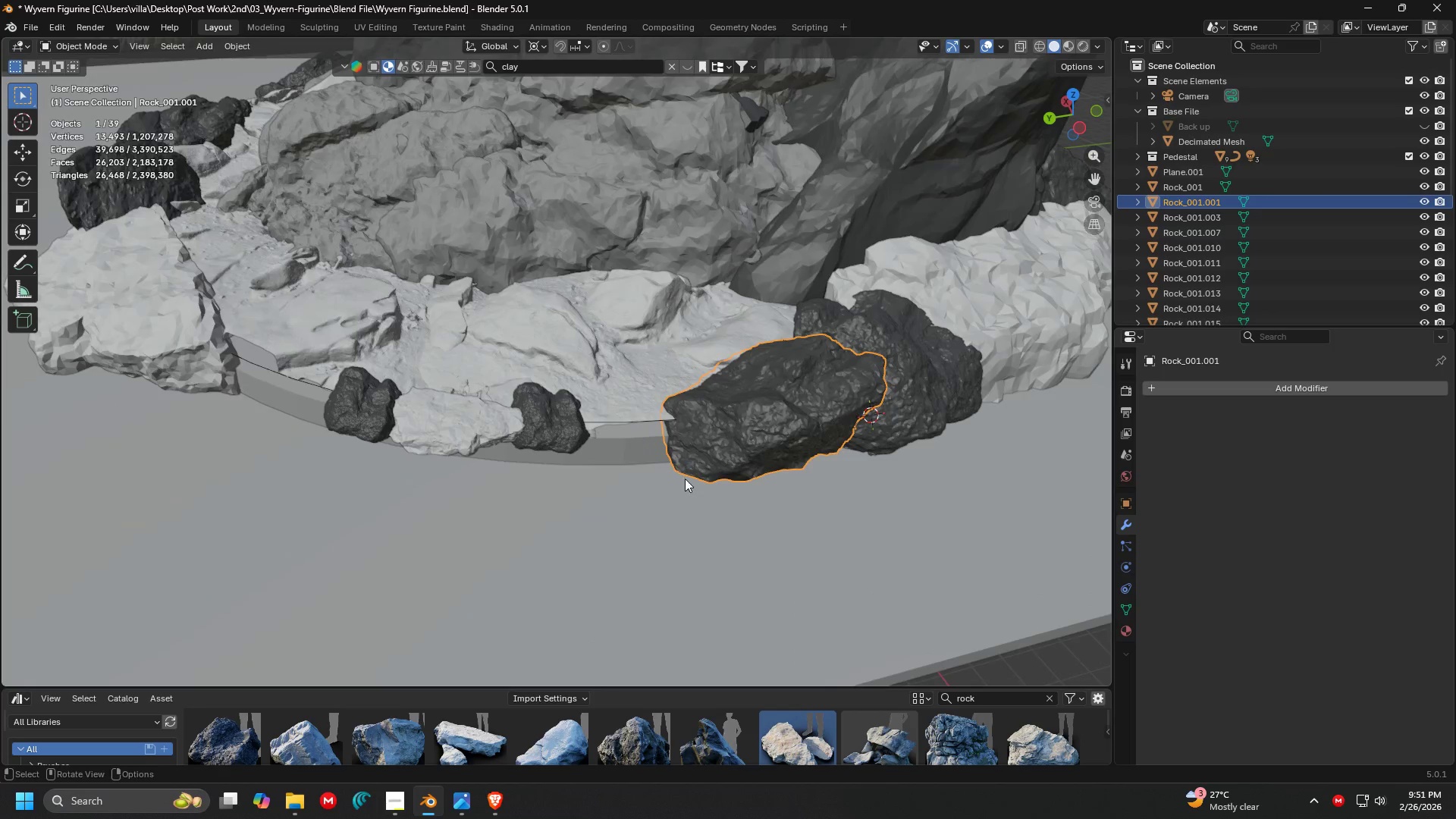 
key(Shift+D)
 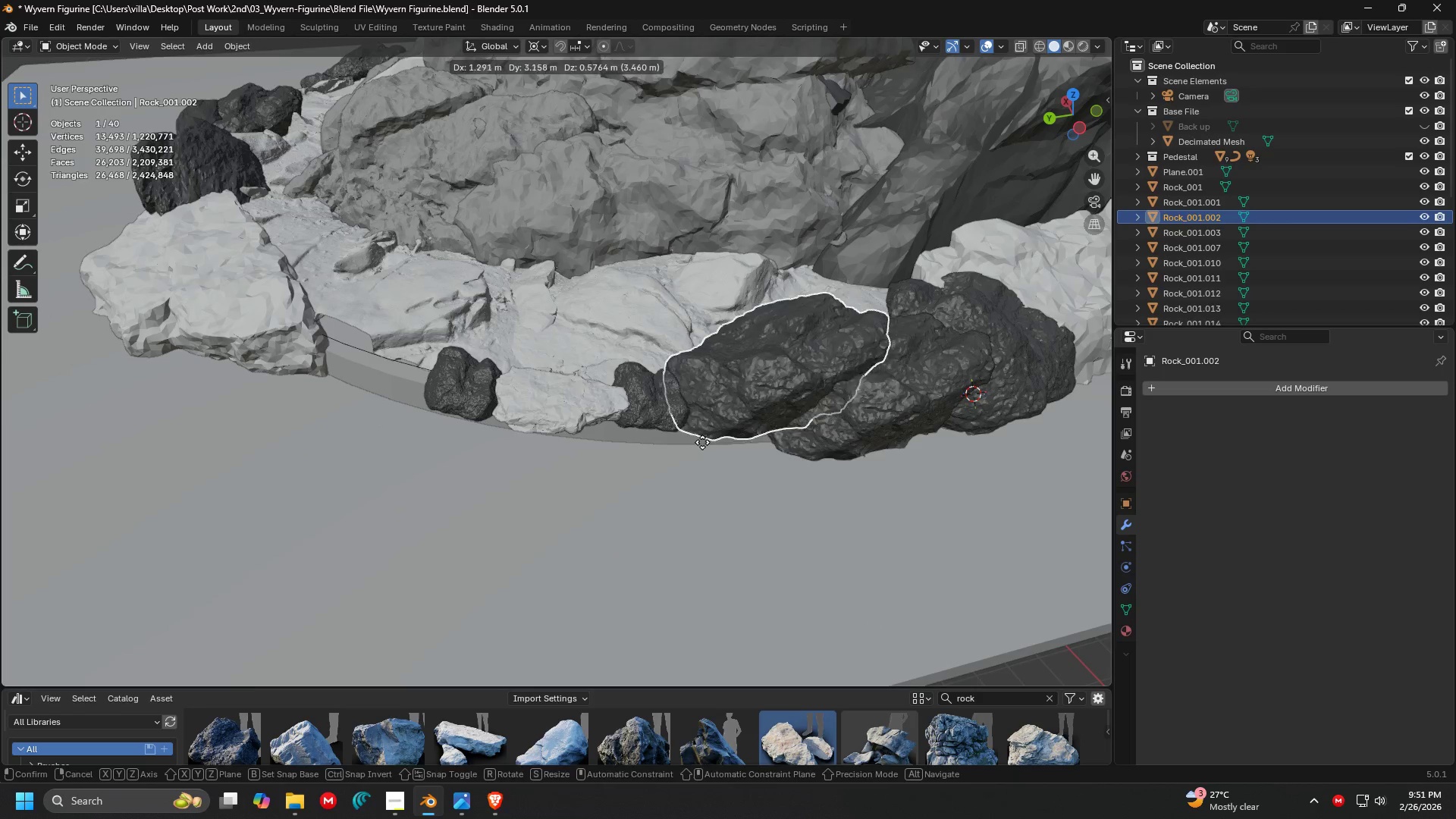 
right_click([701, 443])
 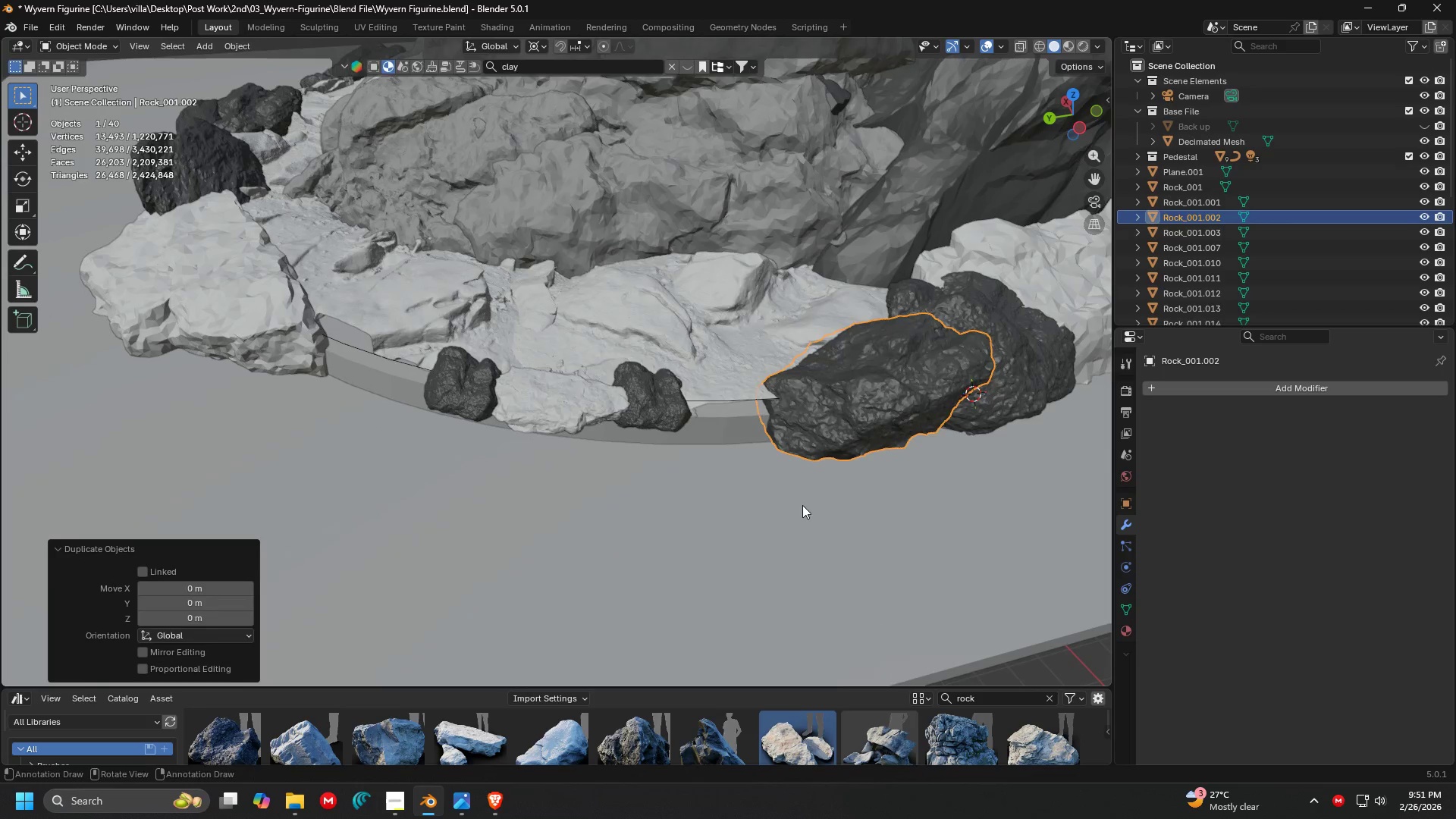 
key(R)
 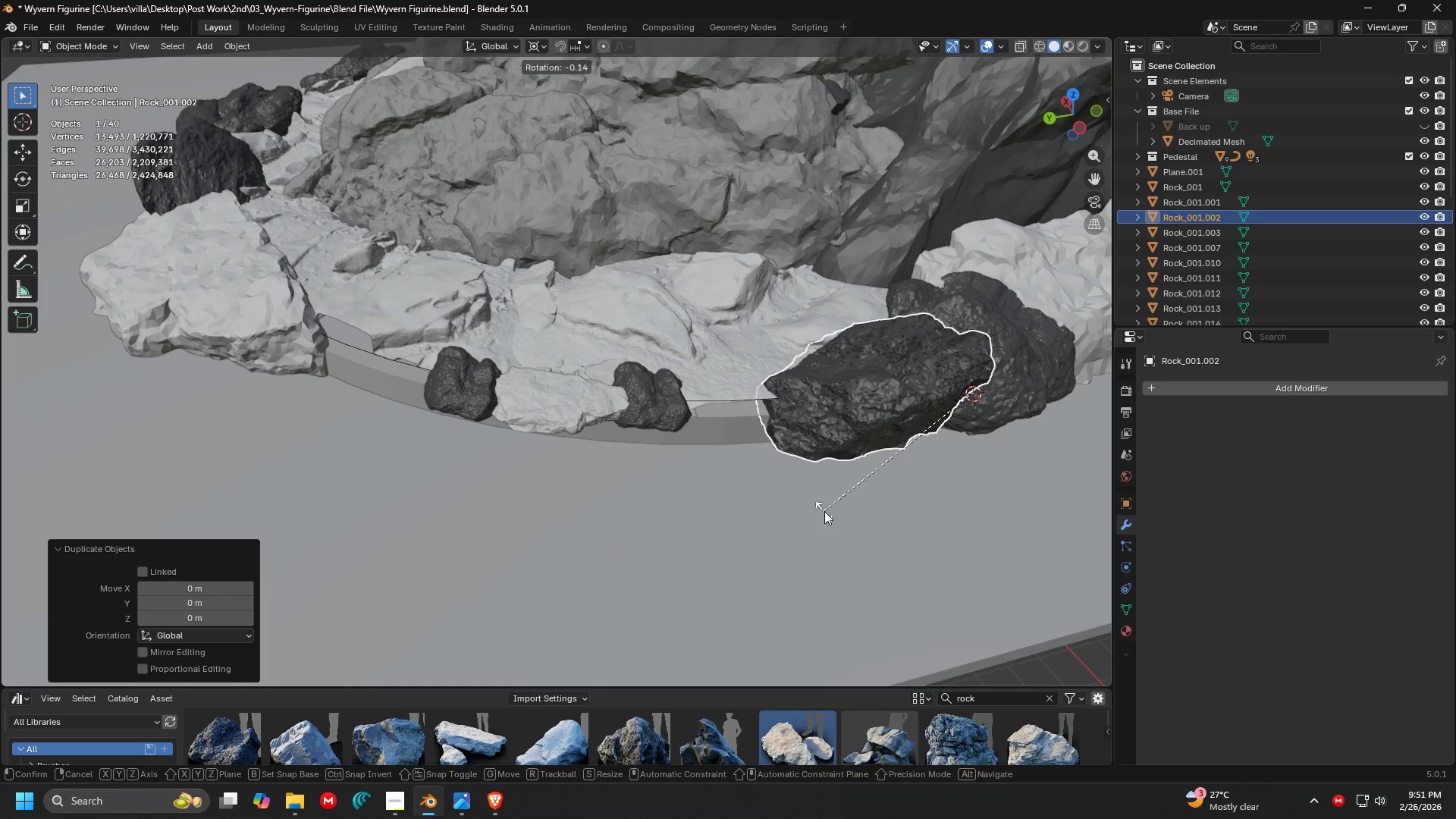 
key(Escape)
 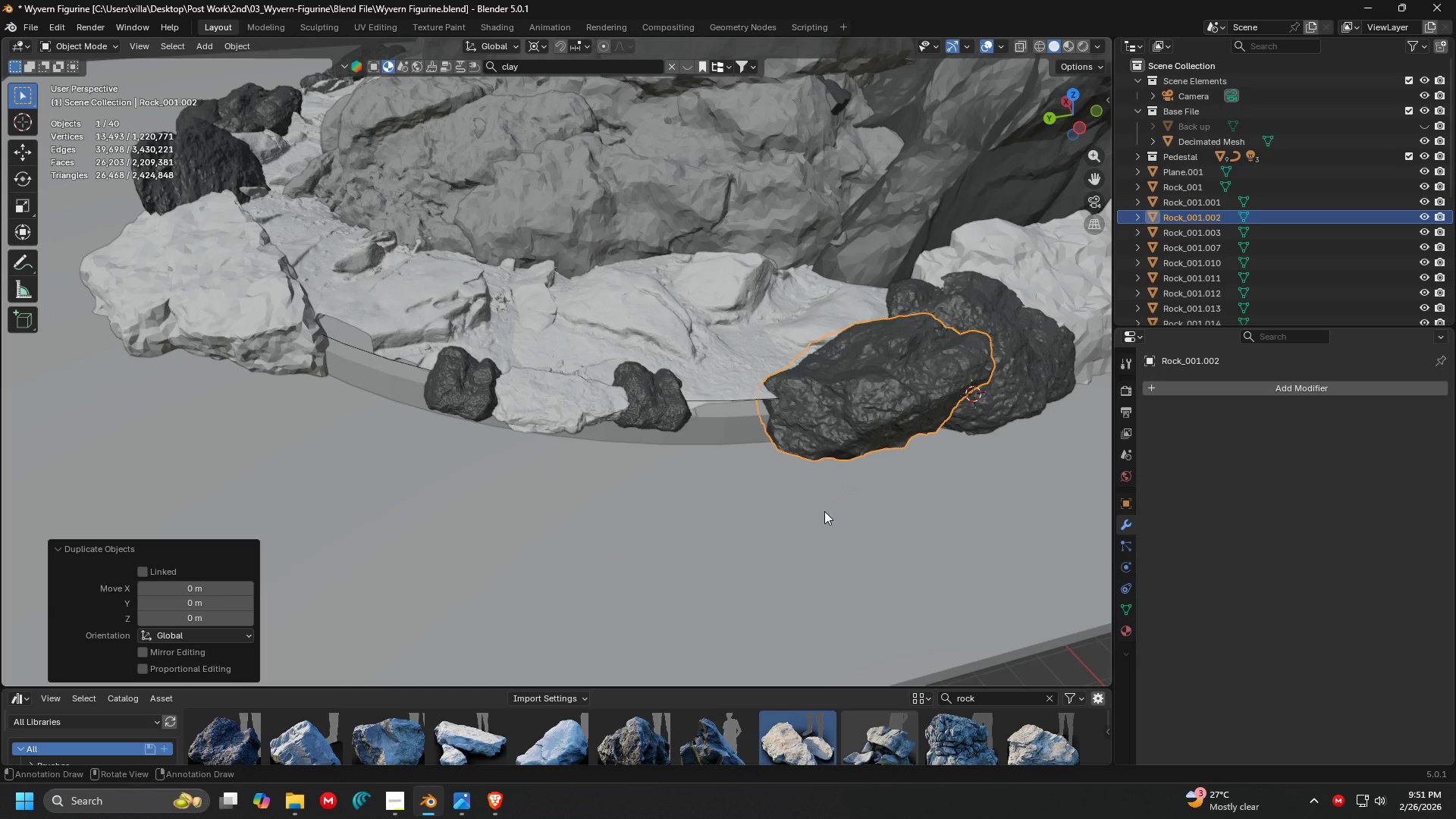 
key(G)
 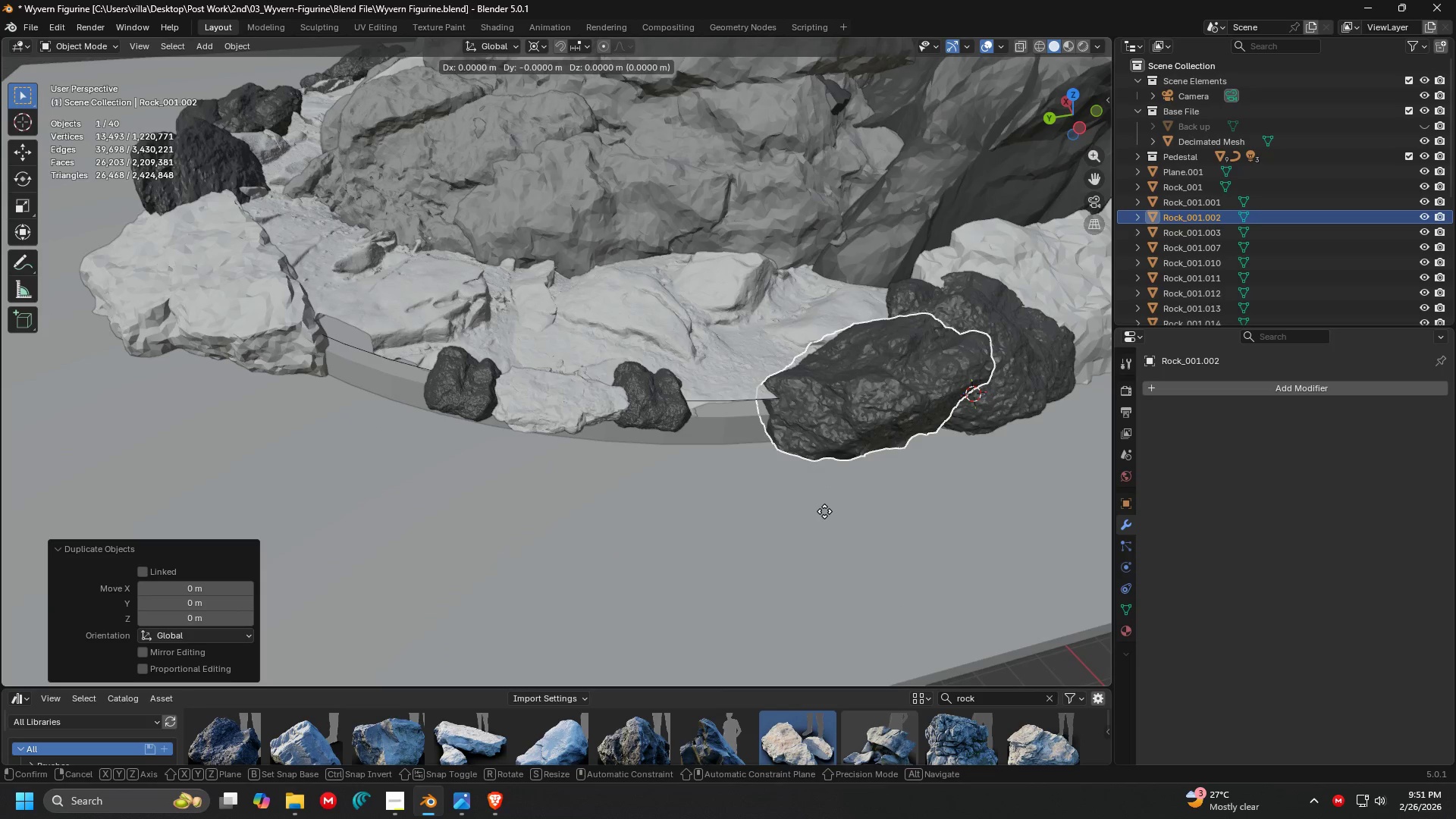 
key(Shift+ShiftLeft)
 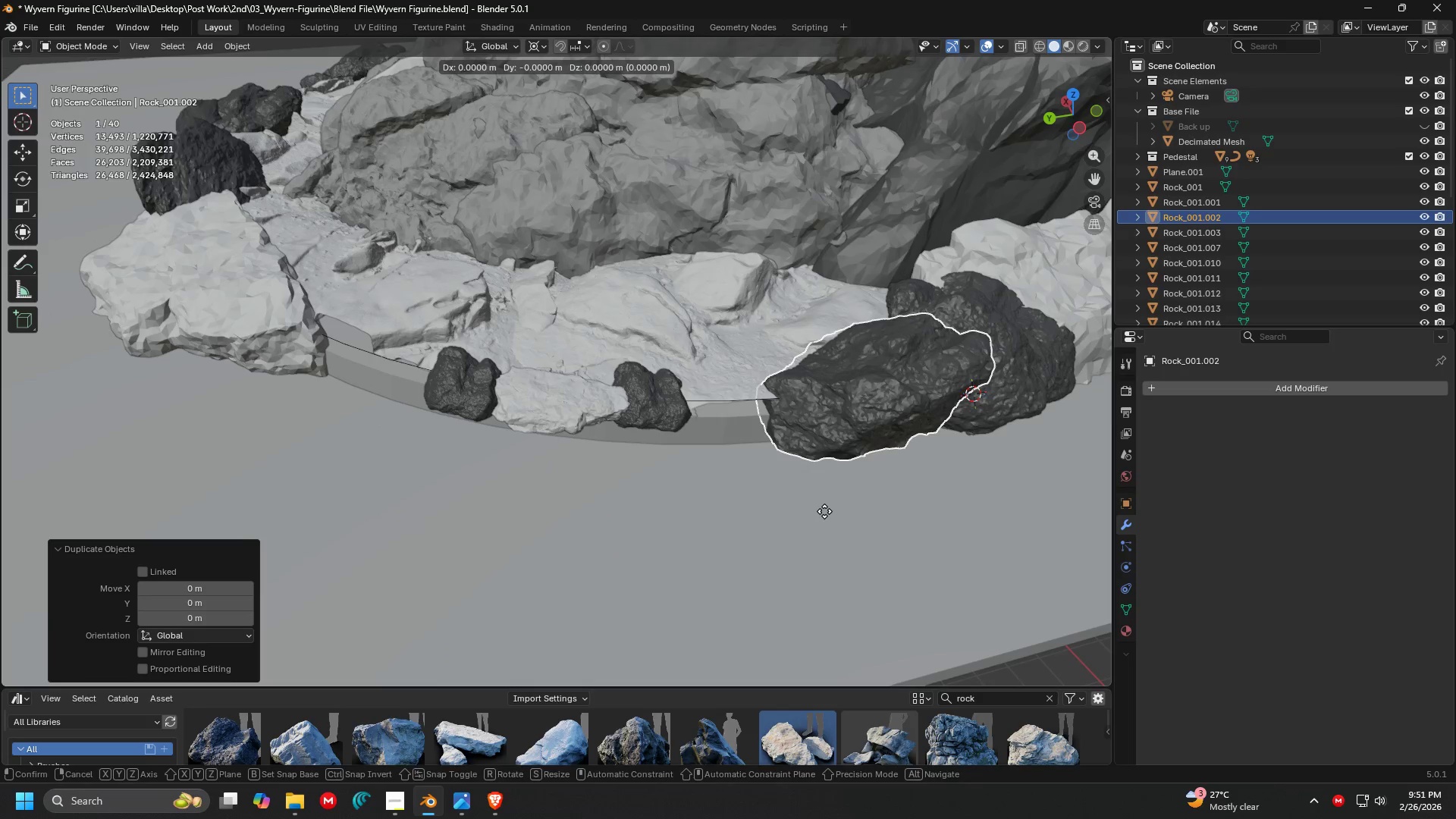 
key(Shift+Z)
 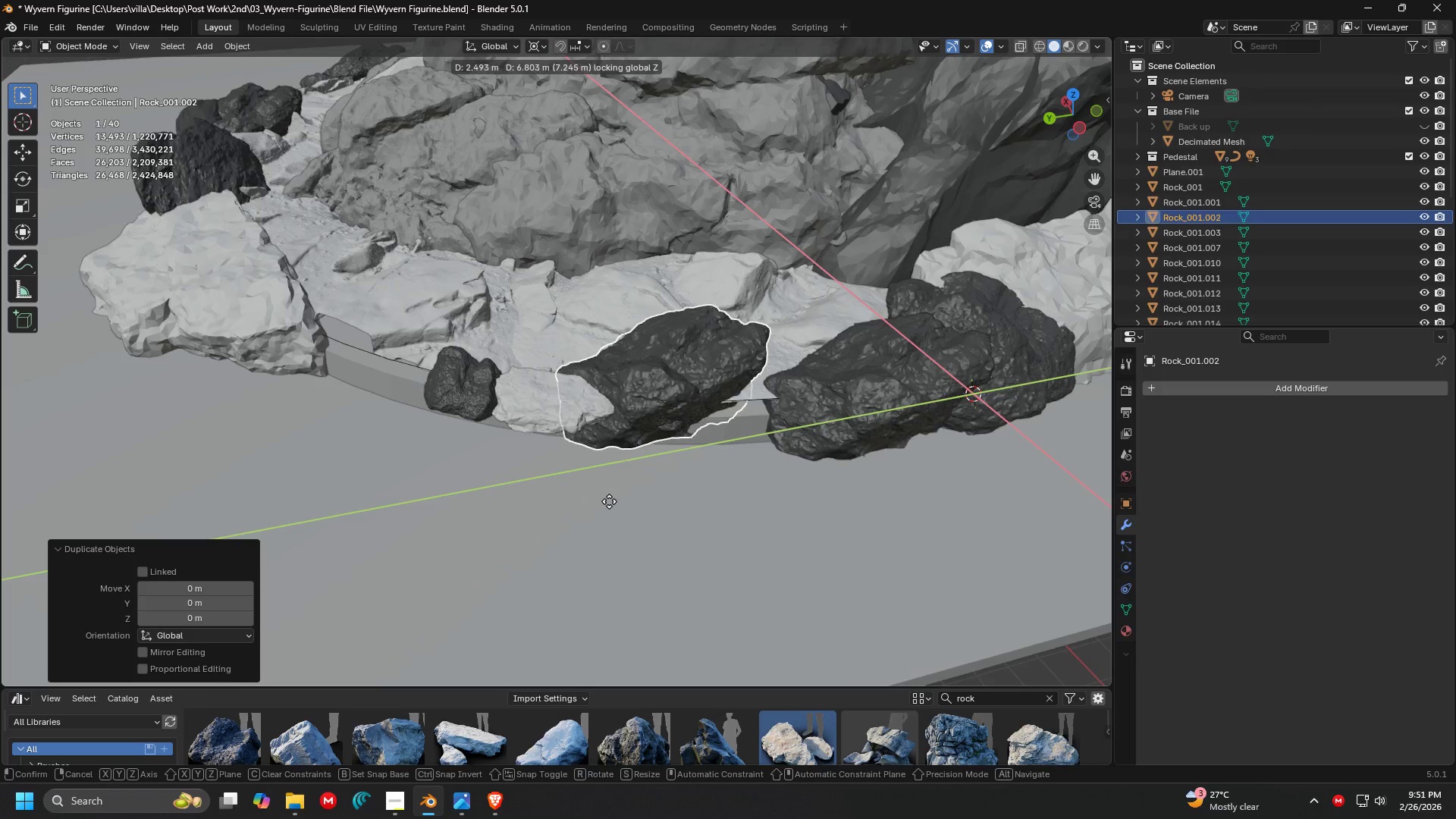 
type(rz)
 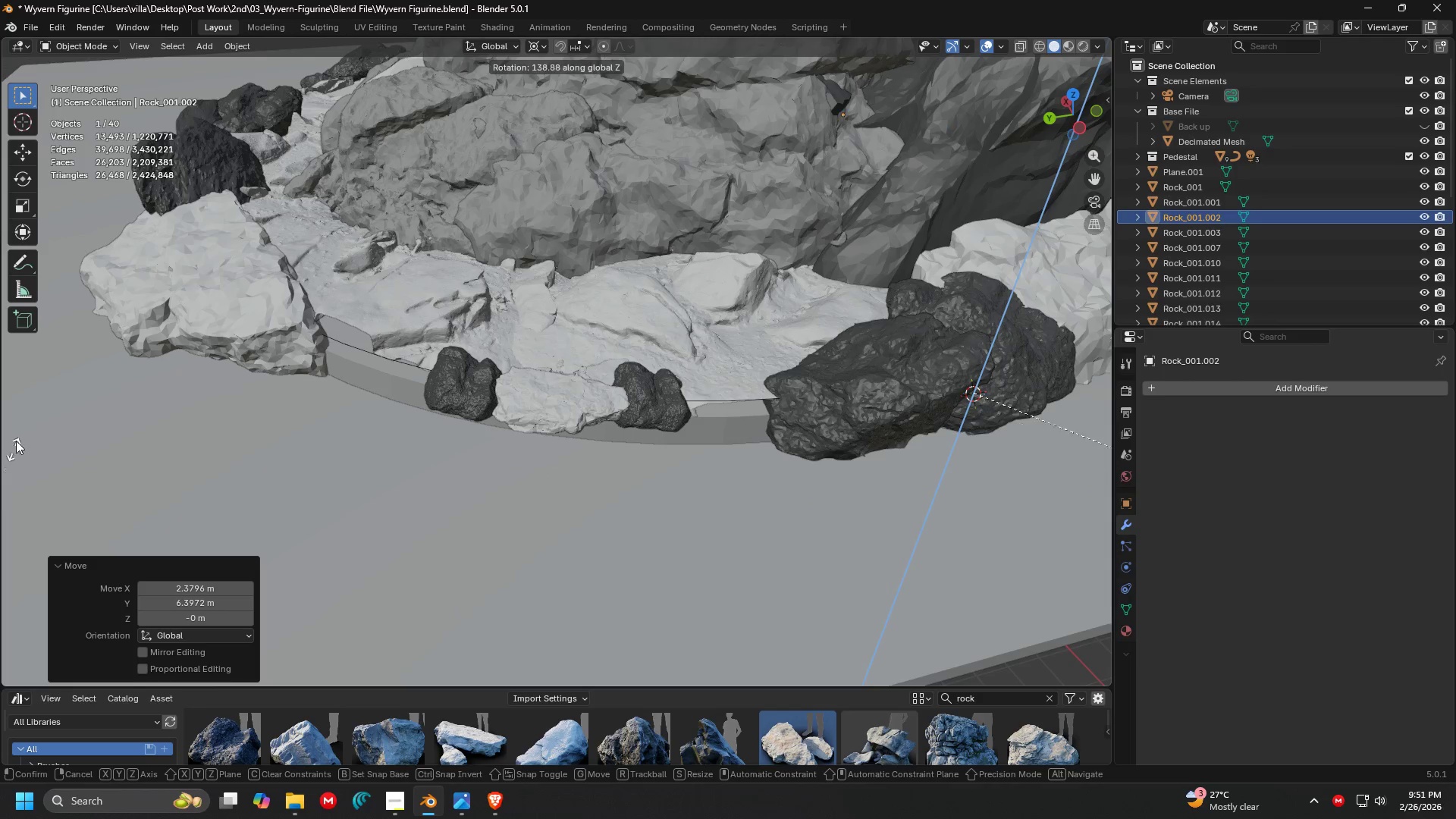 
left_click([16, 374])
 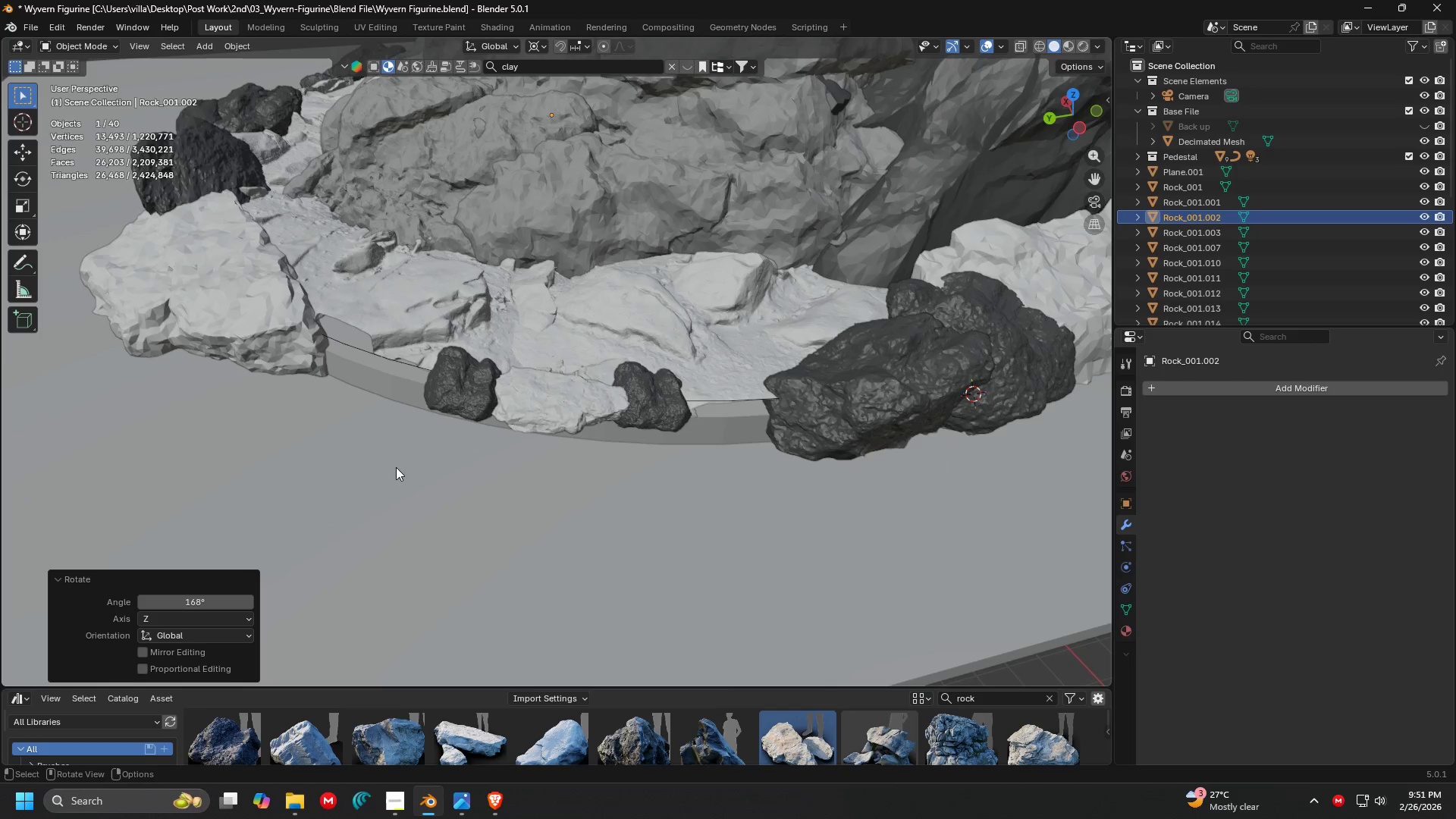 
scroll: coordinate [601, 490], scroll_direction: down, amount: 2.0
 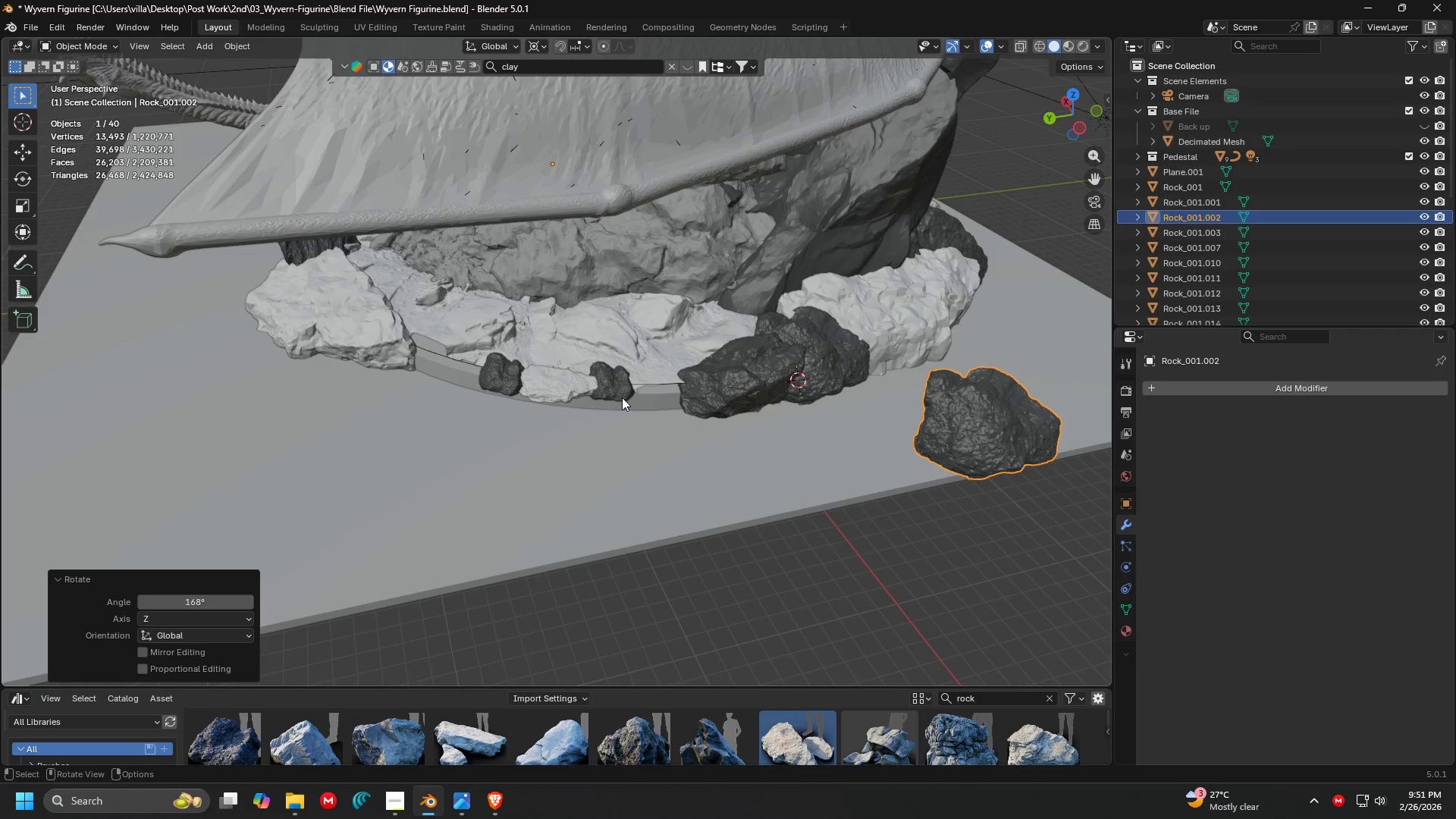 
left_click([614, 391])
 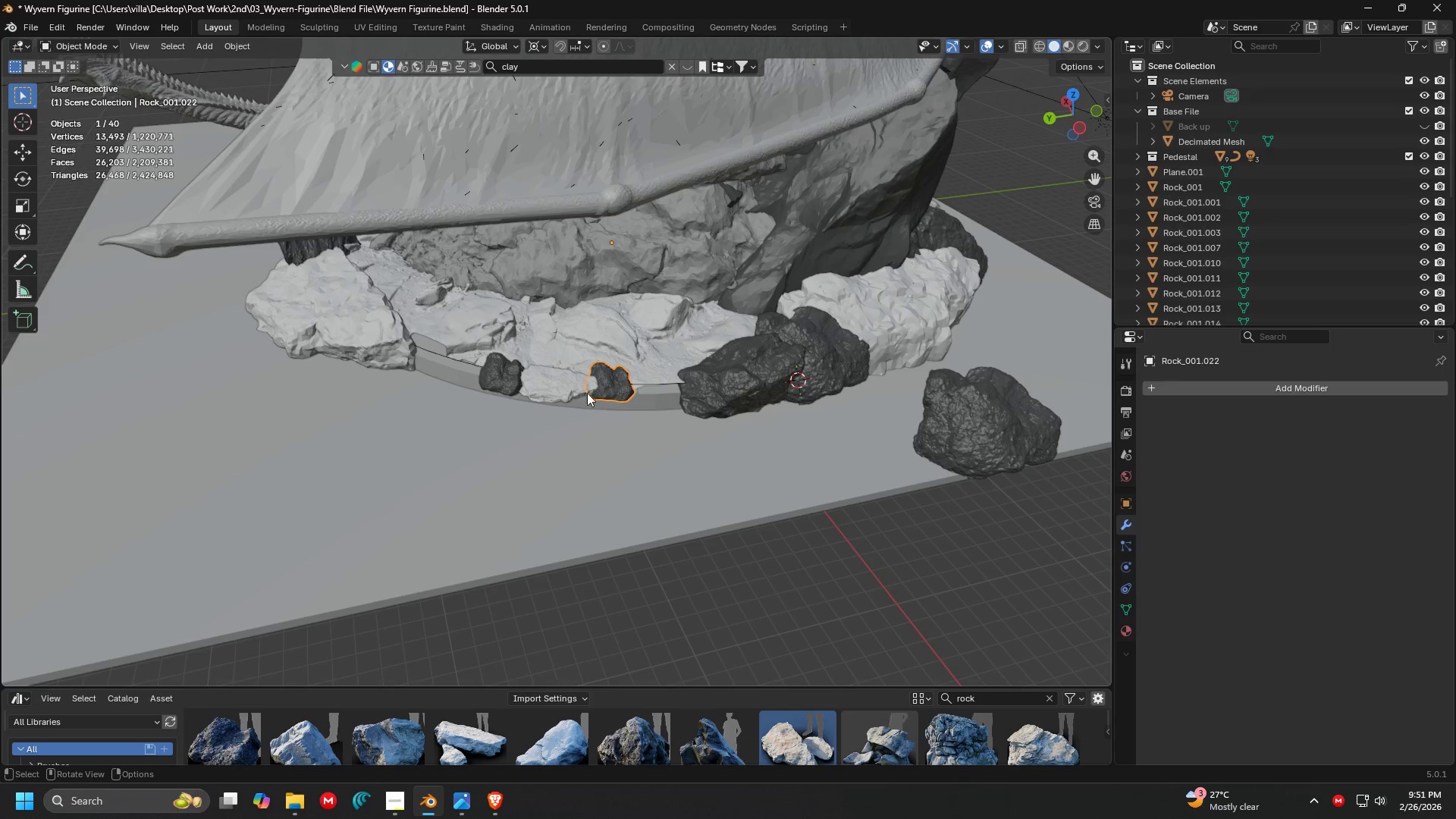 
key(Delete)
 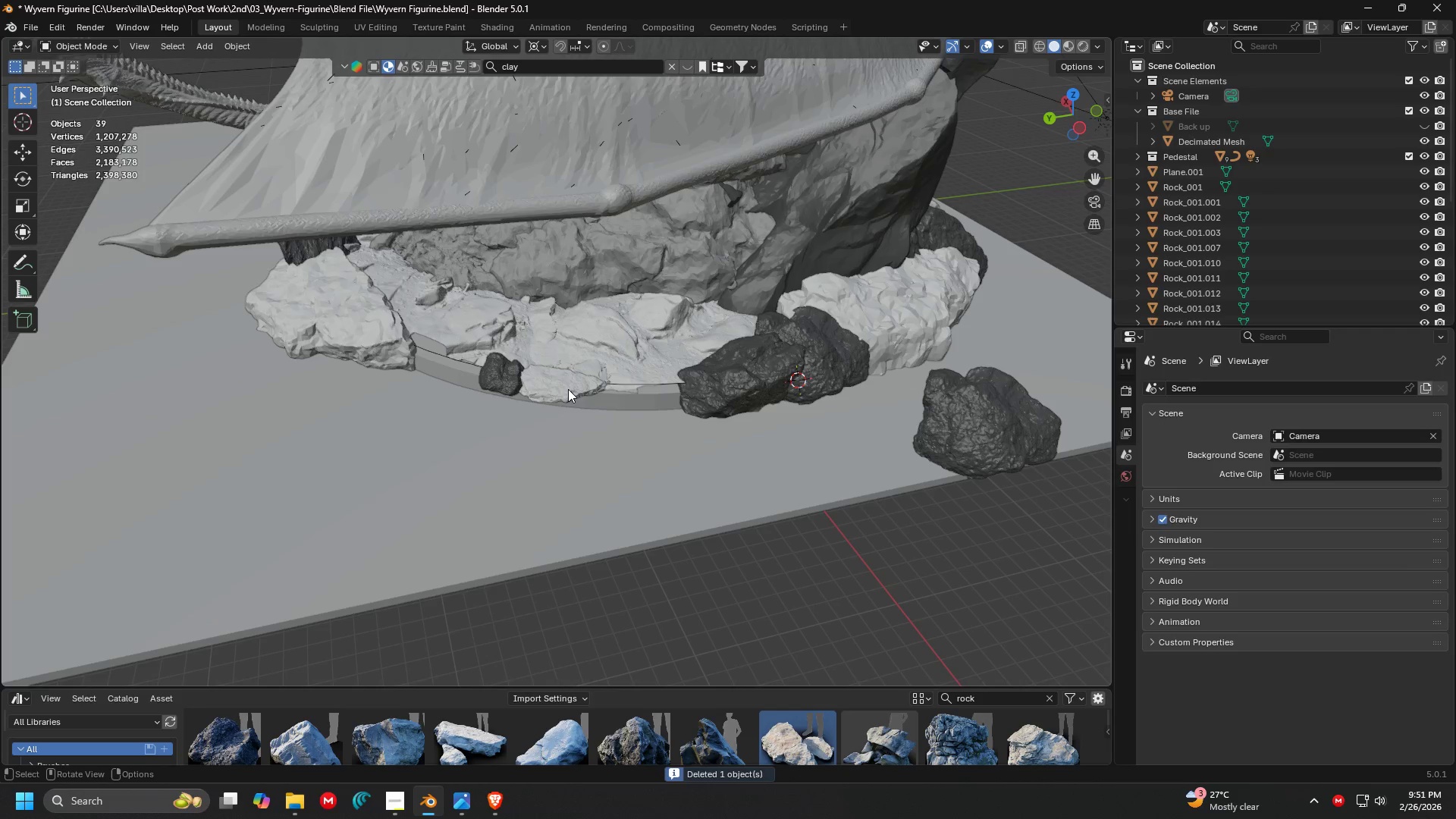 
key(Backspace)
 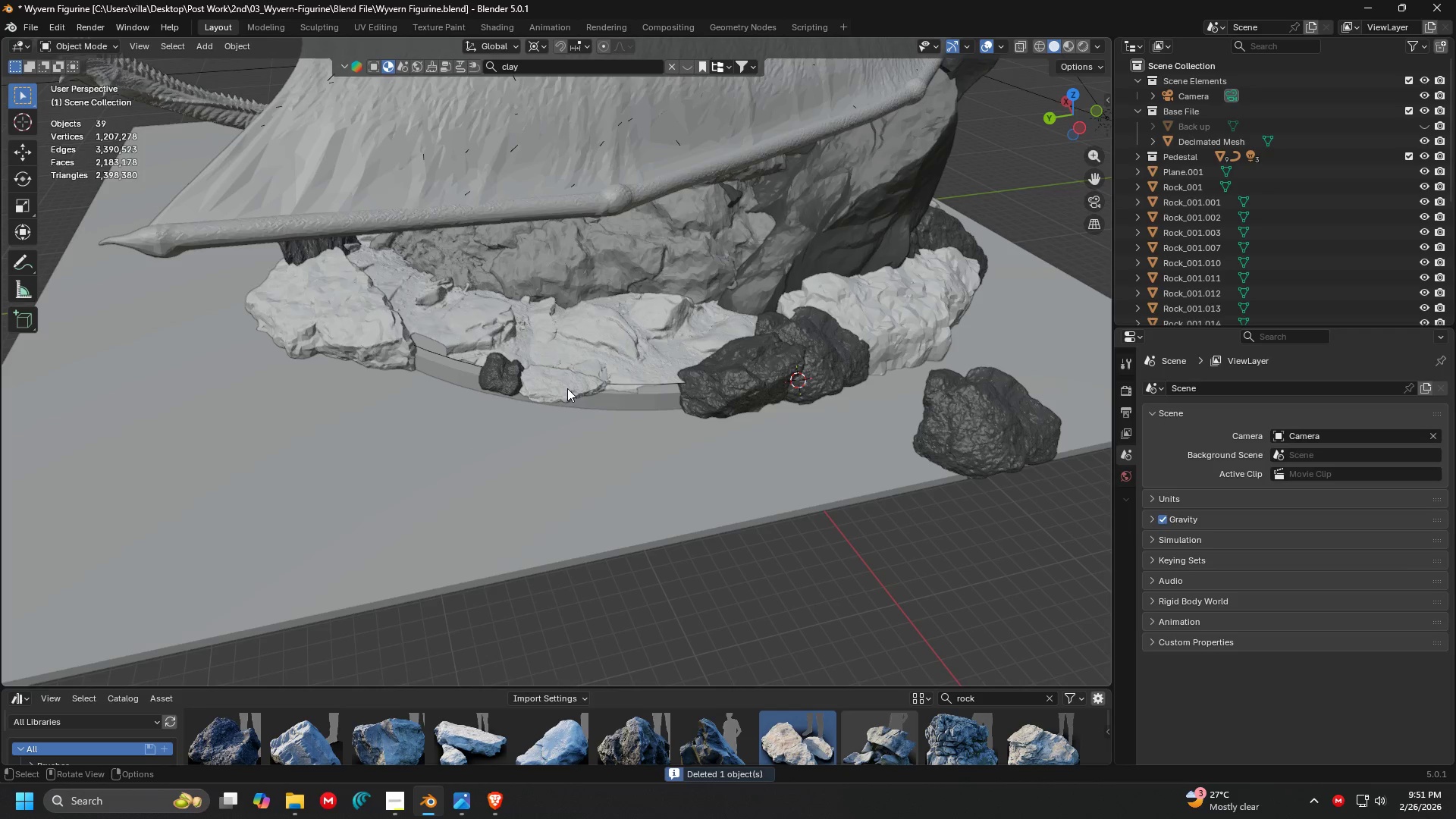 
double_click([567, 388])
 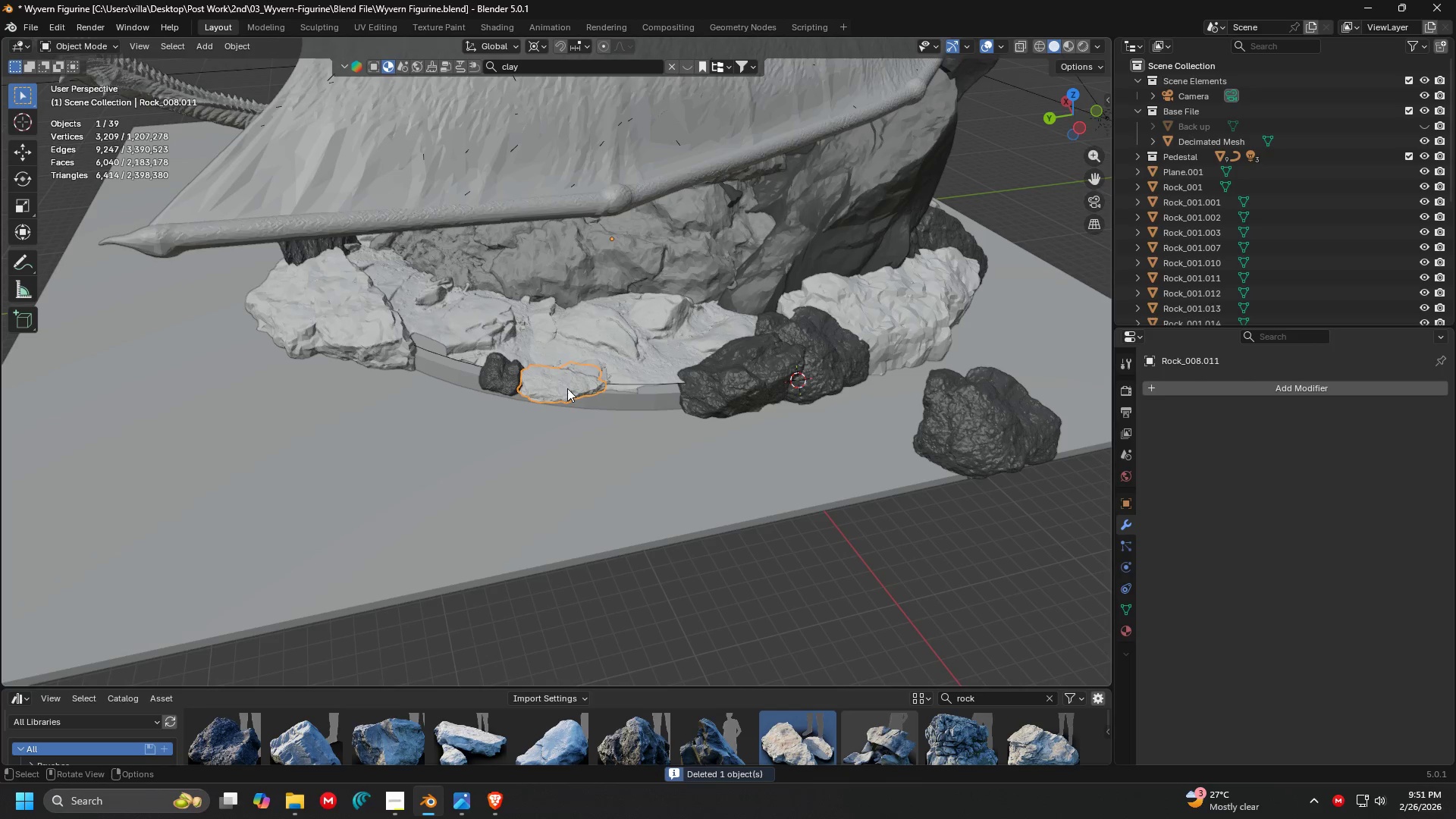 
key(Delete)
 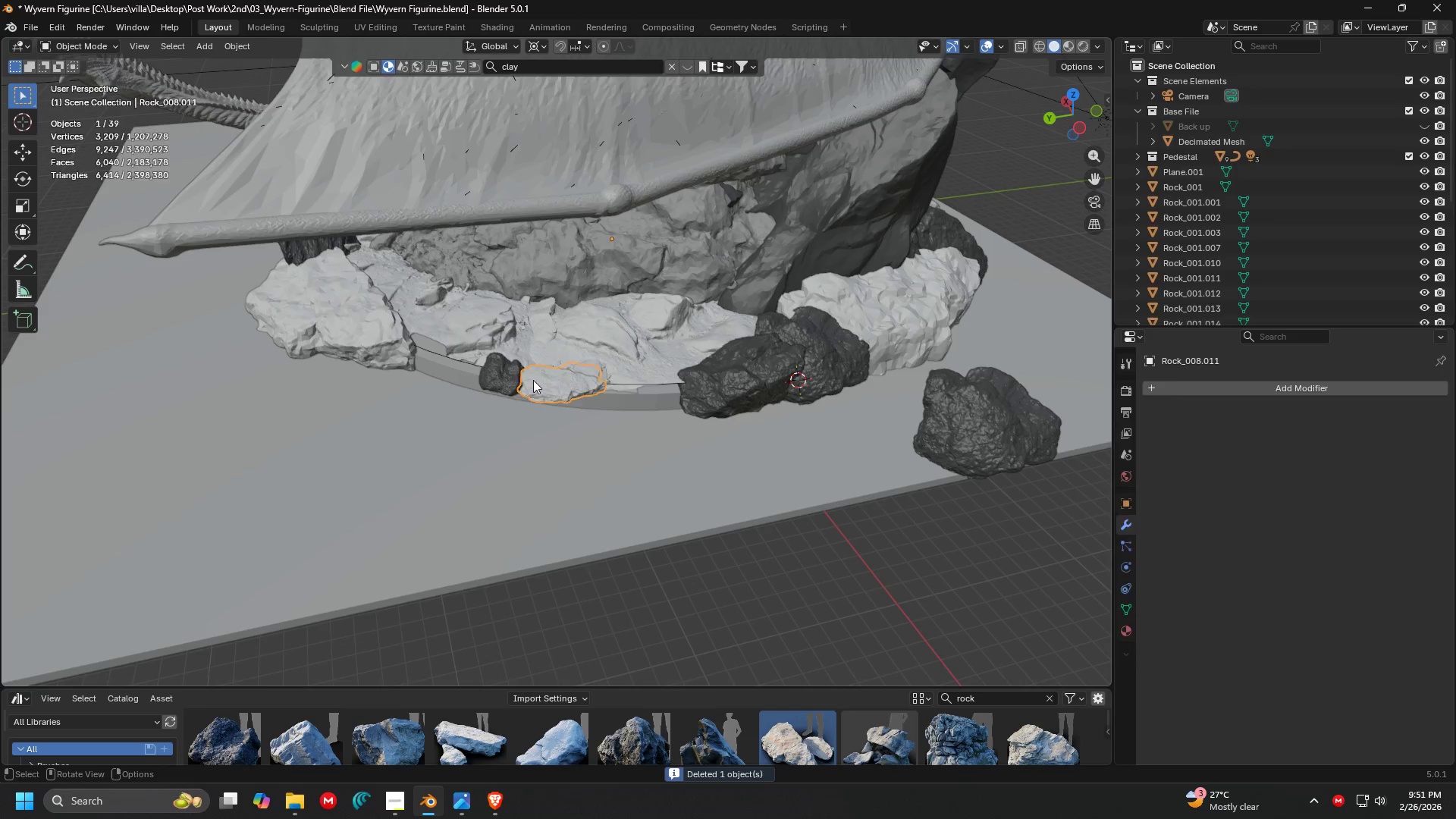 
key(Backspace)
 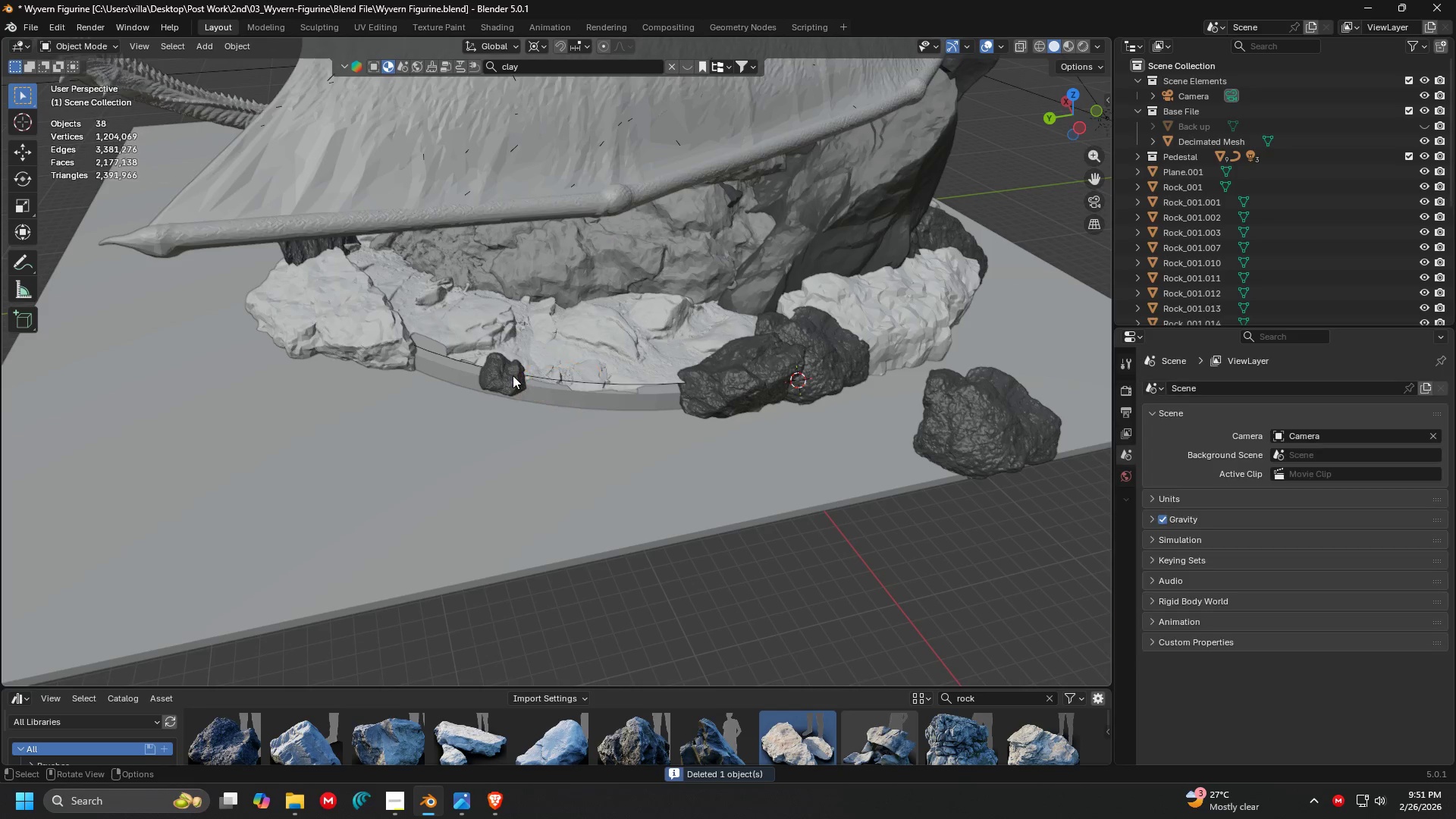 
left_click([513, 375])
 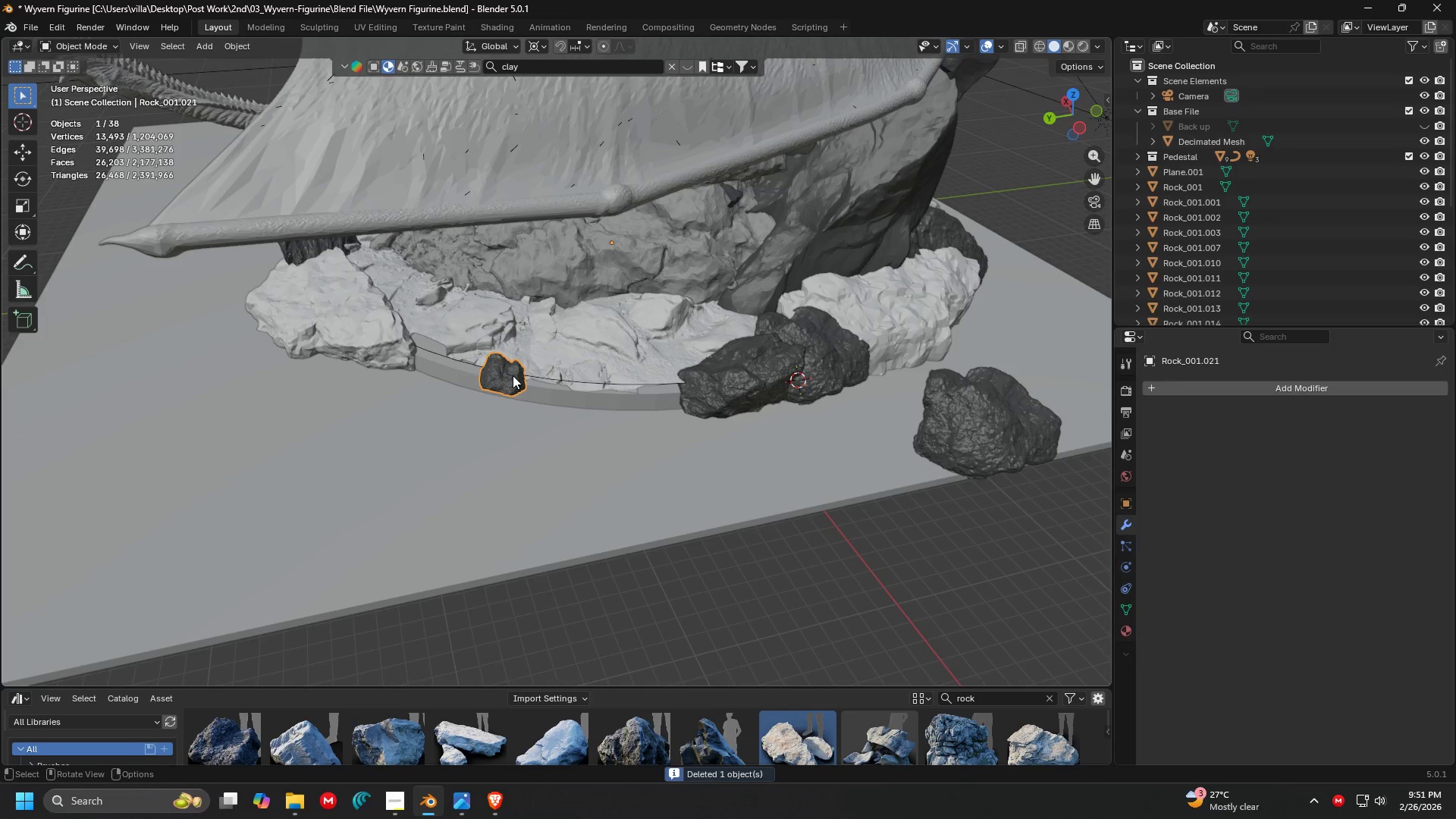 
key(Delete)
 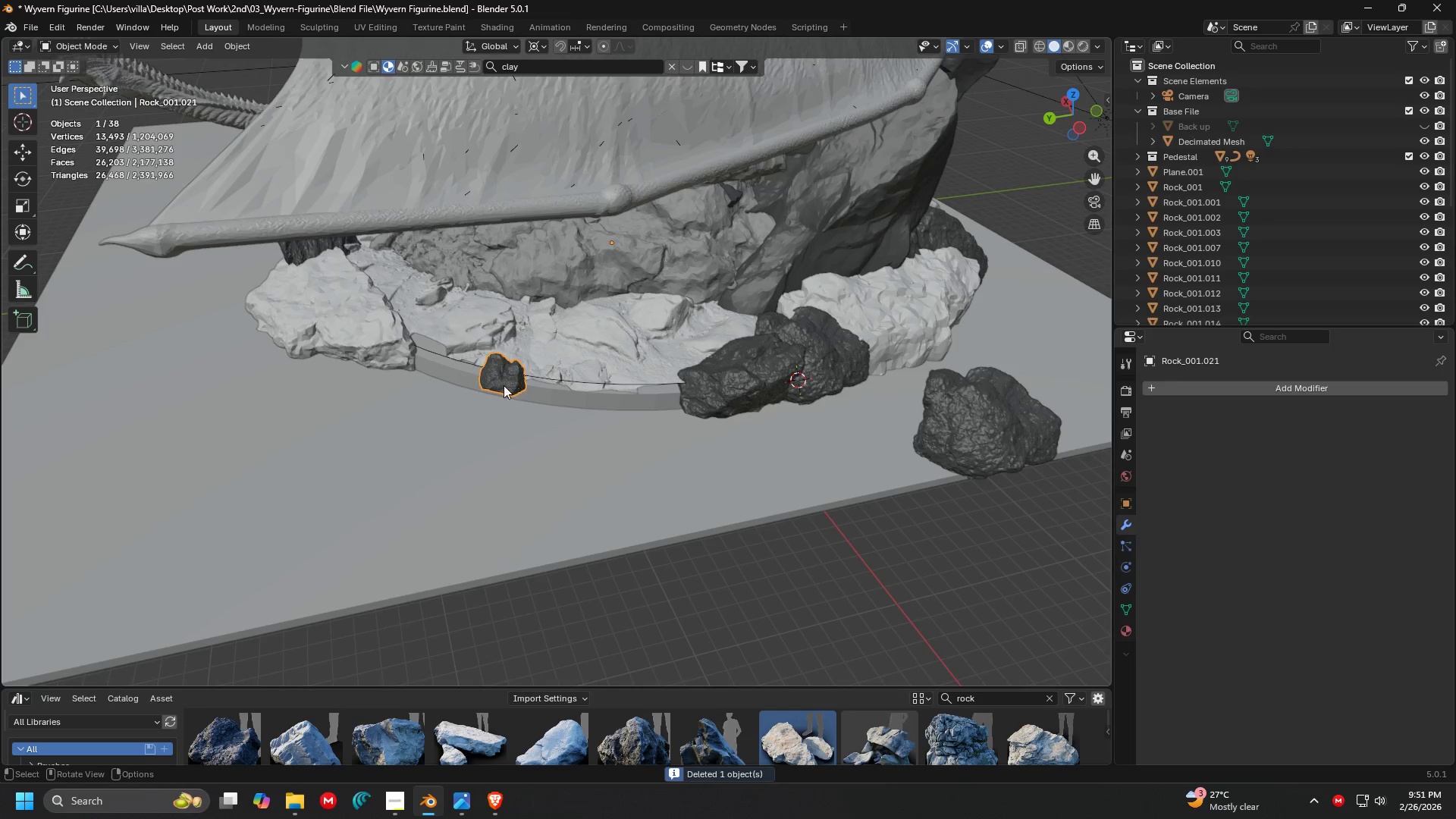 
key(Backspace)
 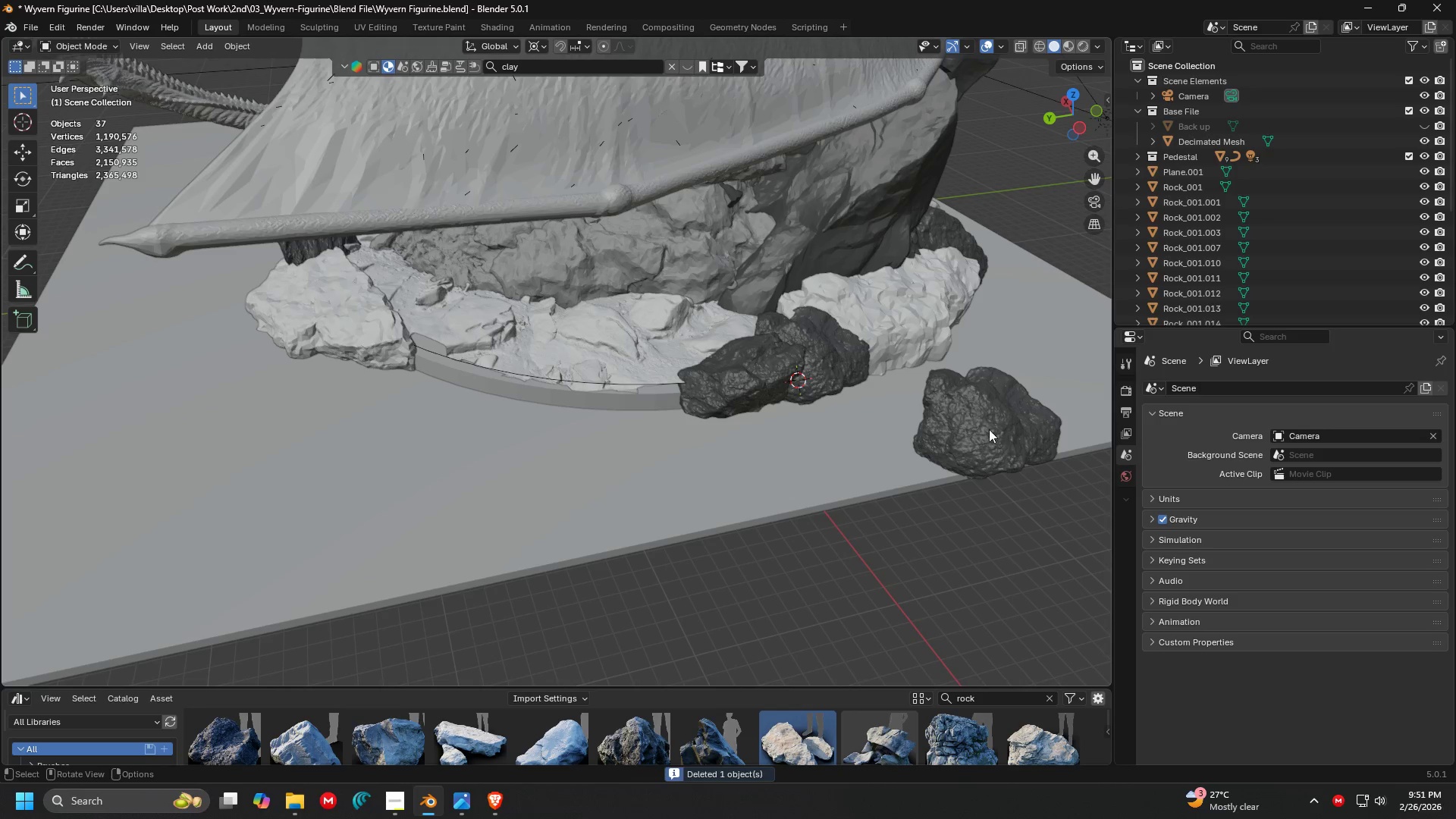 
left_click([1003, 436])
 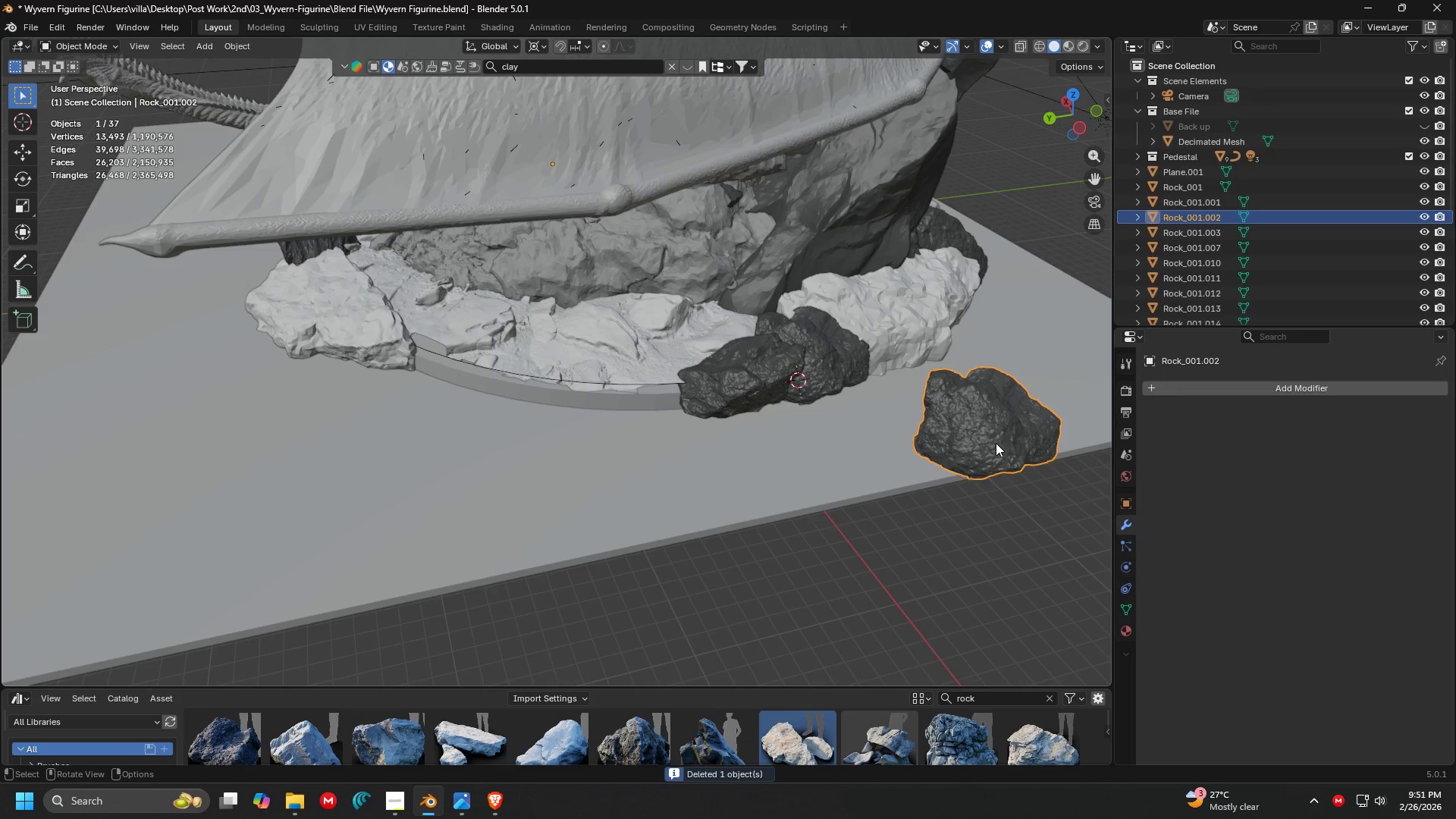 
key(G)
 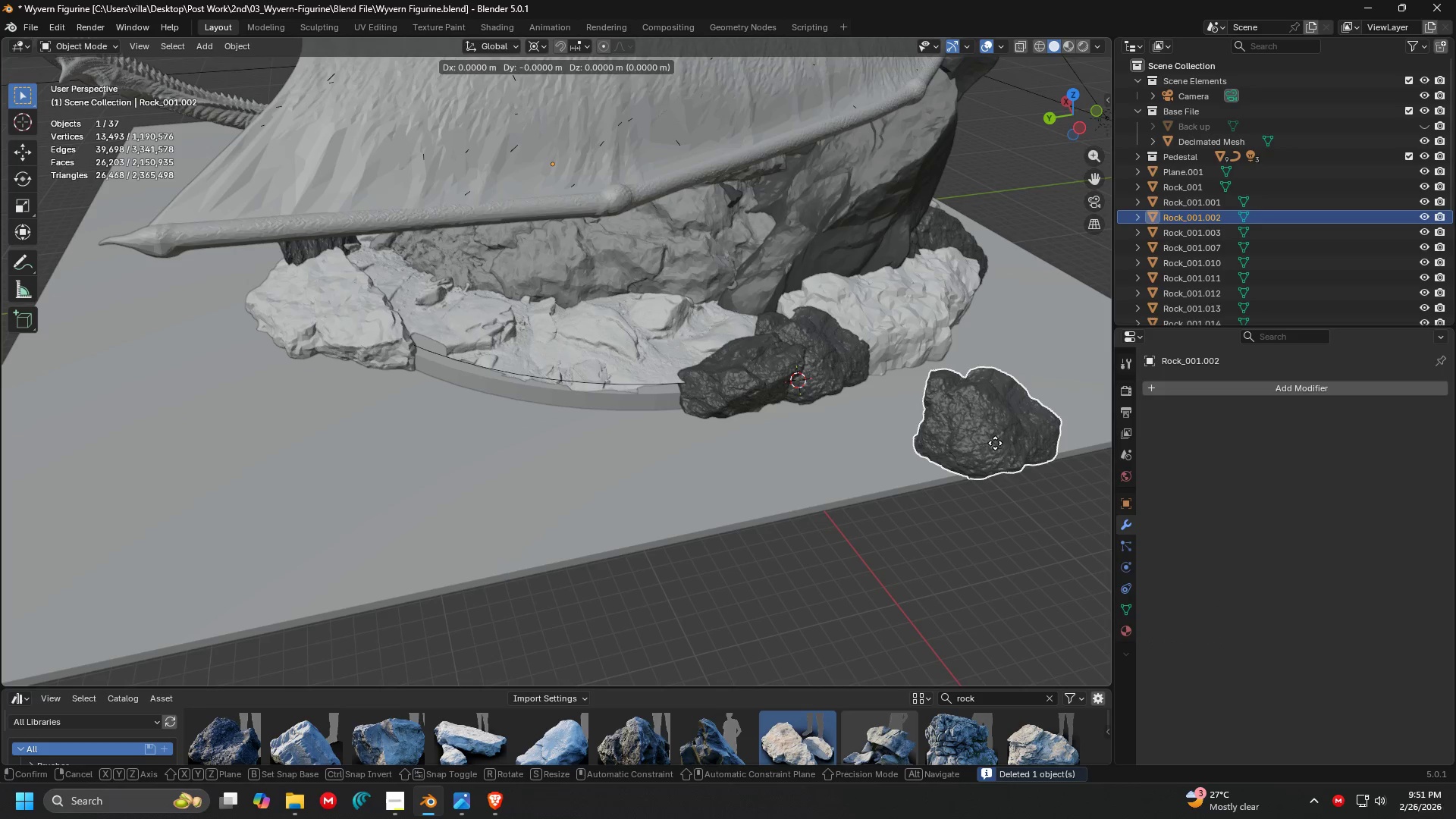 
key(Shift+Z)
 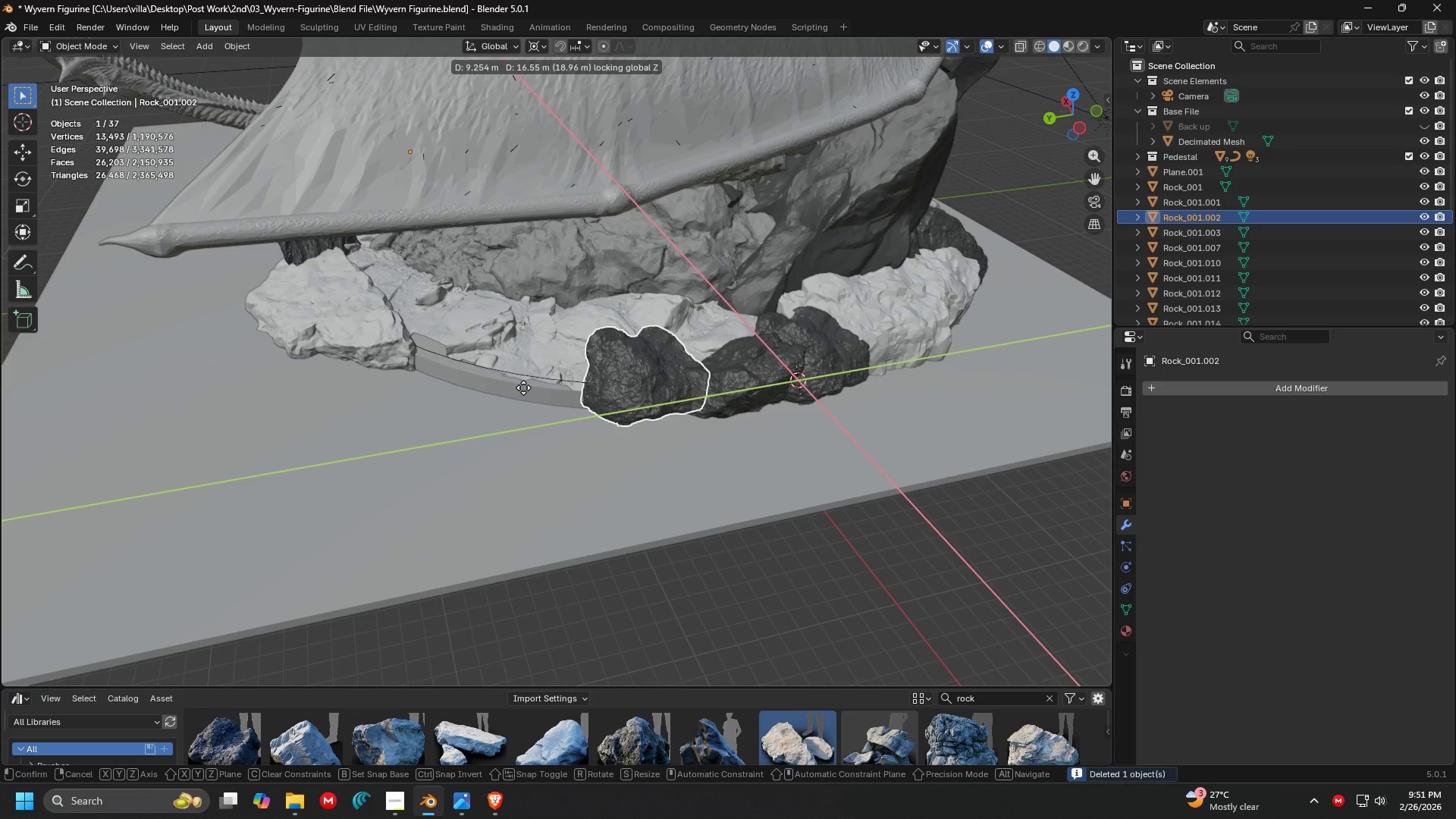 
left_click([514, 390])
 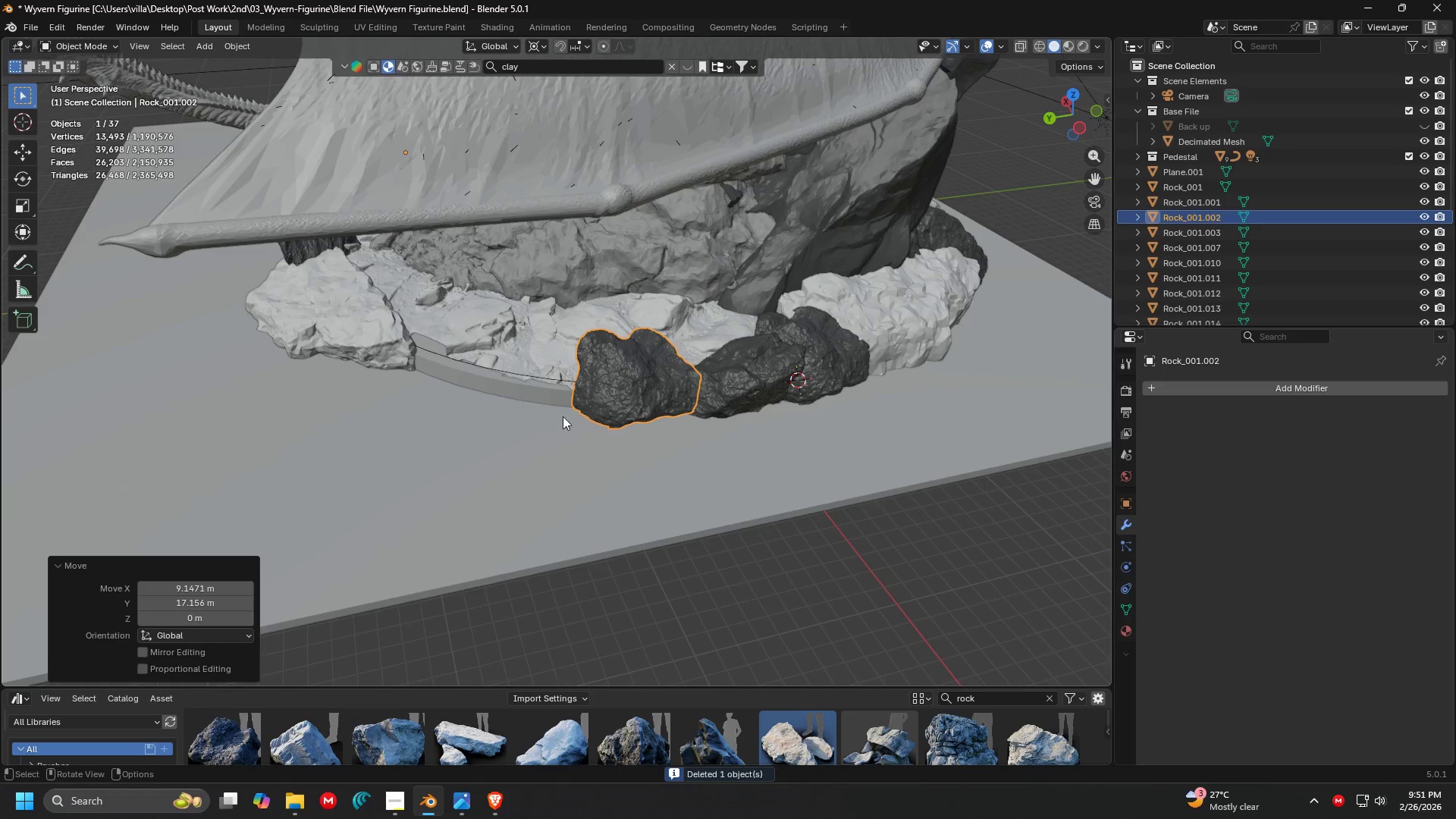 
key(Shift+ShiftLeft)
 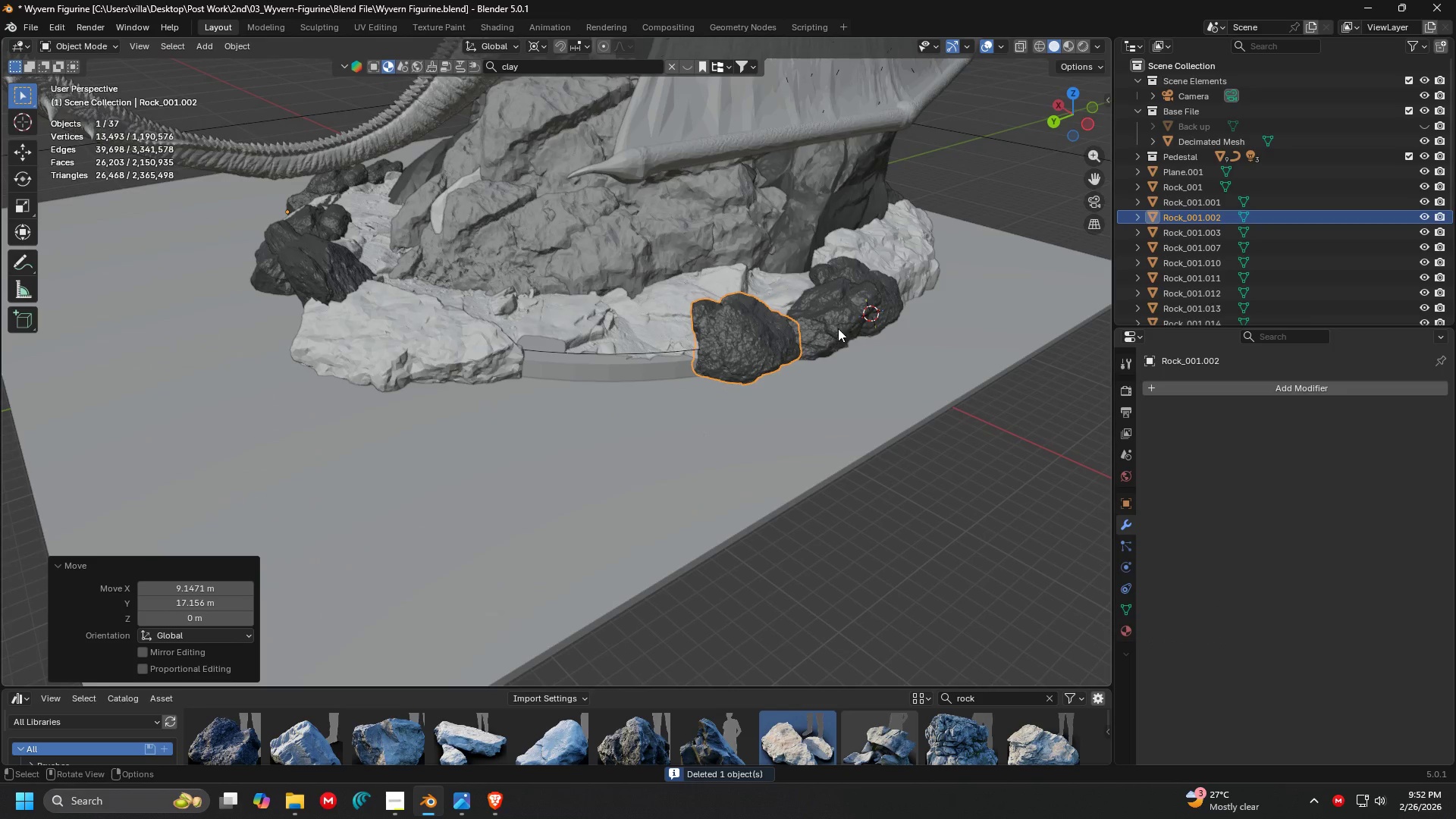 
left_click([838, 328])
 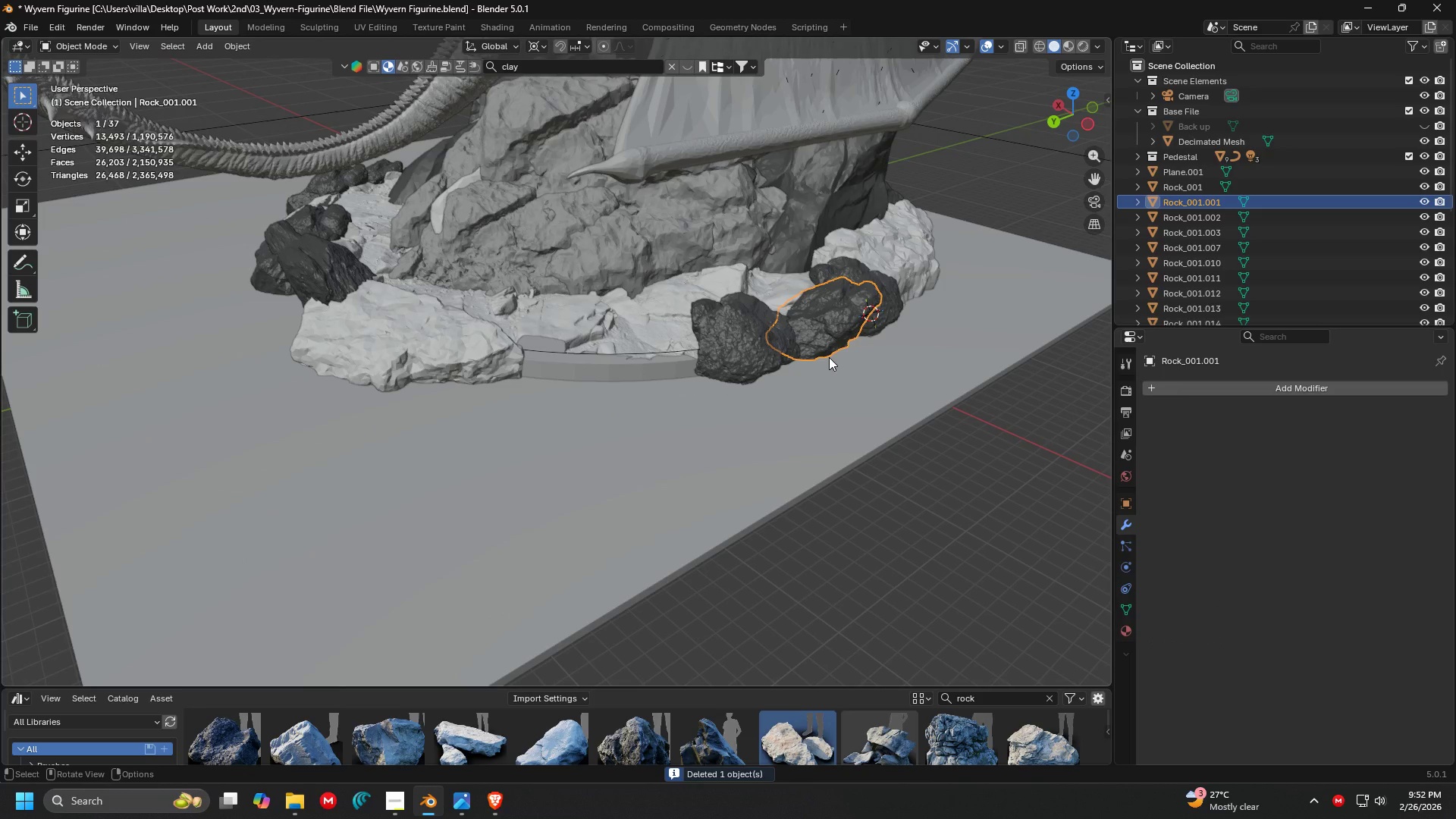 
type(DZ)
 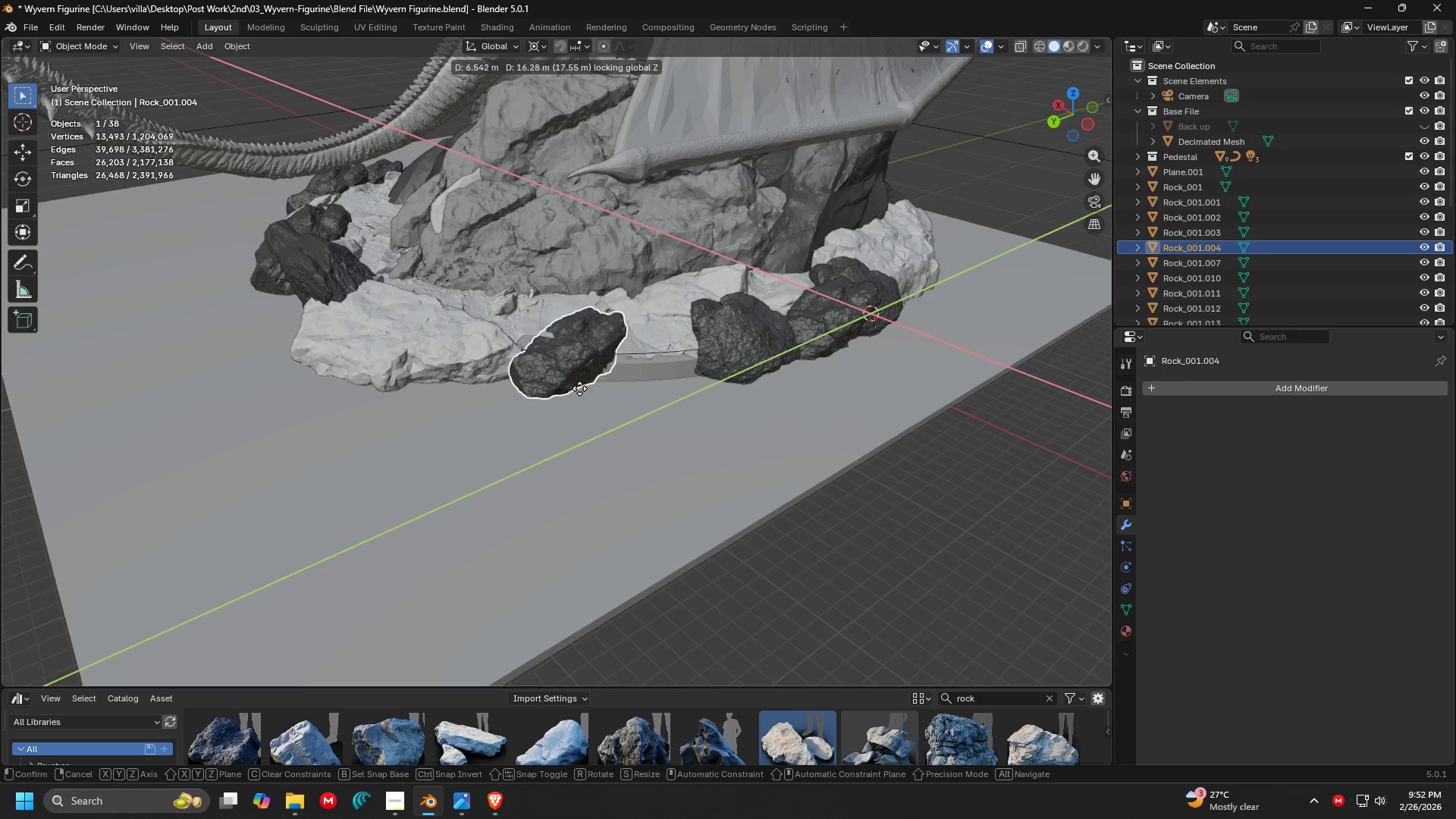 
left_click([543, 388])
 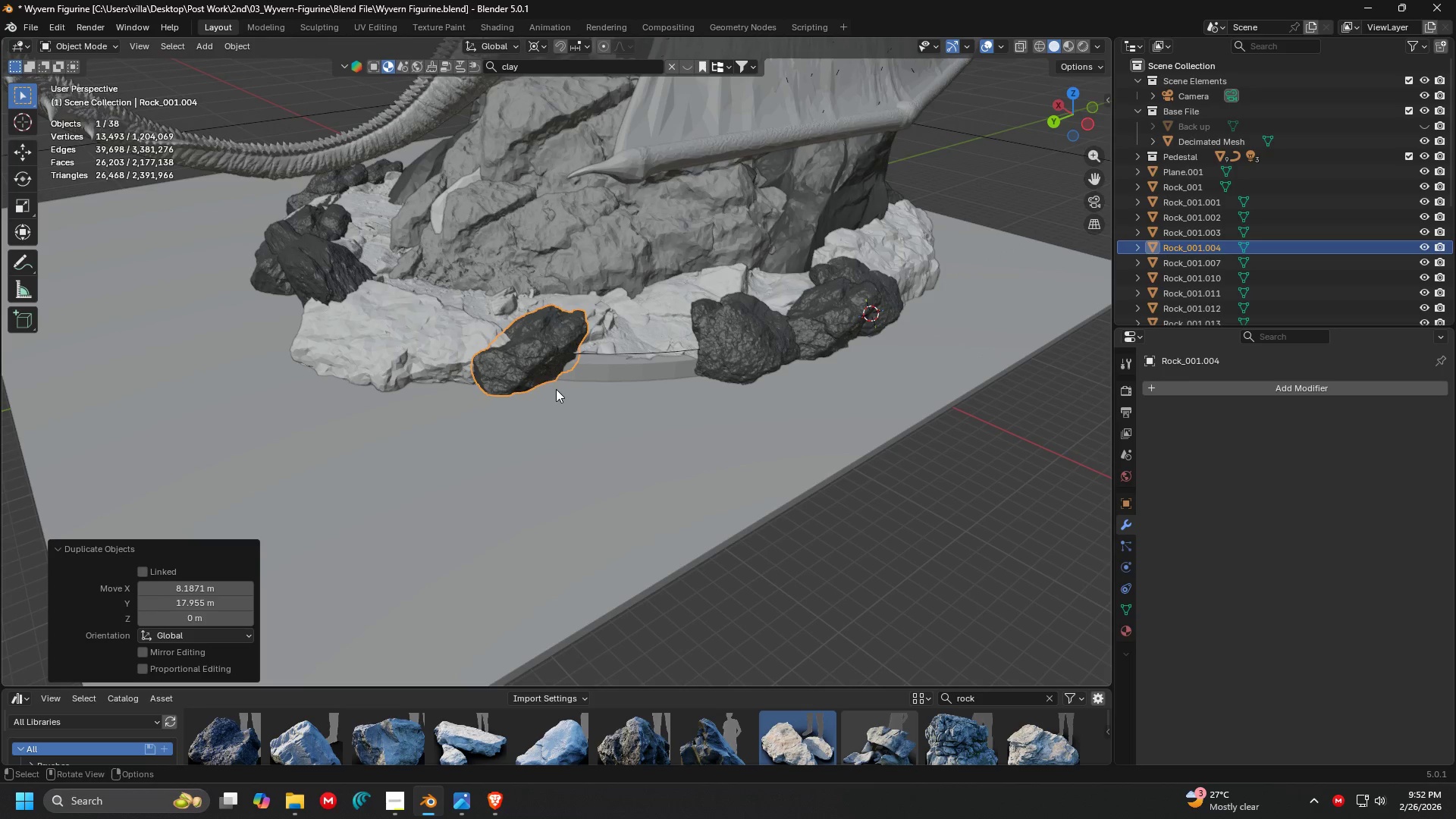 
key(Shift+ShiftLeft)
 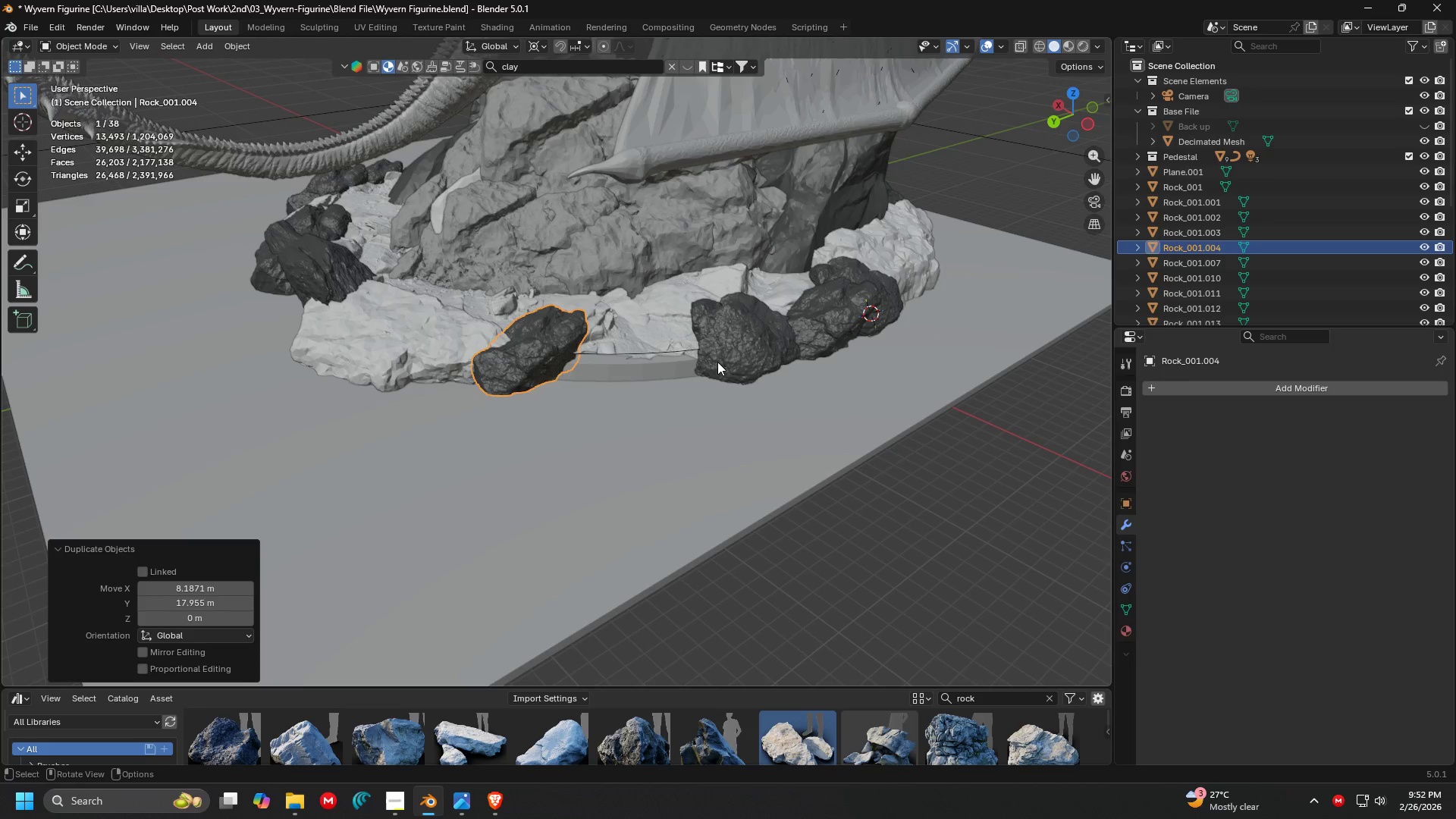 
left_click([745, 353])
 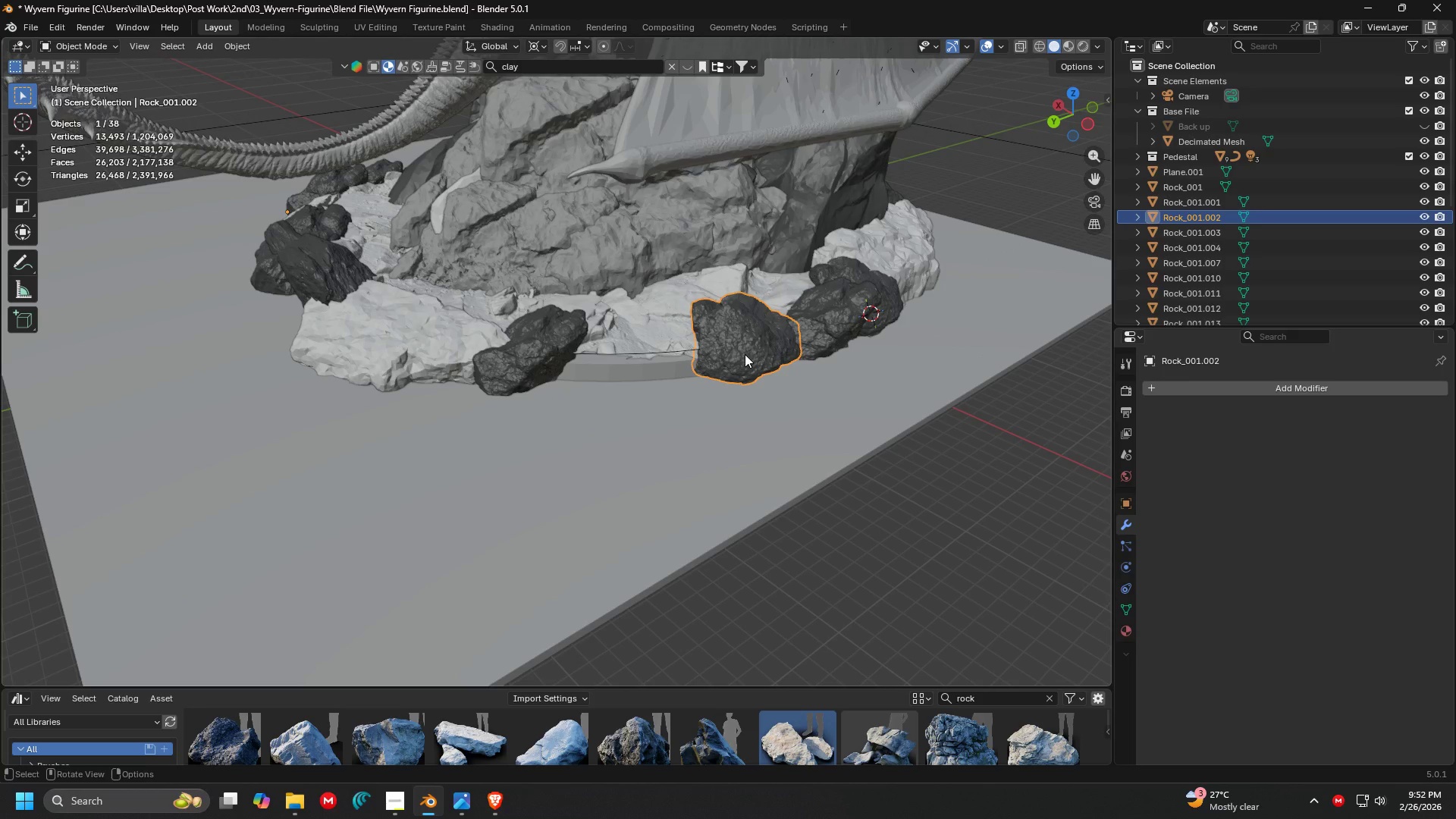 
hold_key(key=ShiftLeft, duration=0.33)
 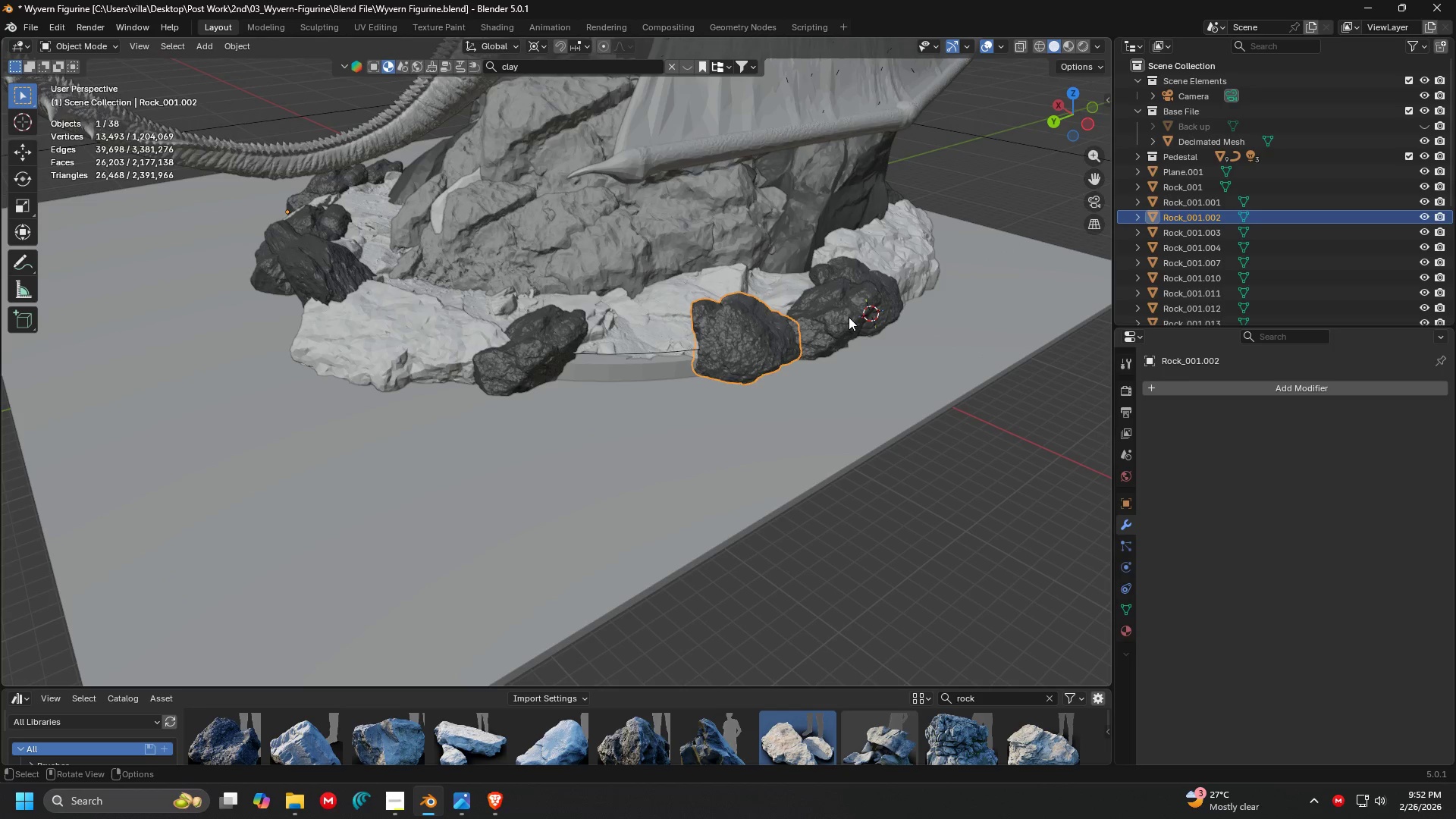 
left_click([849, 317])
 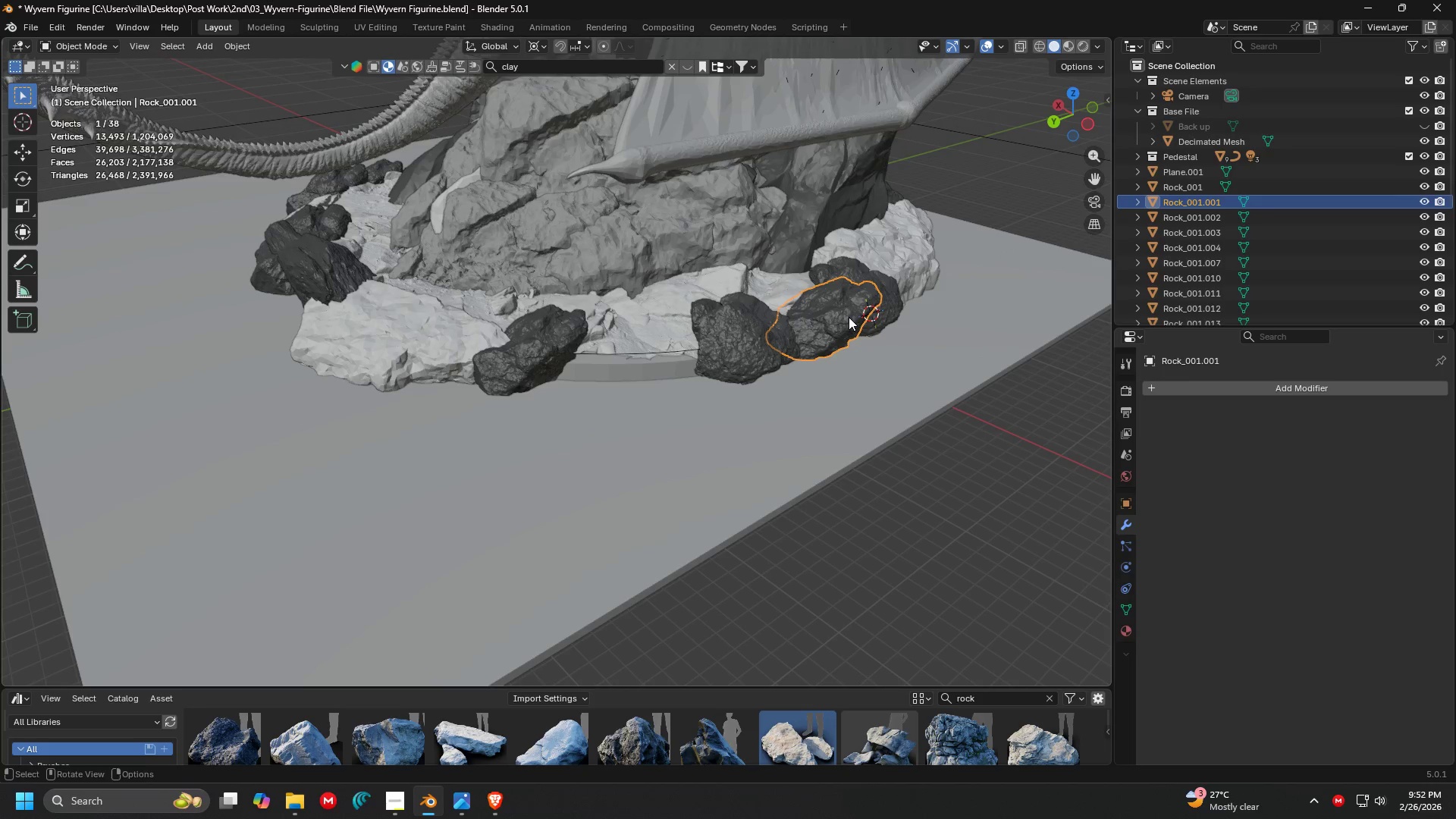 
type(DZ)
 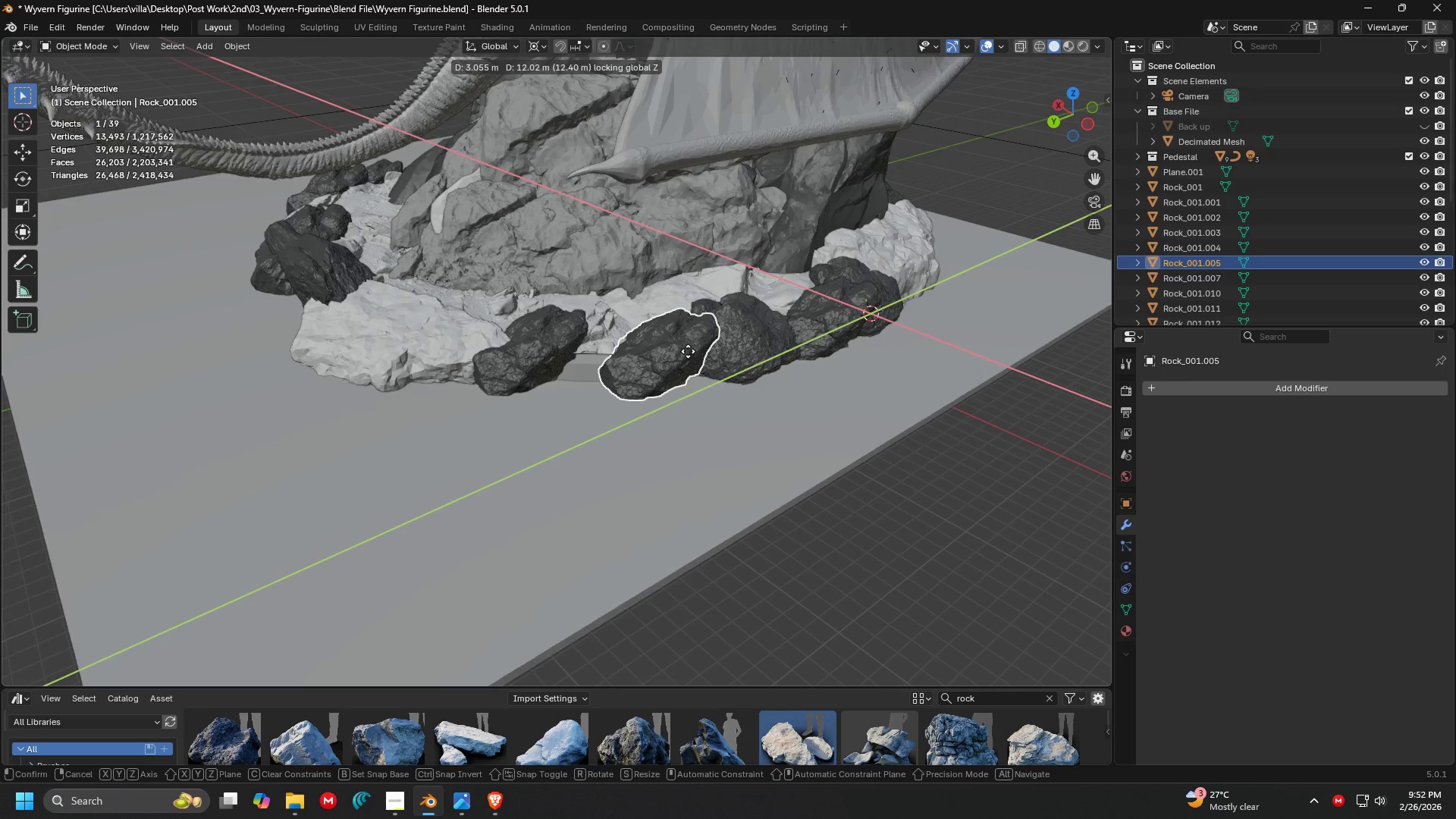 
left_click([689, 344])
 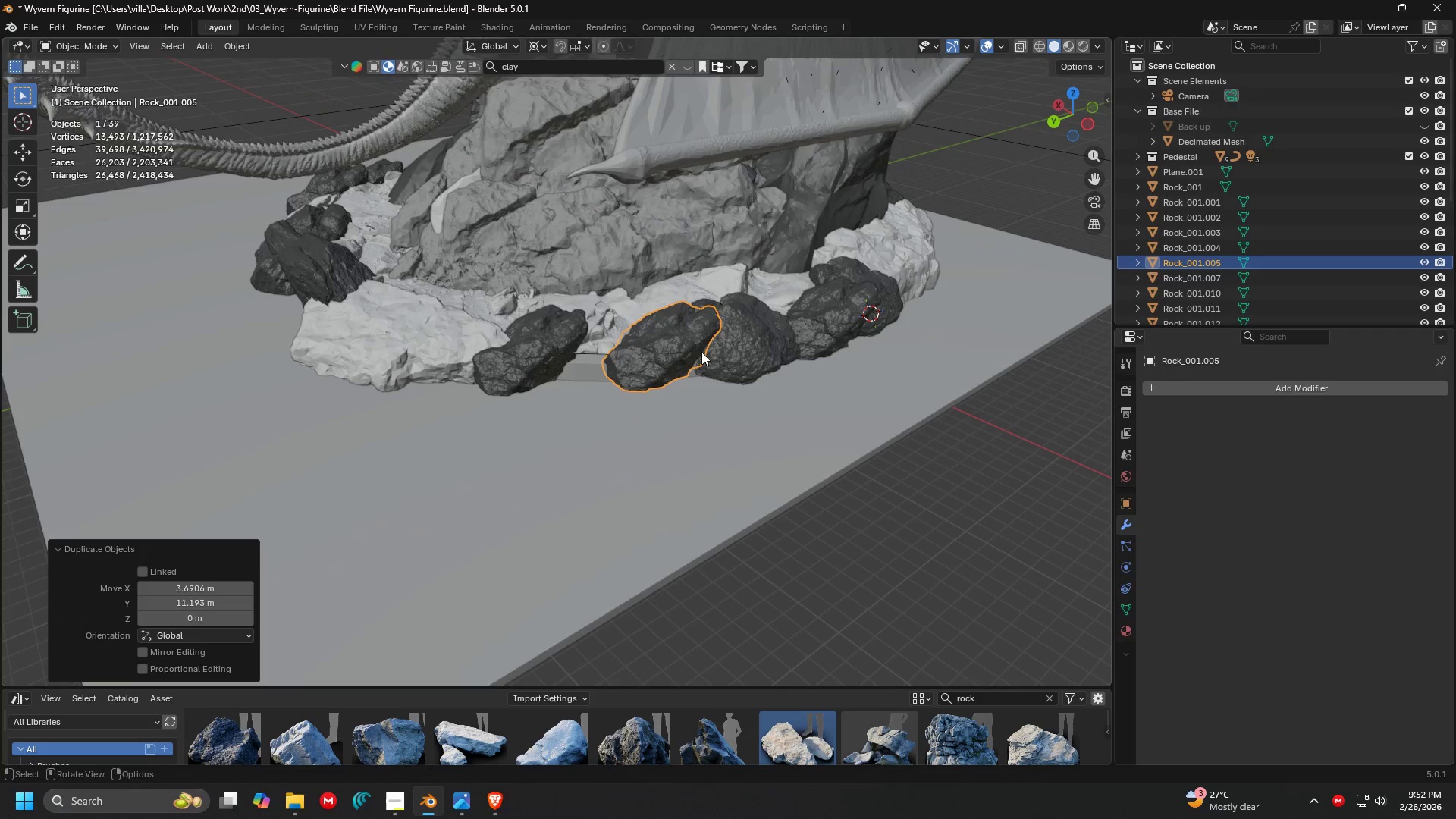 
type(rz)
key(Escape)
 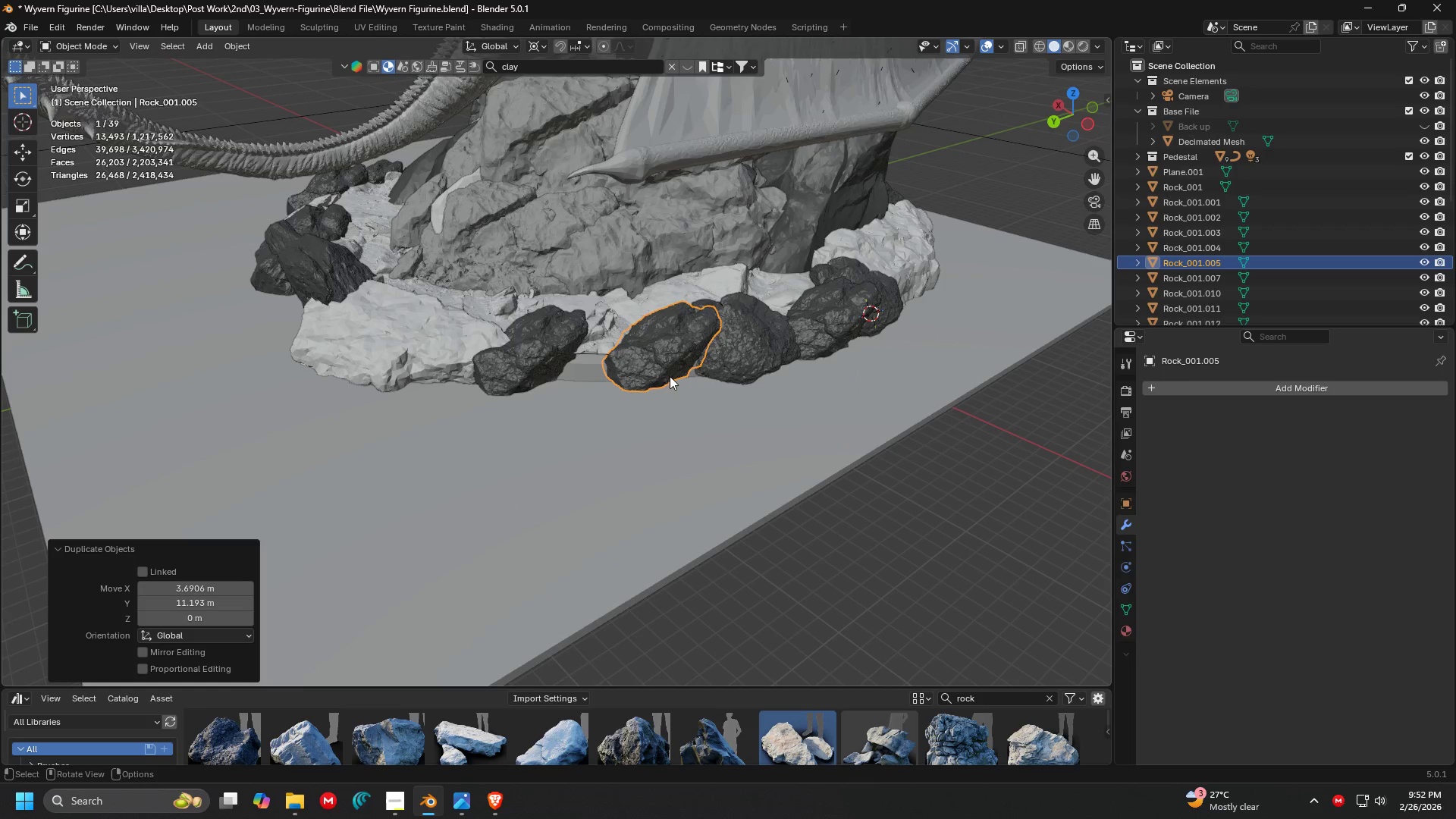 
hold_key(key=ShiftLeft, duration=0.34)
right_click([664, 382])
 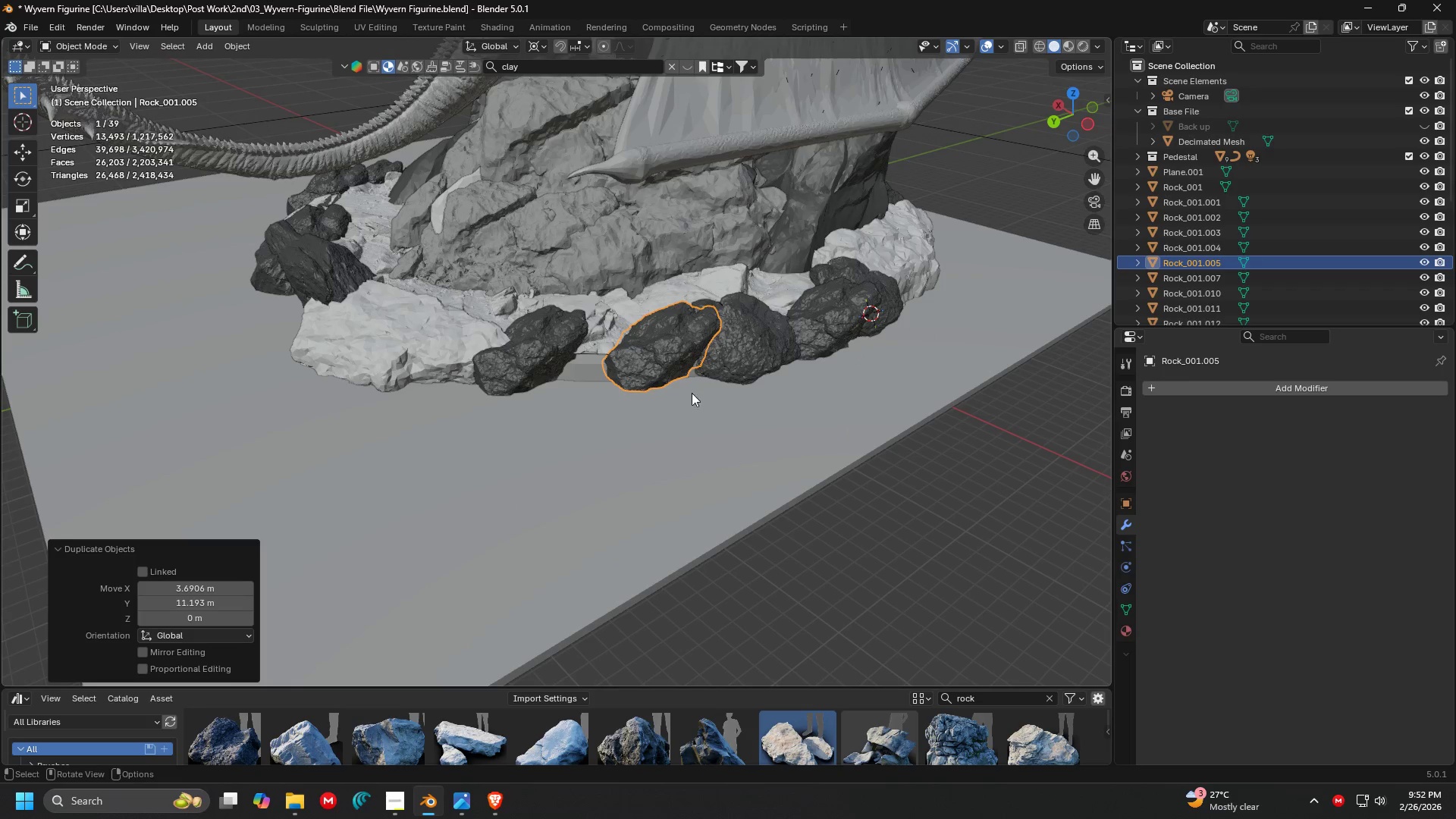 
hold_key(key=ShiftLeft, duration=0.45)
right_click([661, 386])
 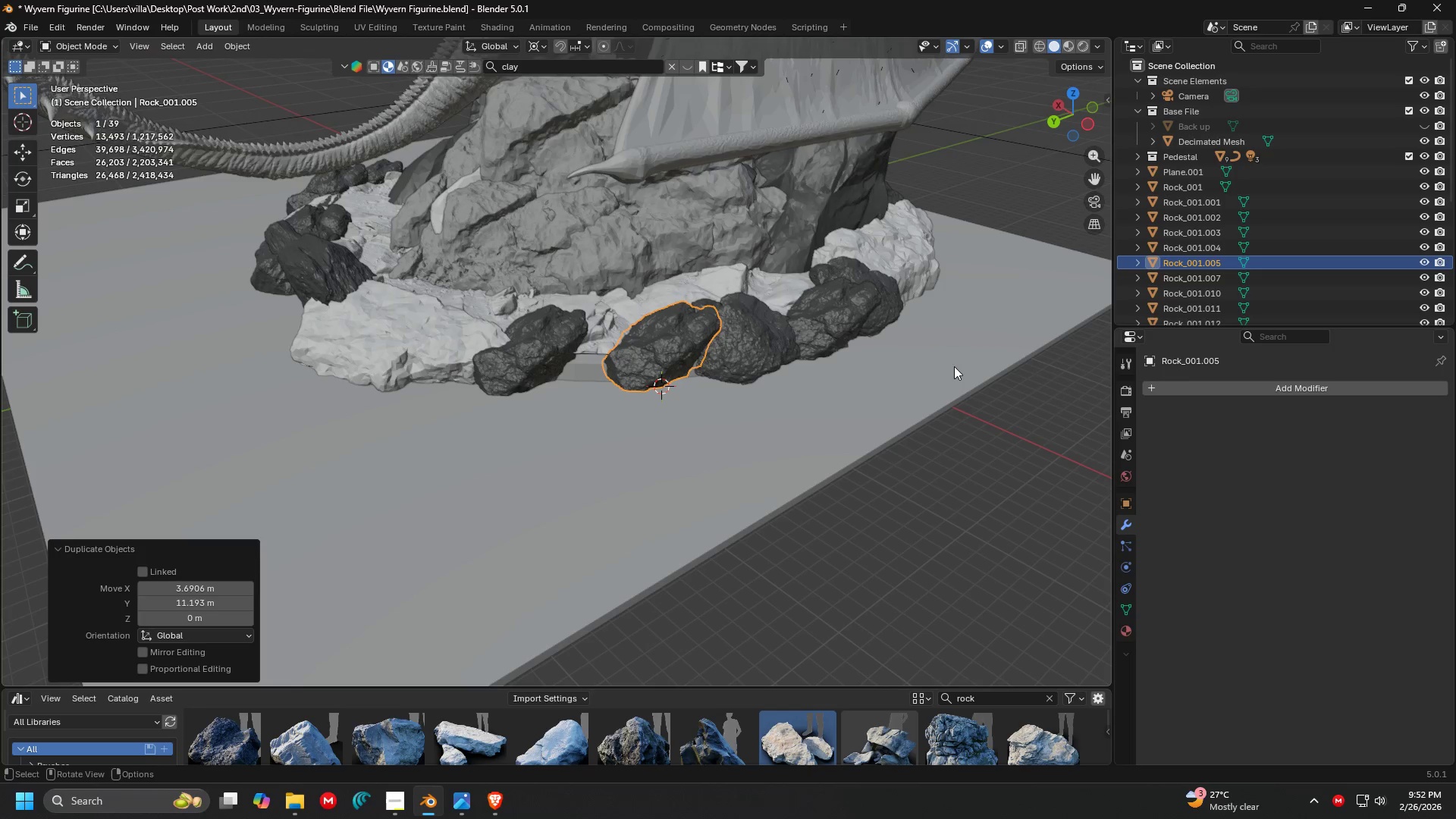 
type(rz)
 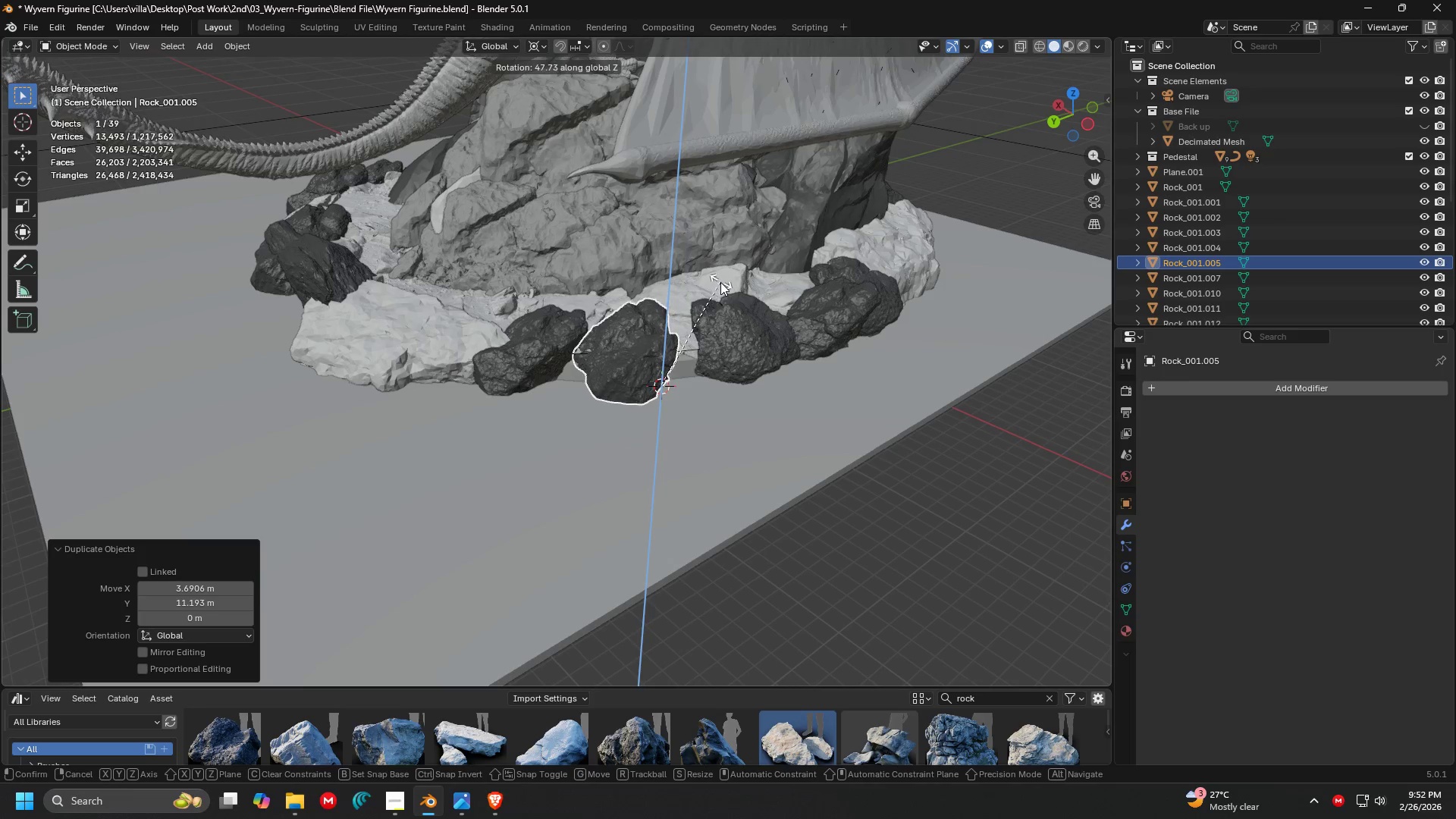 
left_click([720, 282])
 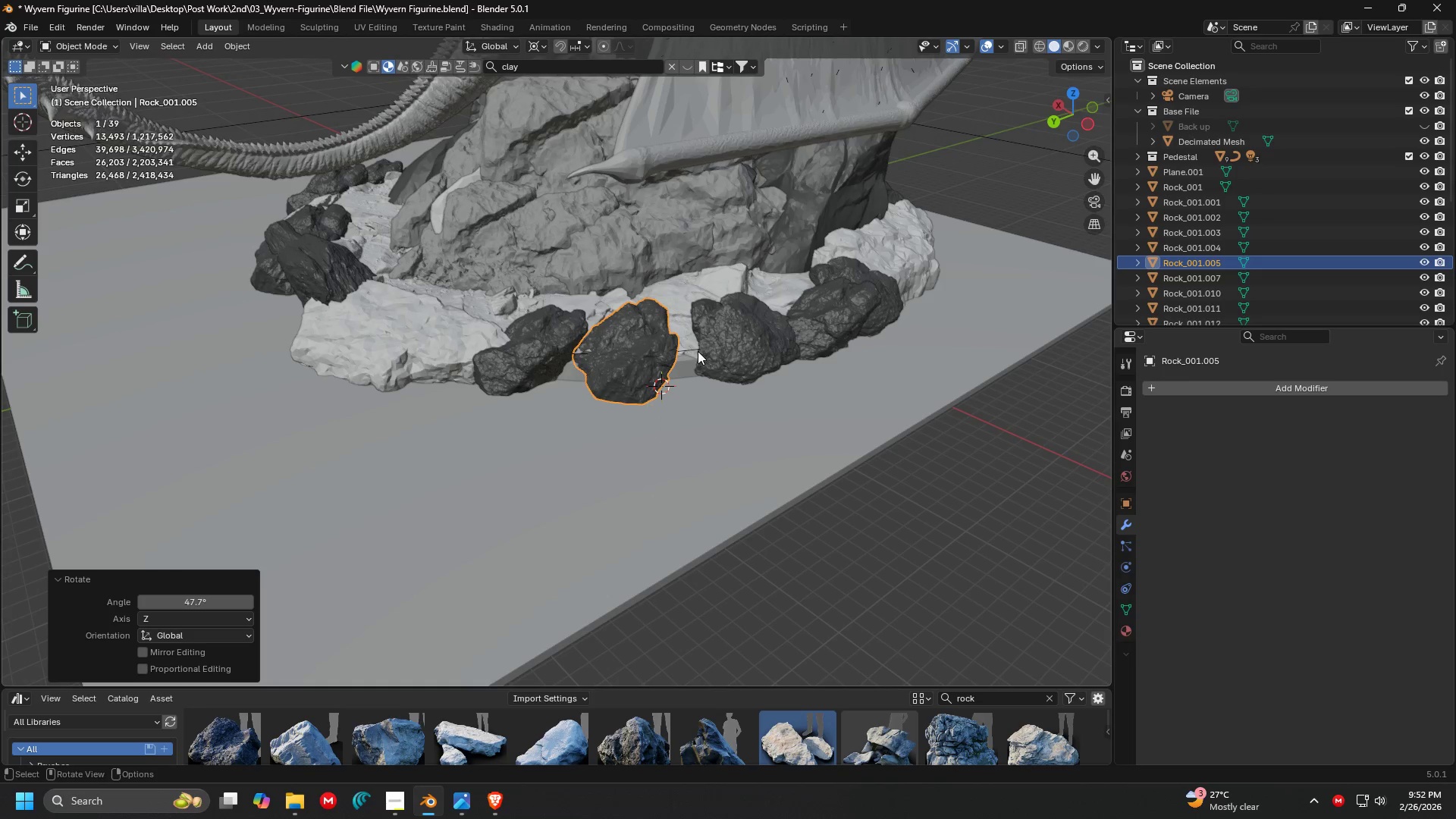 
key(G)
 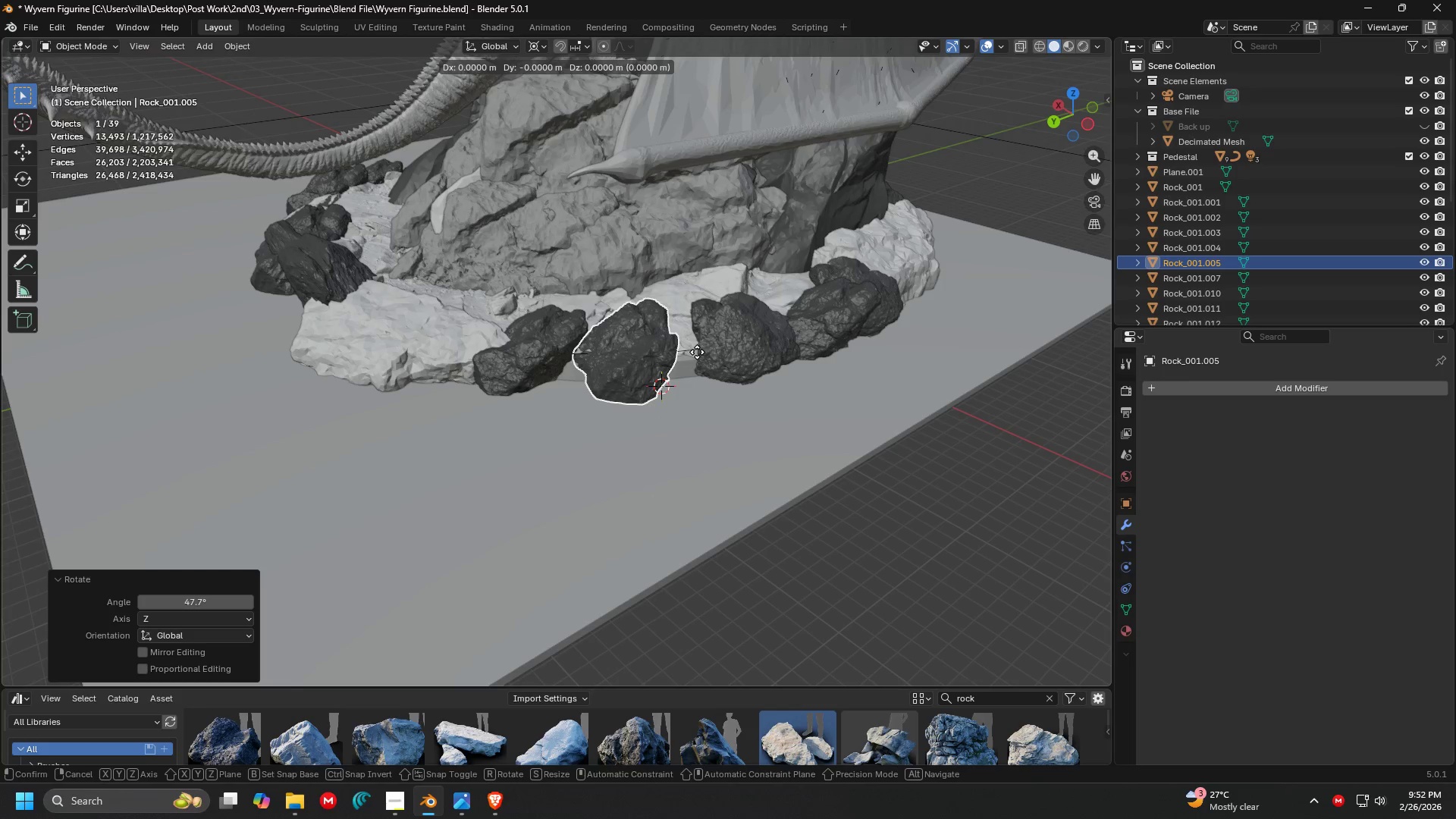 
key(Shift+ShiftLeft)
 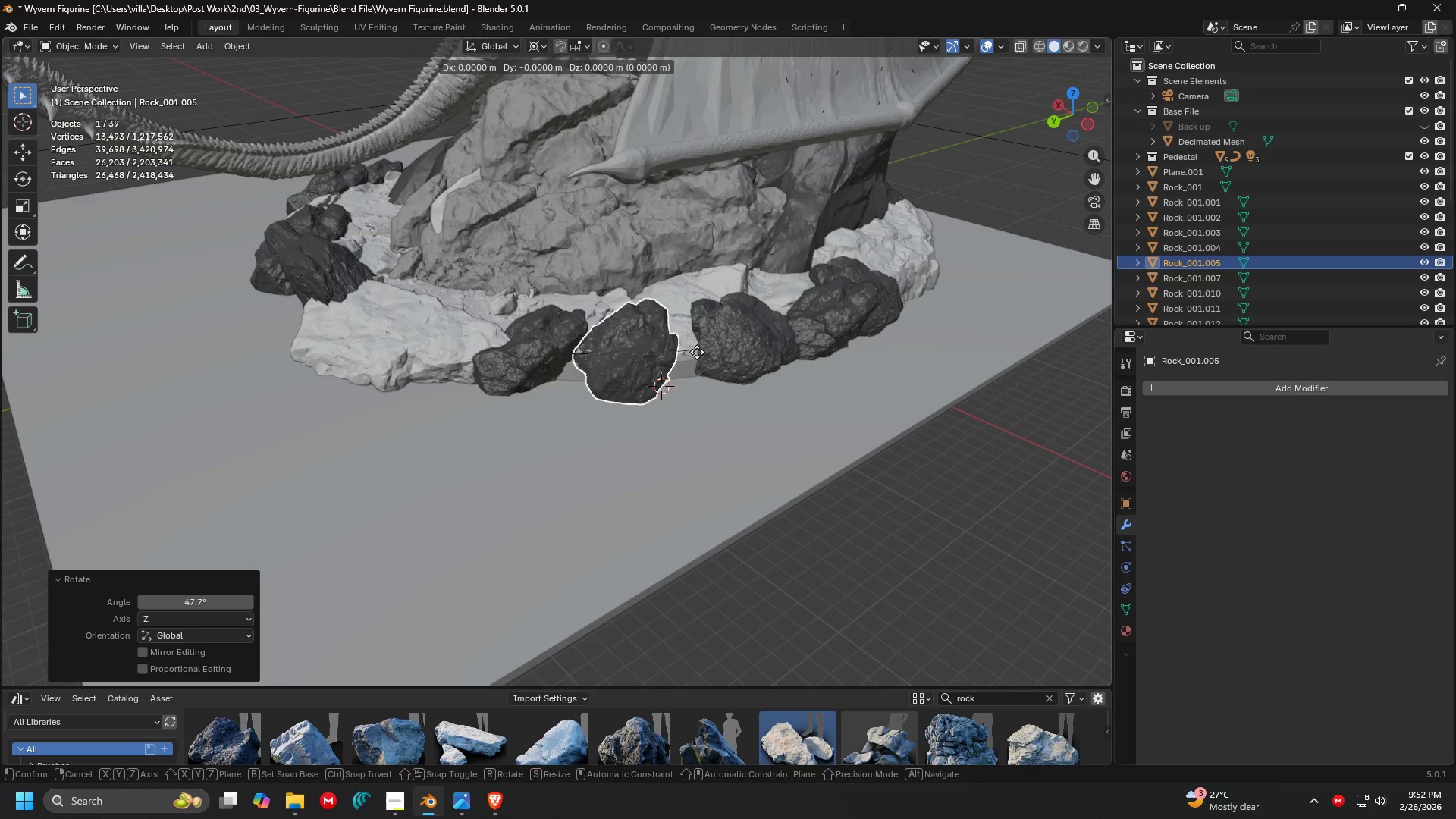 
key(Shift+Z)
 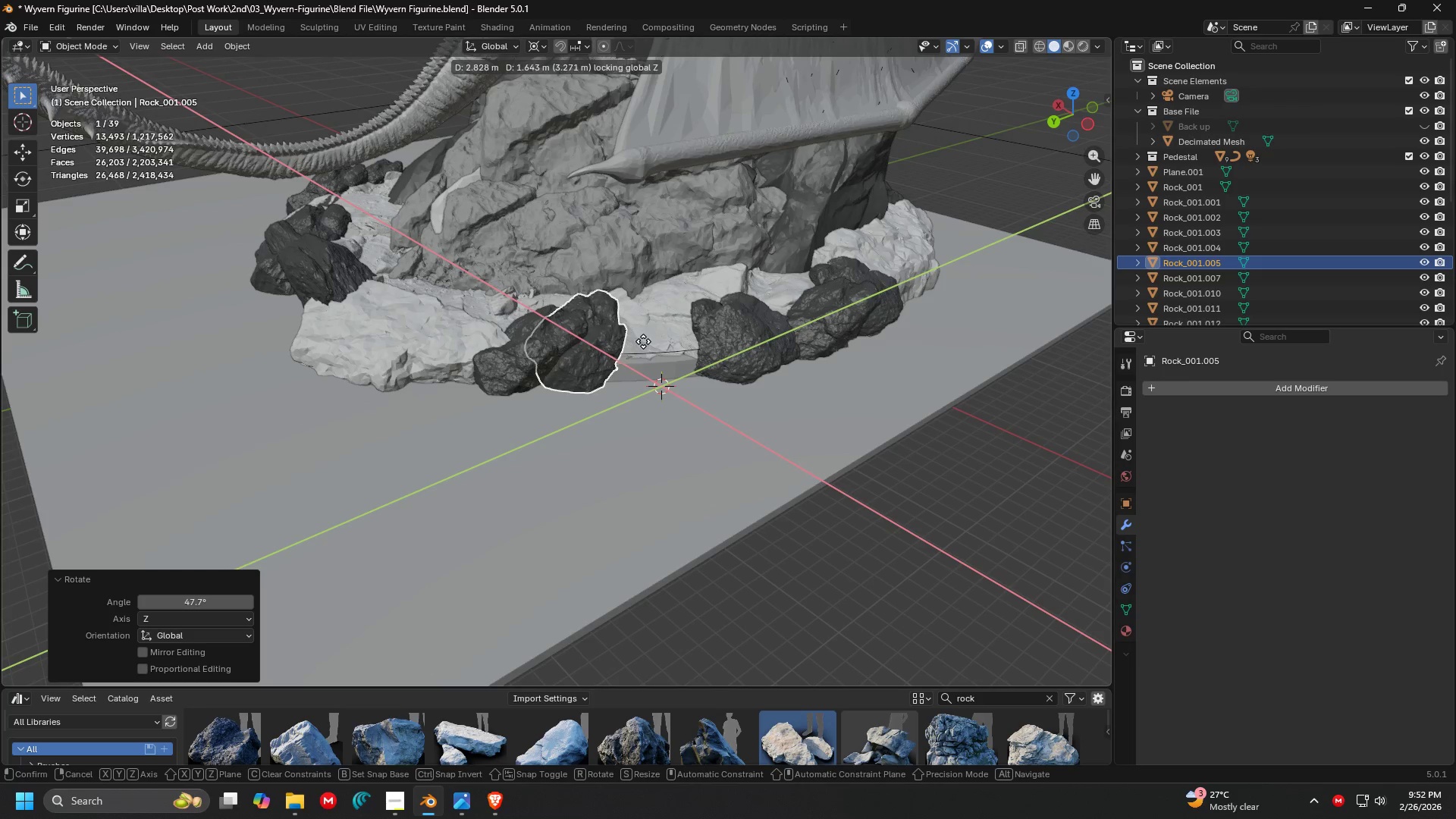 
left_click([647, 344])
 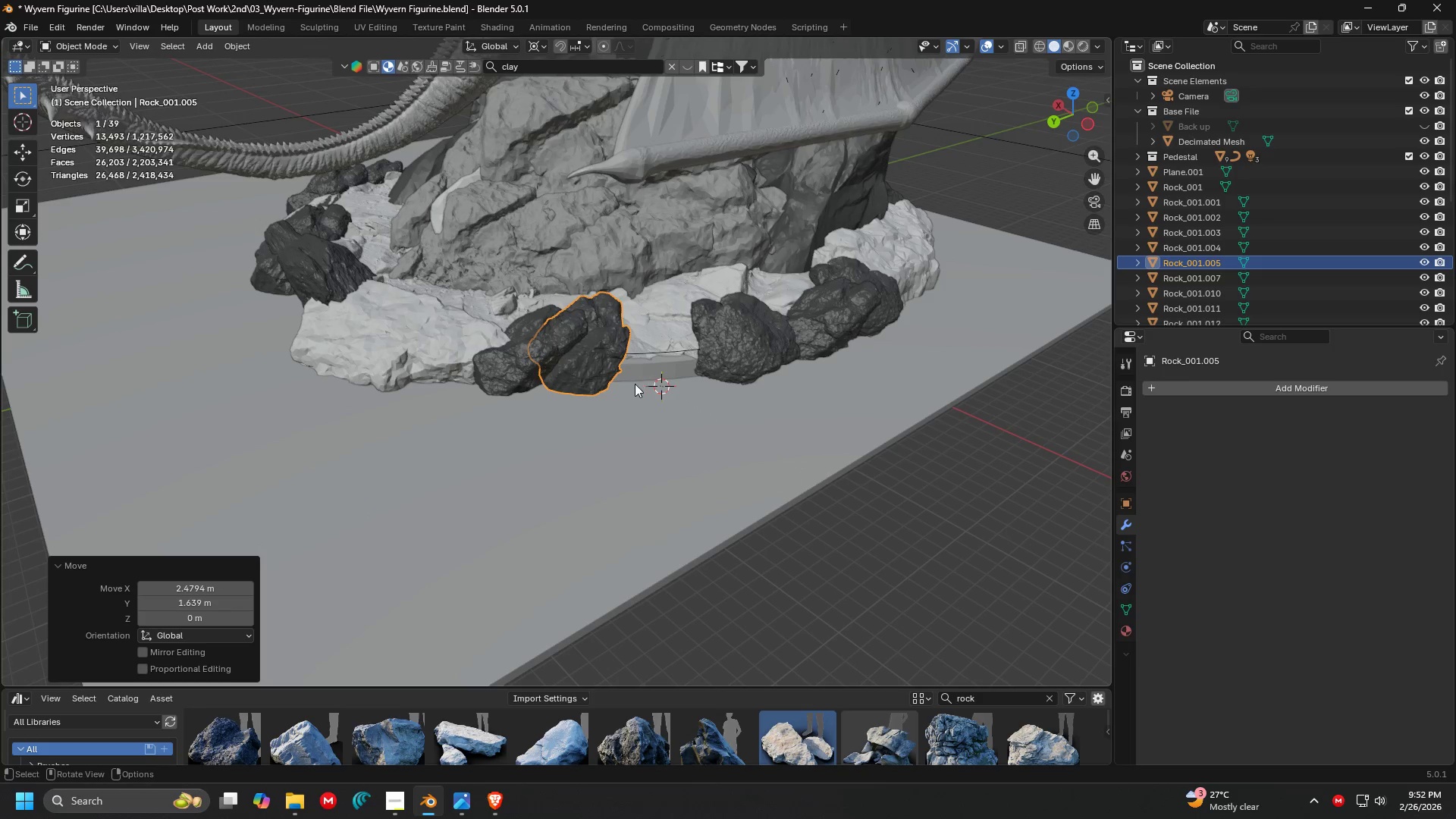 
key(Shift+D)
 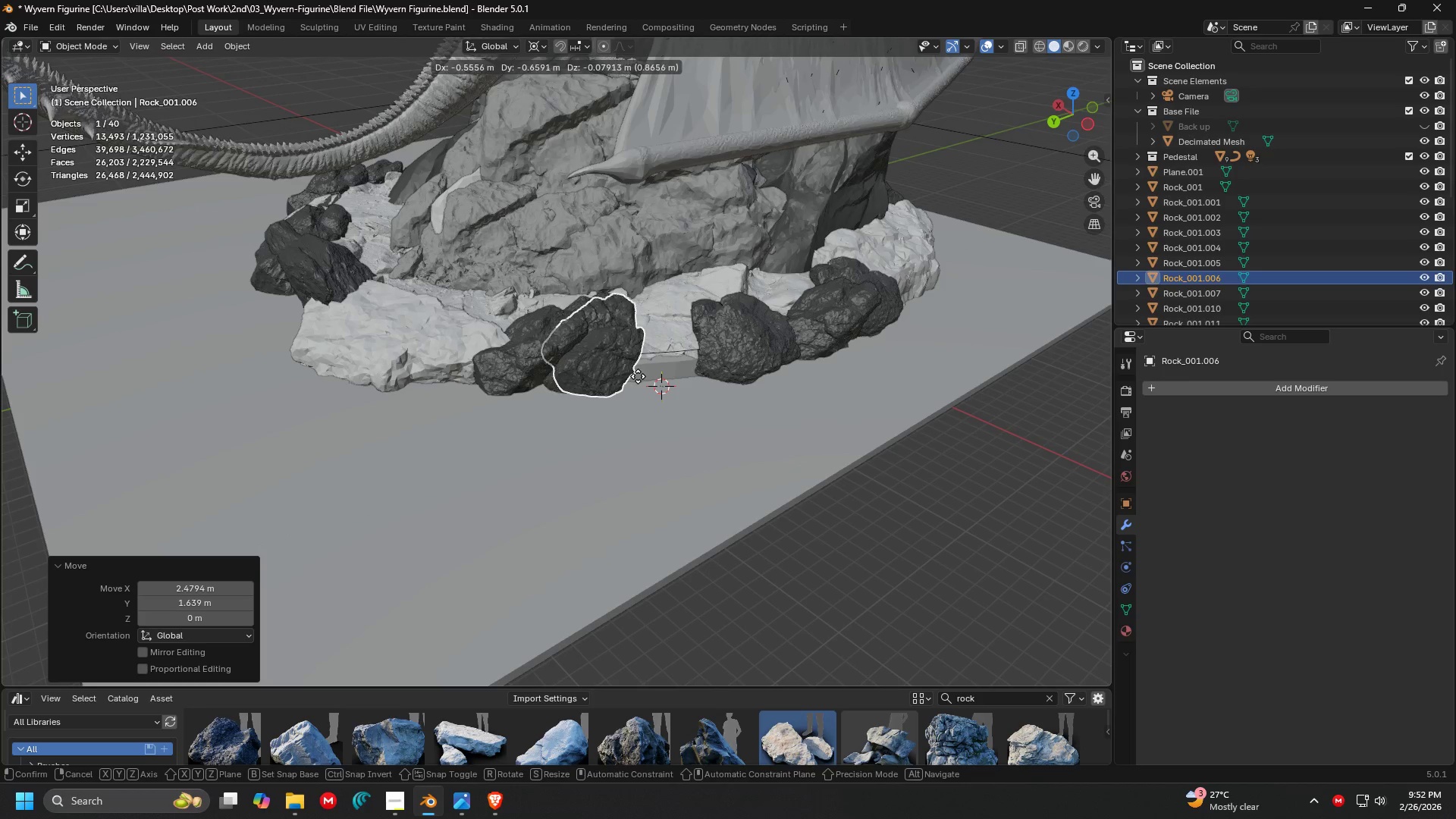 
key(Shift+ShiftLeft)
 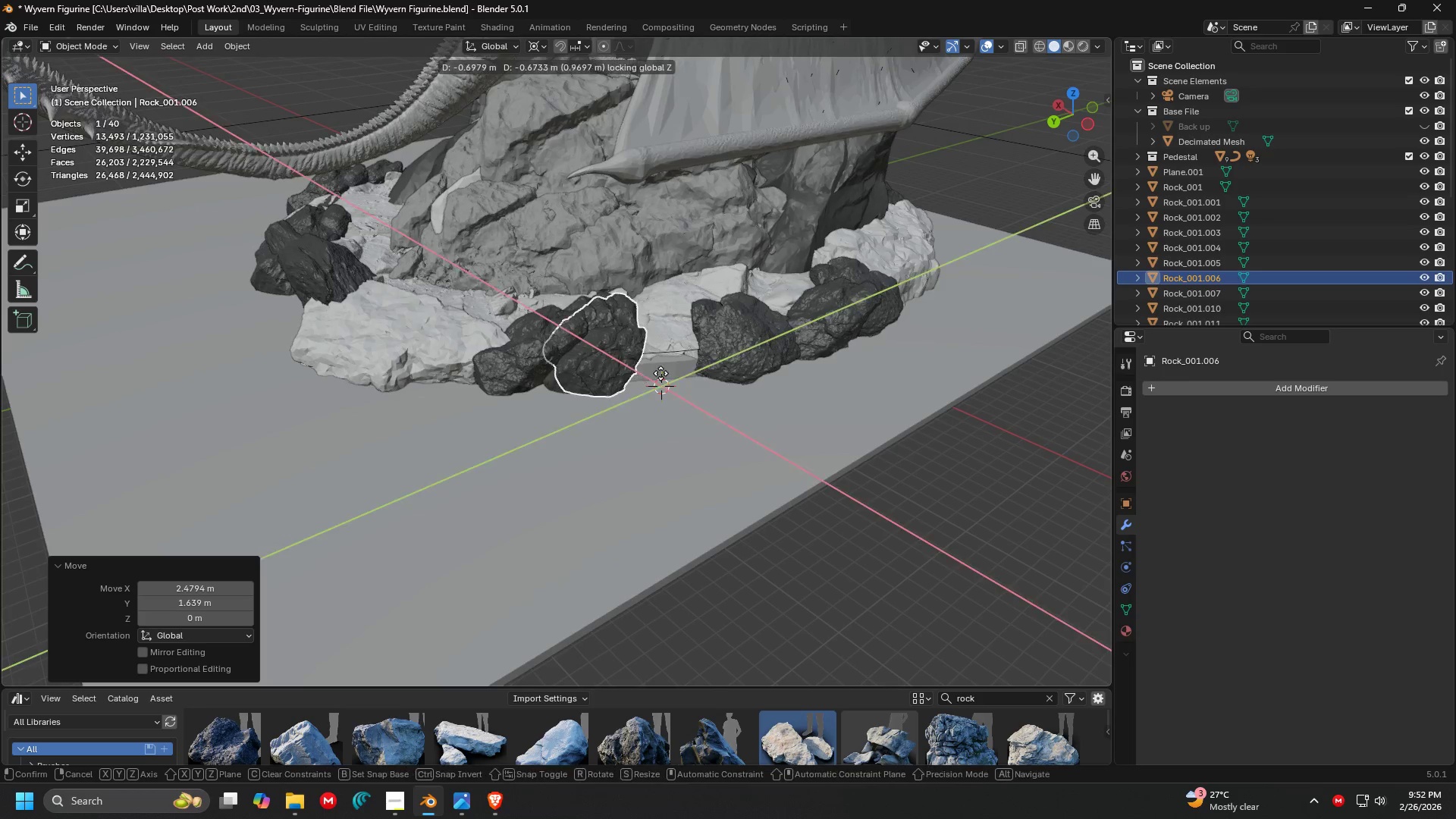 
key(Shift+Z)
 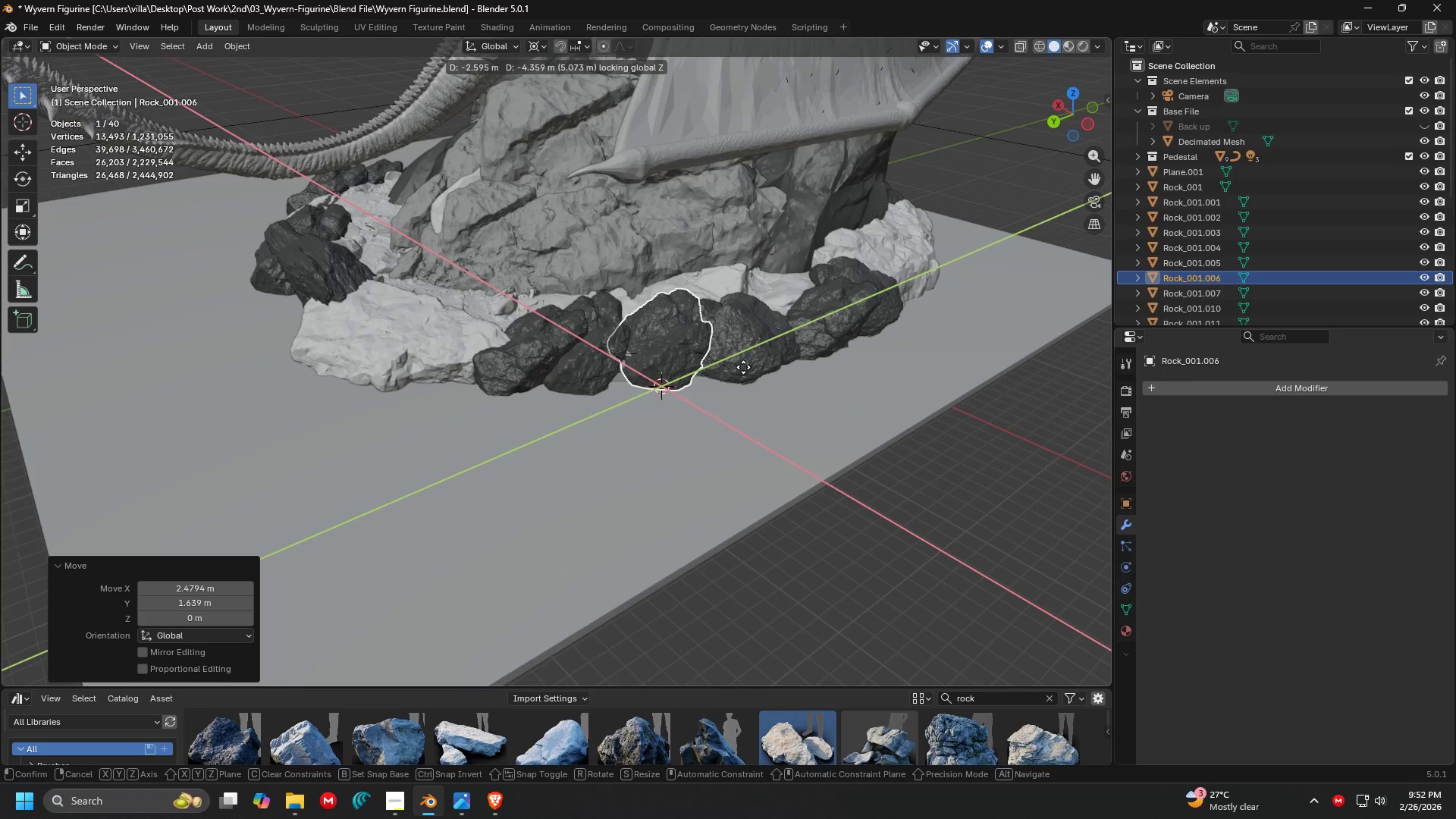 
left_click([734, 371])
 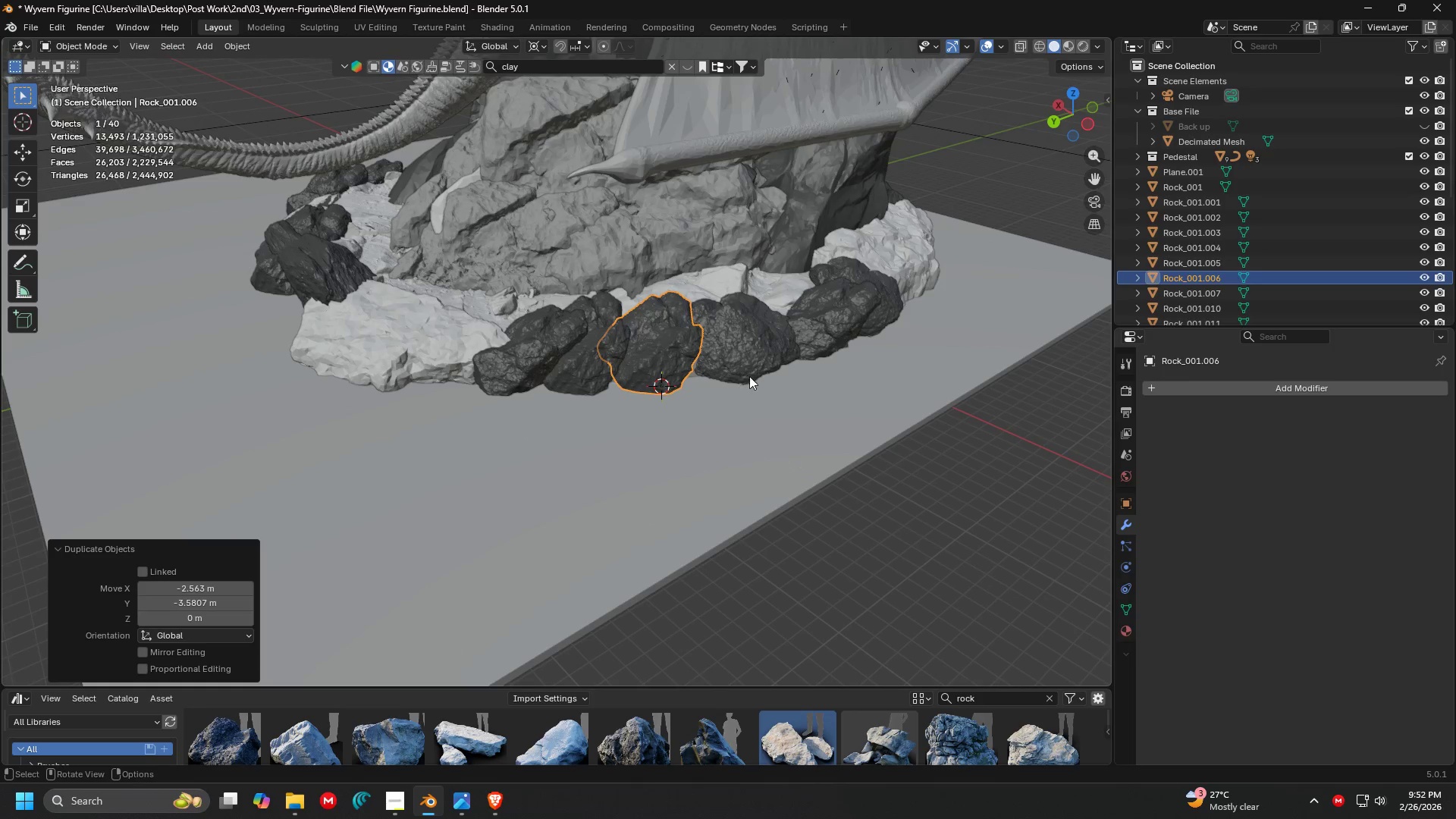 
type(rz)
 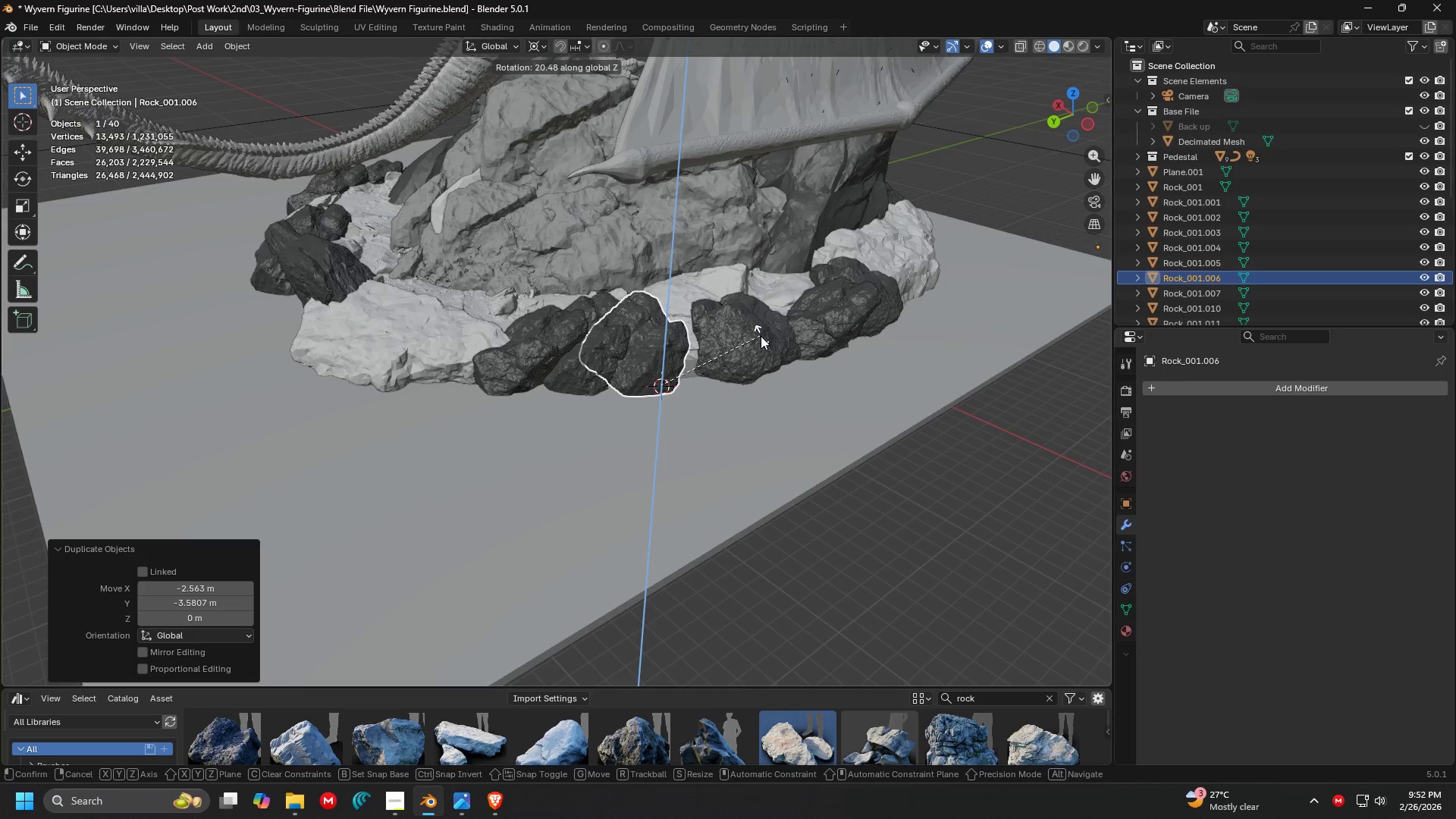 
left_click([757, 334])
 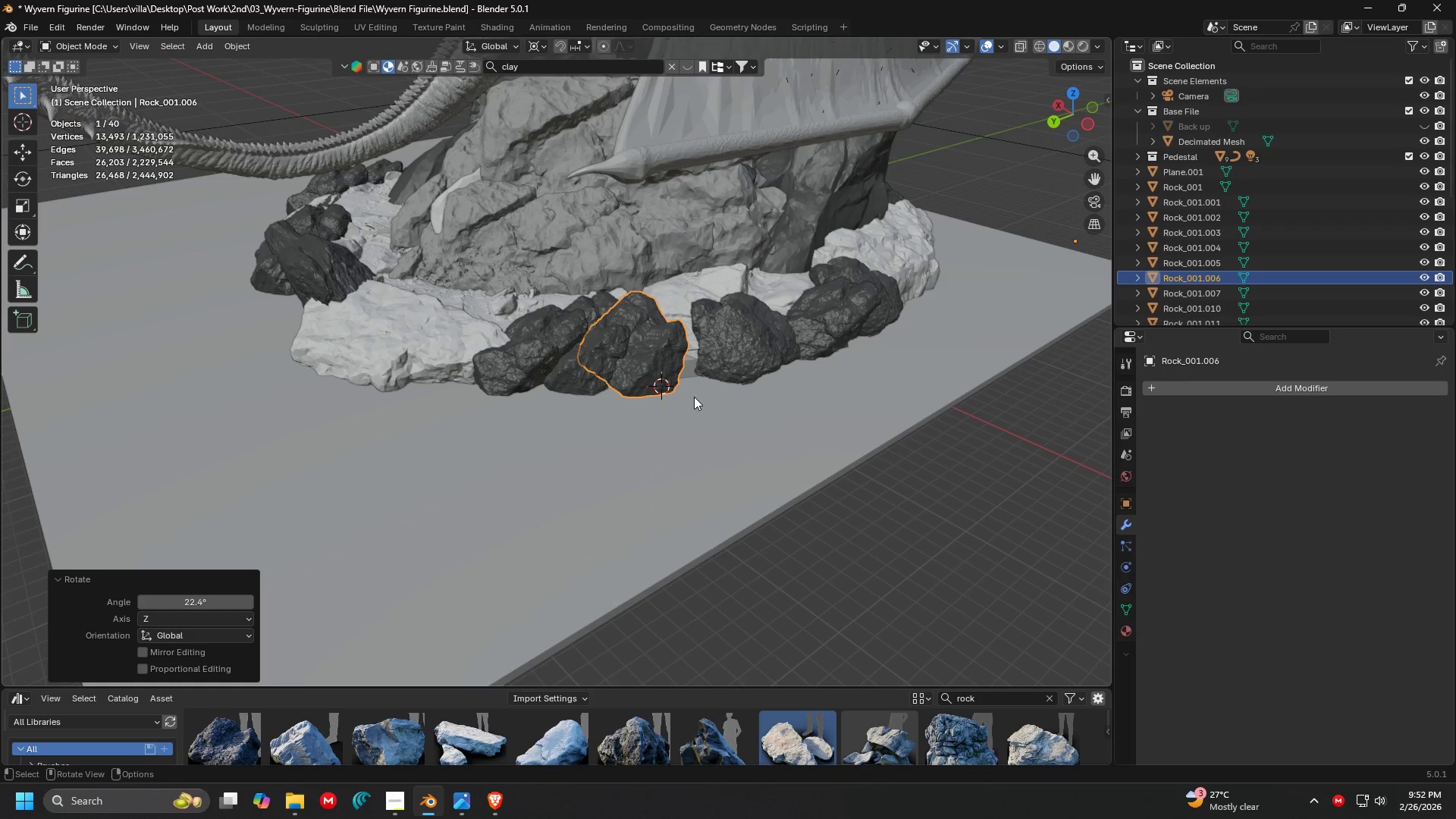 
key(G)
 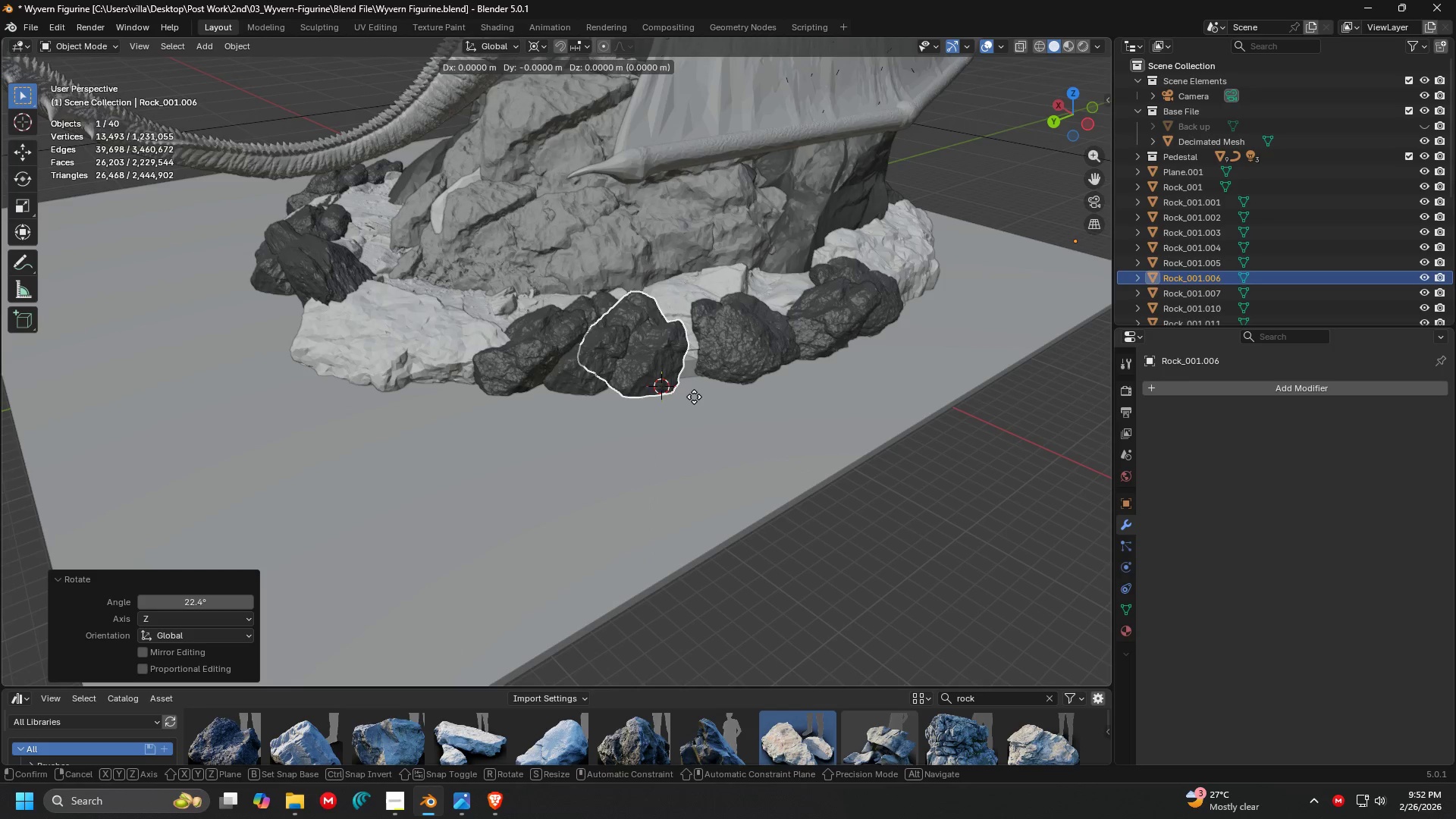 
key(Shift+ShiftLeft)
 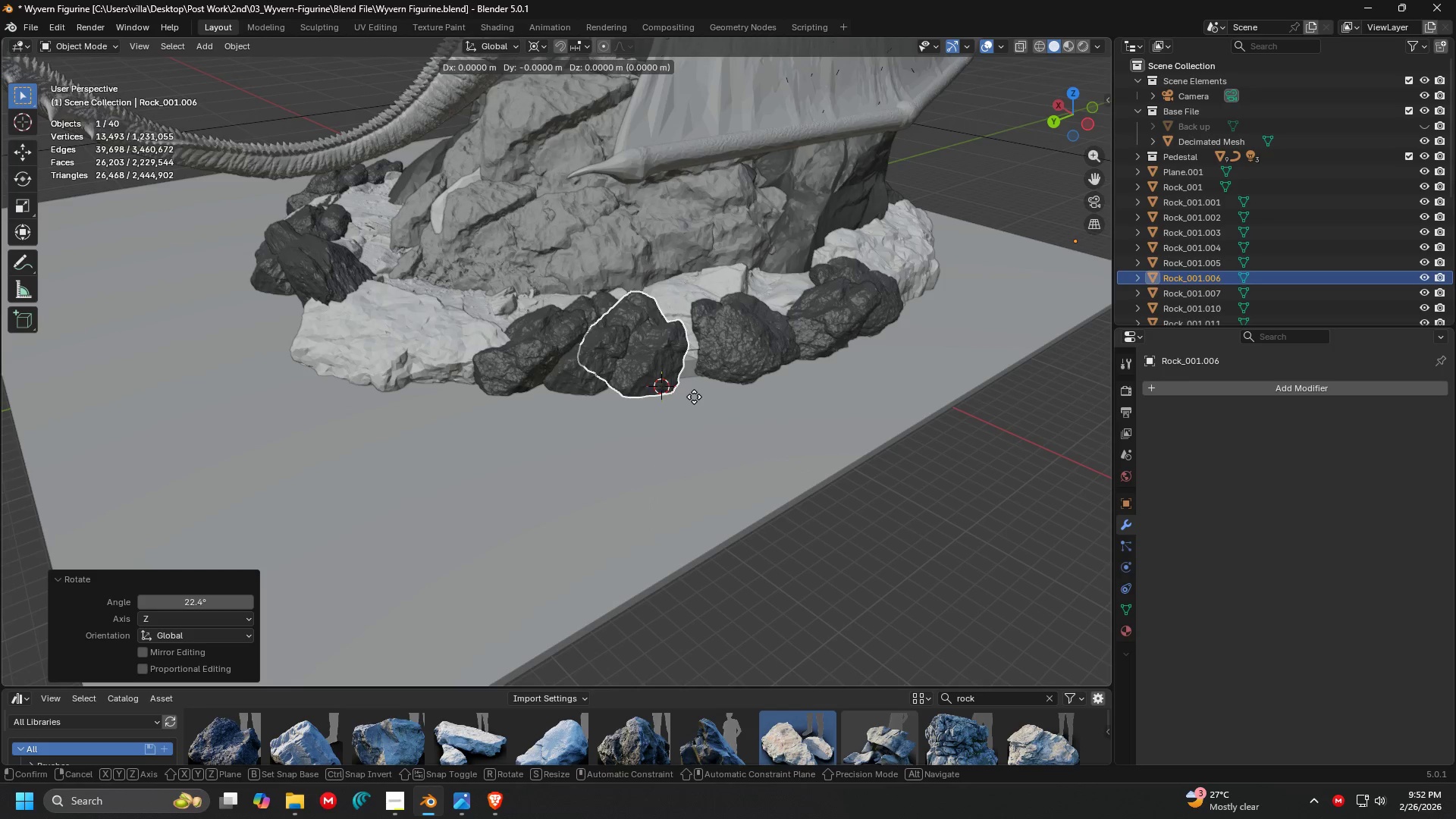 
key(Shift+Z)
 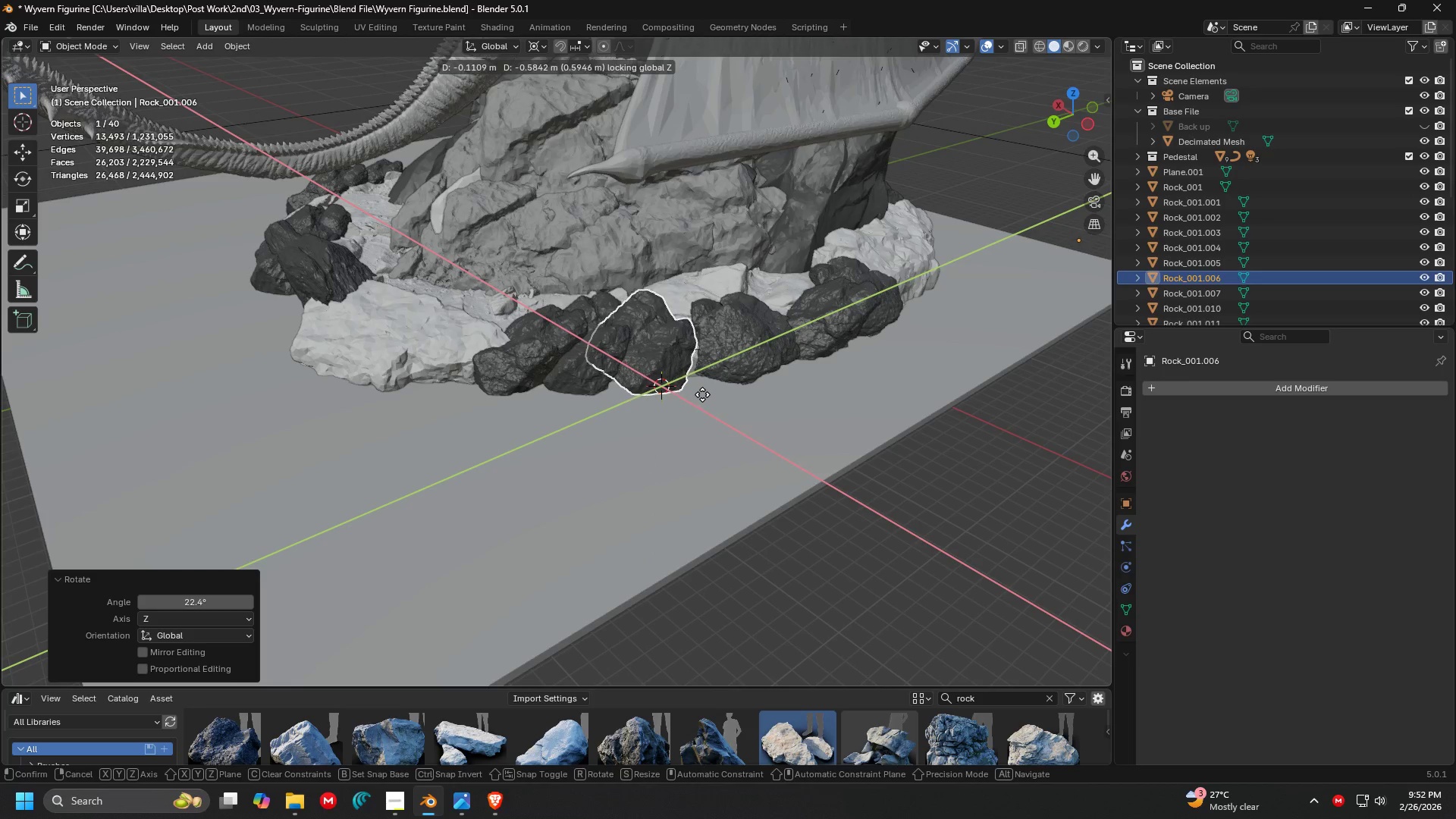 
left_click([702, 394])
 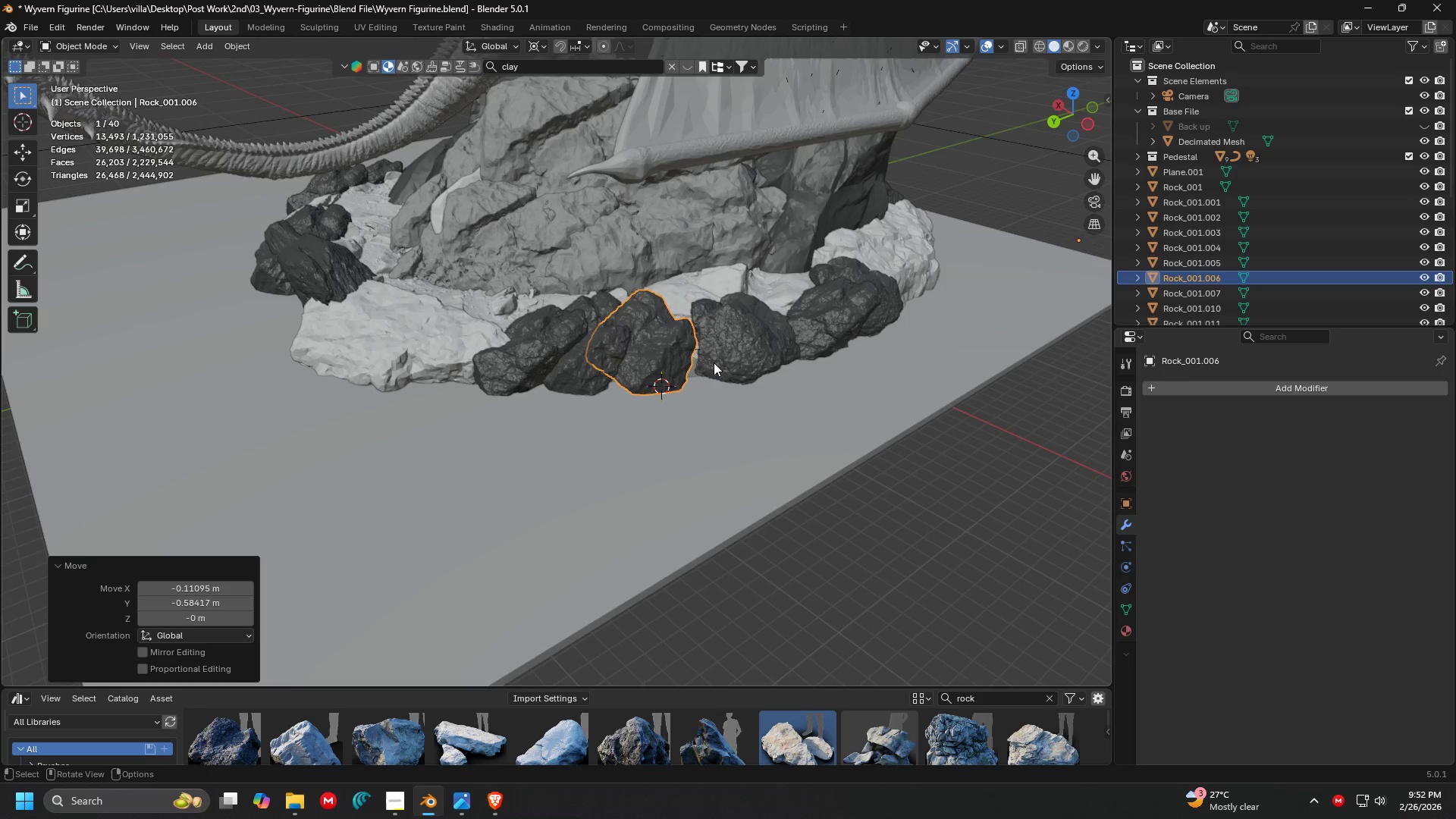 
double_click([718, 353])
 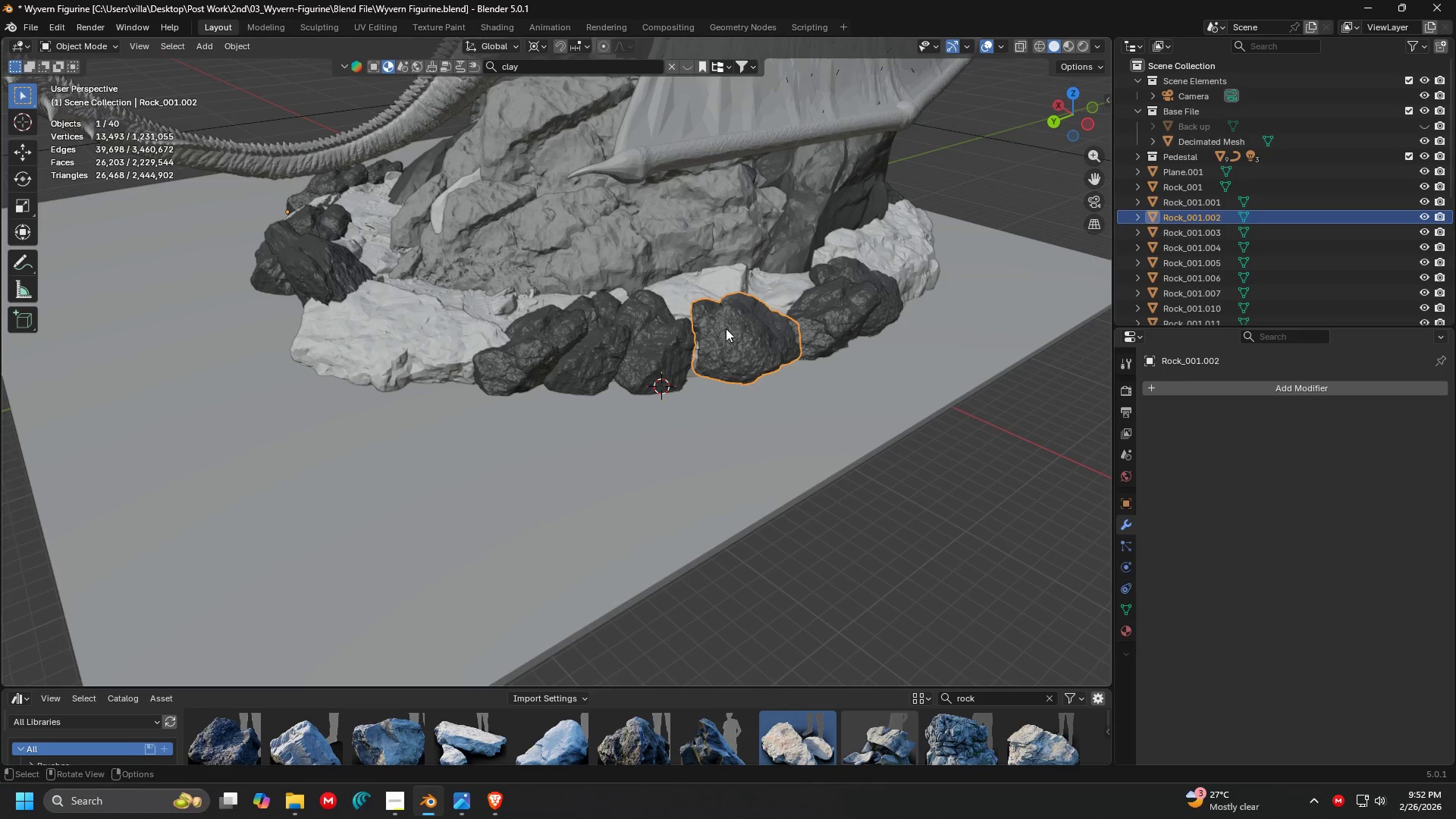 
key(S)
 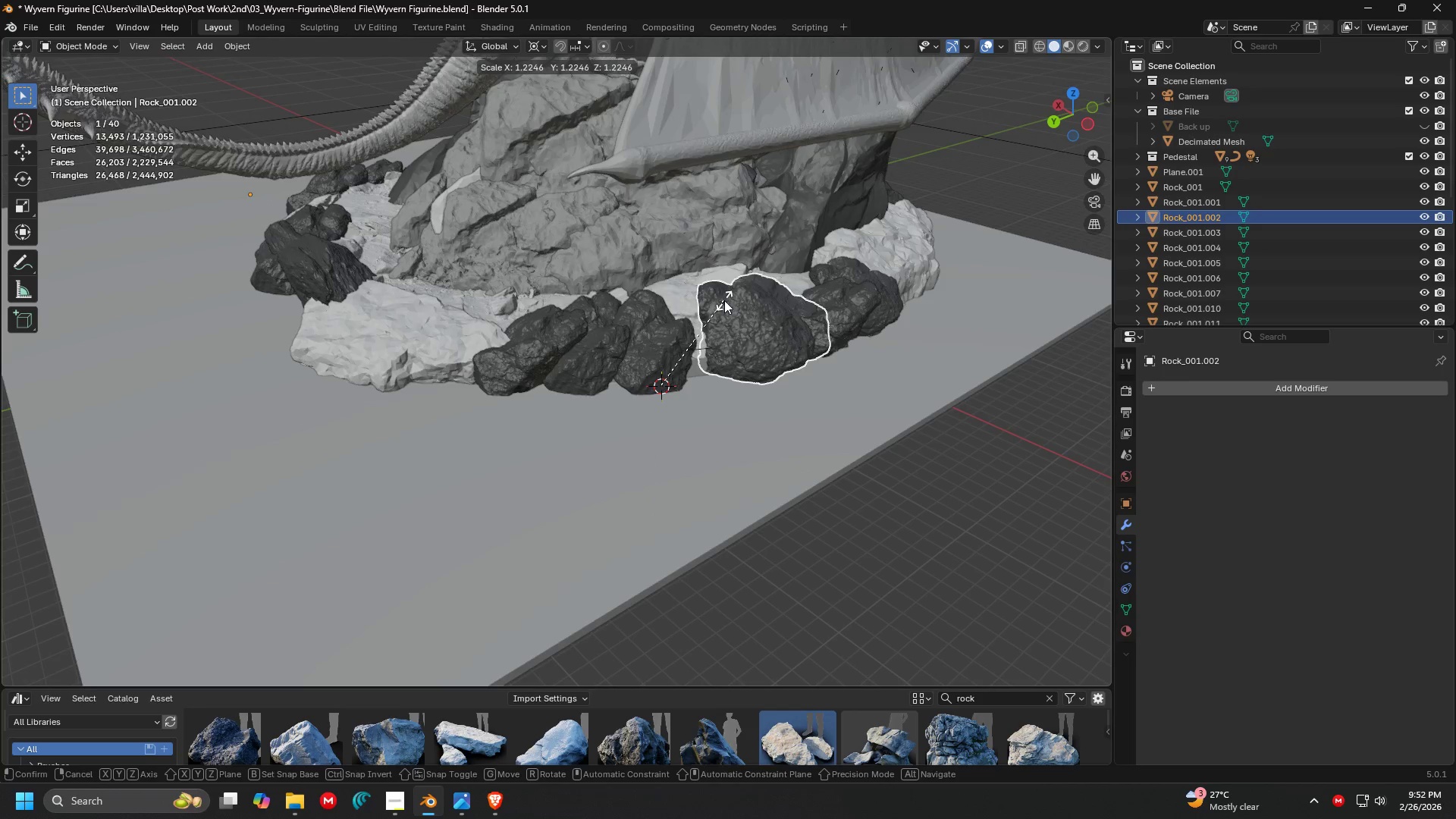 
left_click([727, 295])
 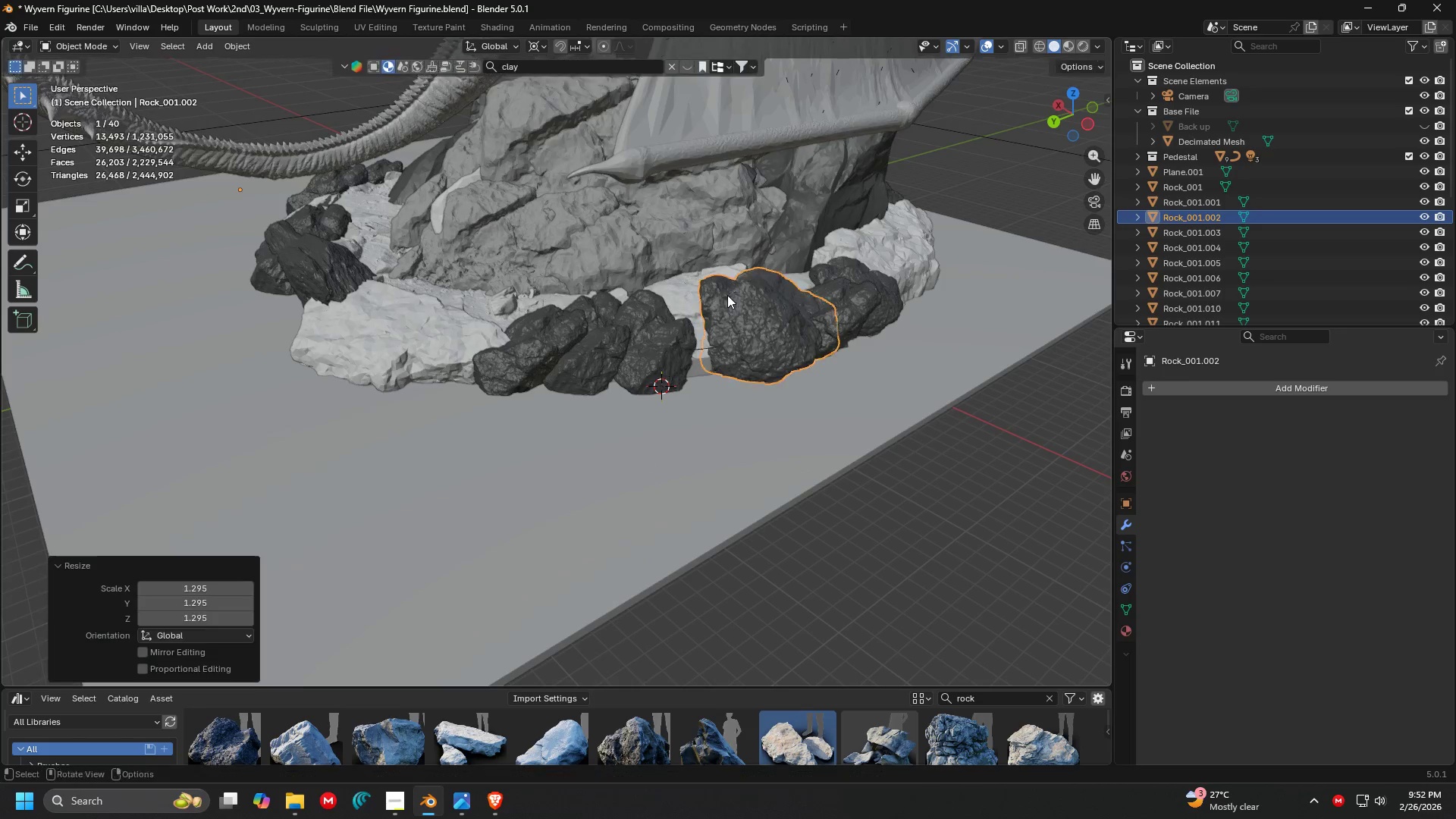 
key(G)
 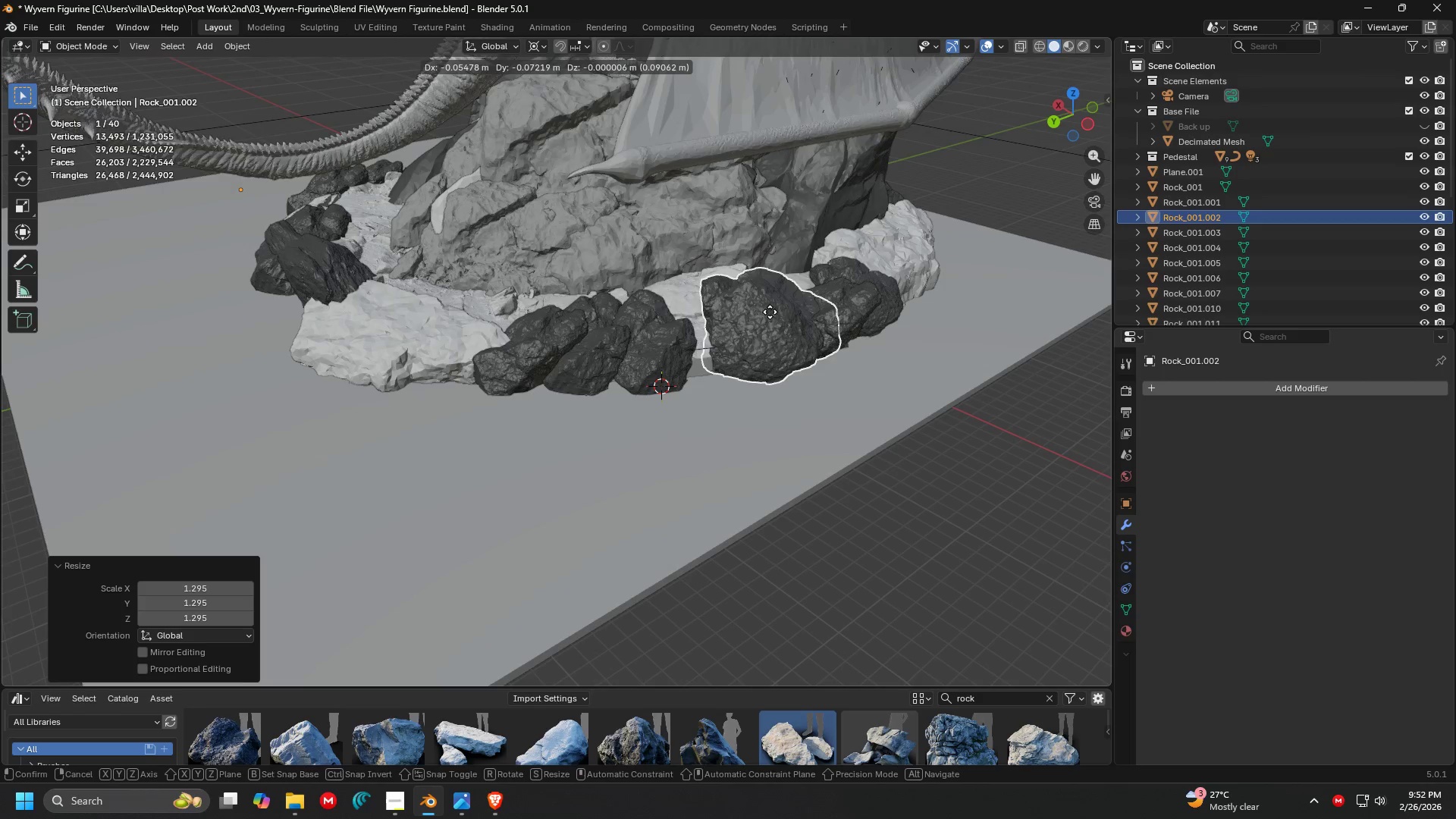 
key(Shift+ShiftLeft)
 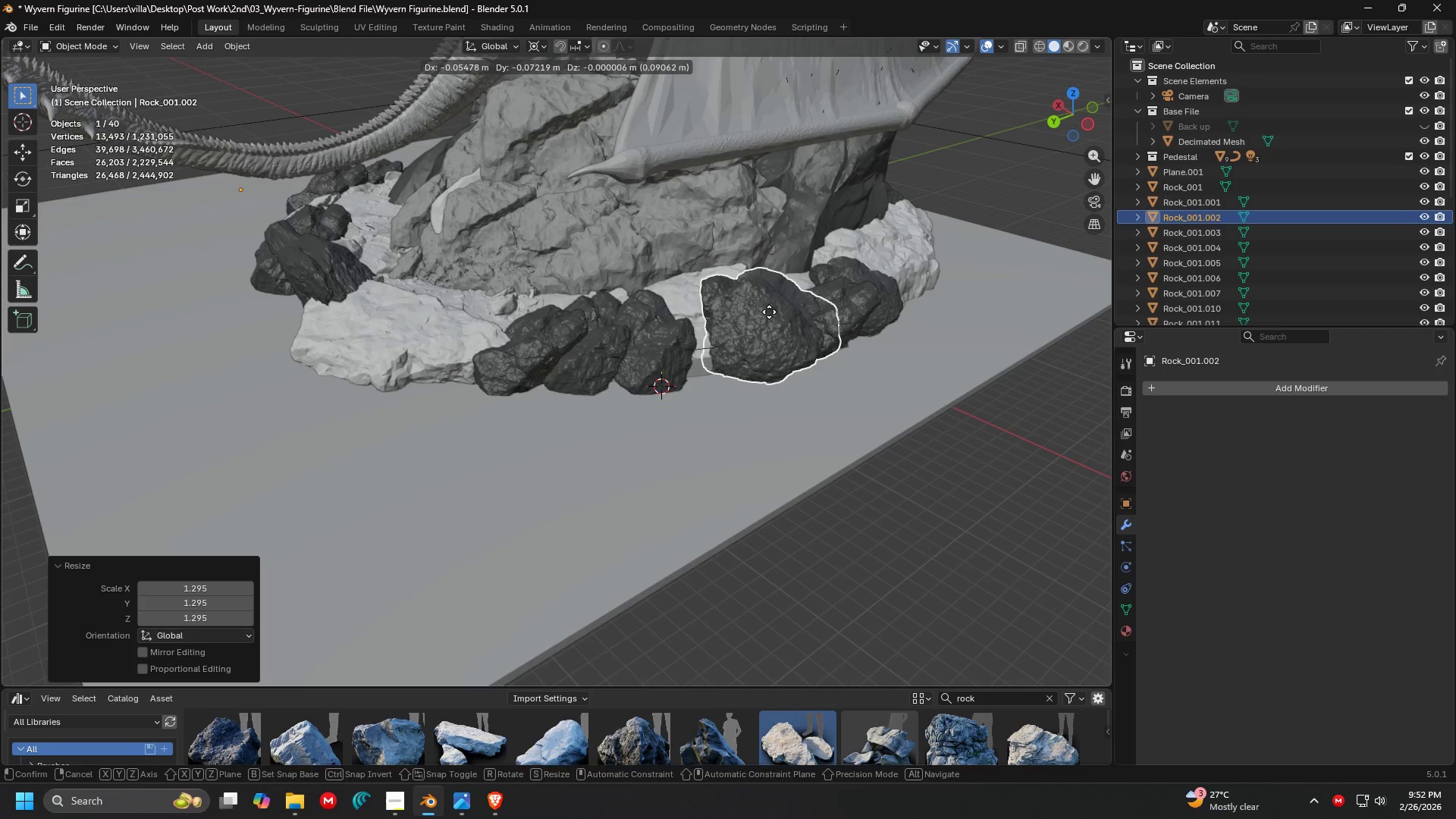 
key(Shift+Z)
 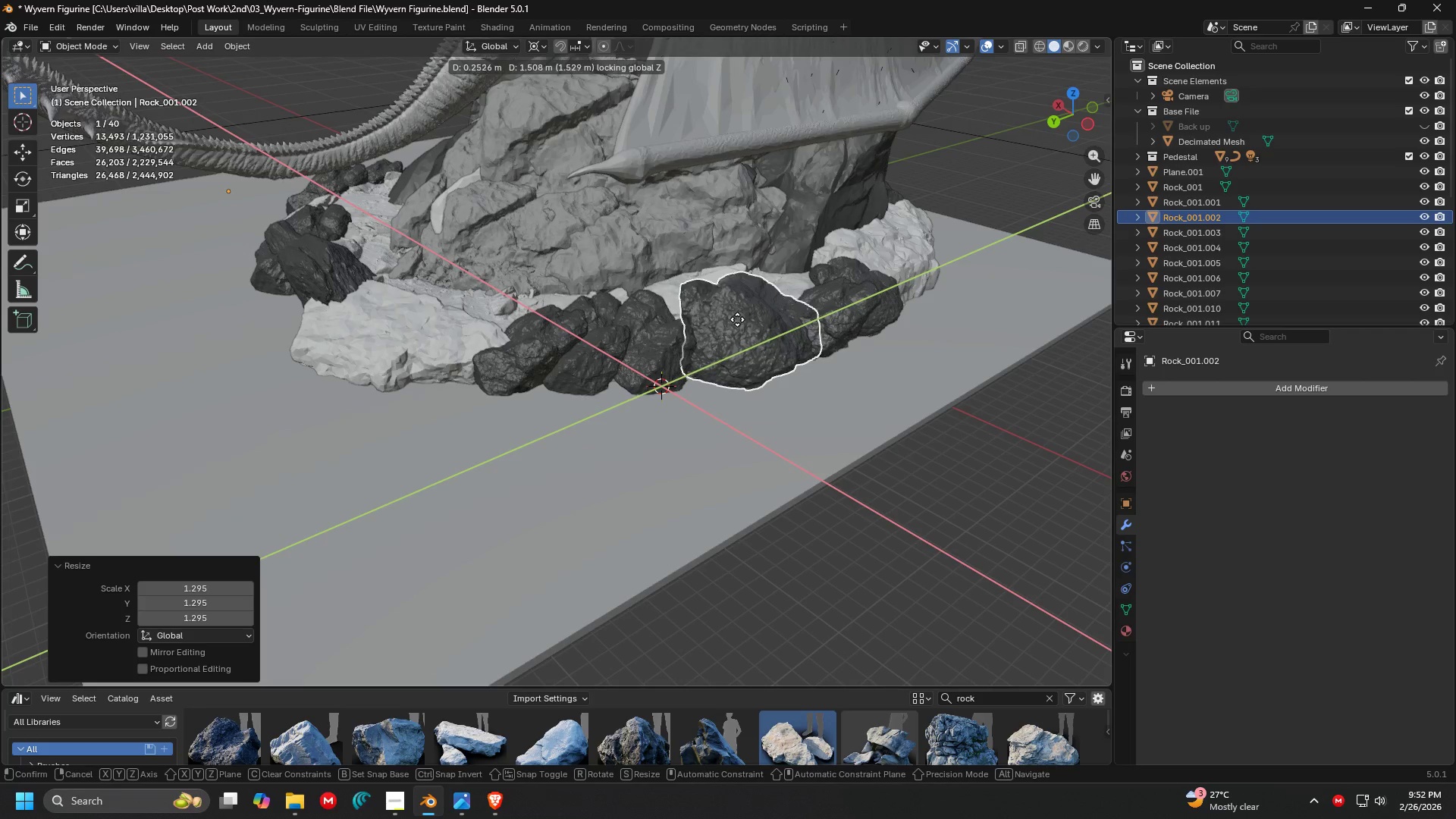 
left_click([736, 320])
 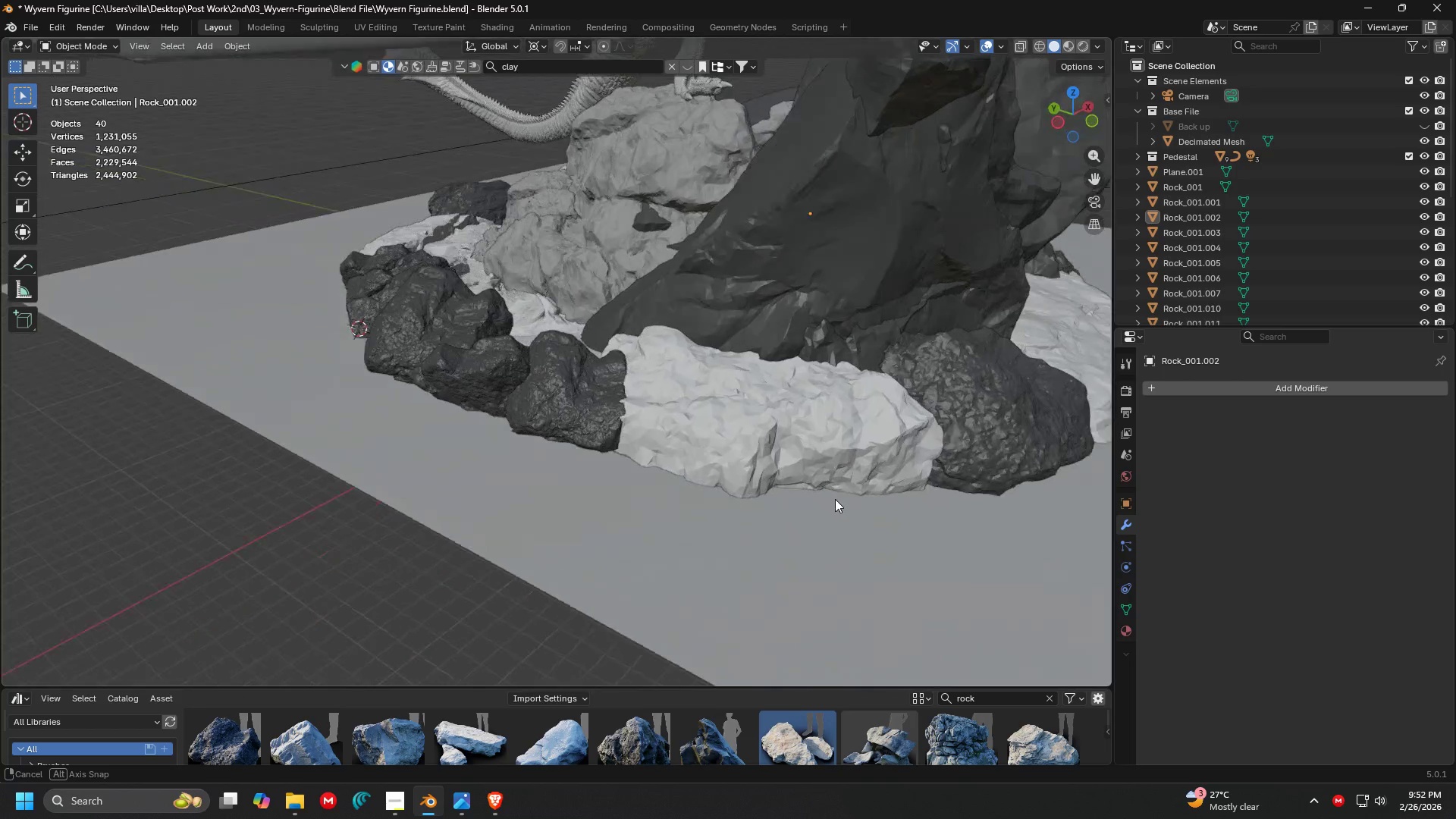 
key(Shift+ShiftLeft)
 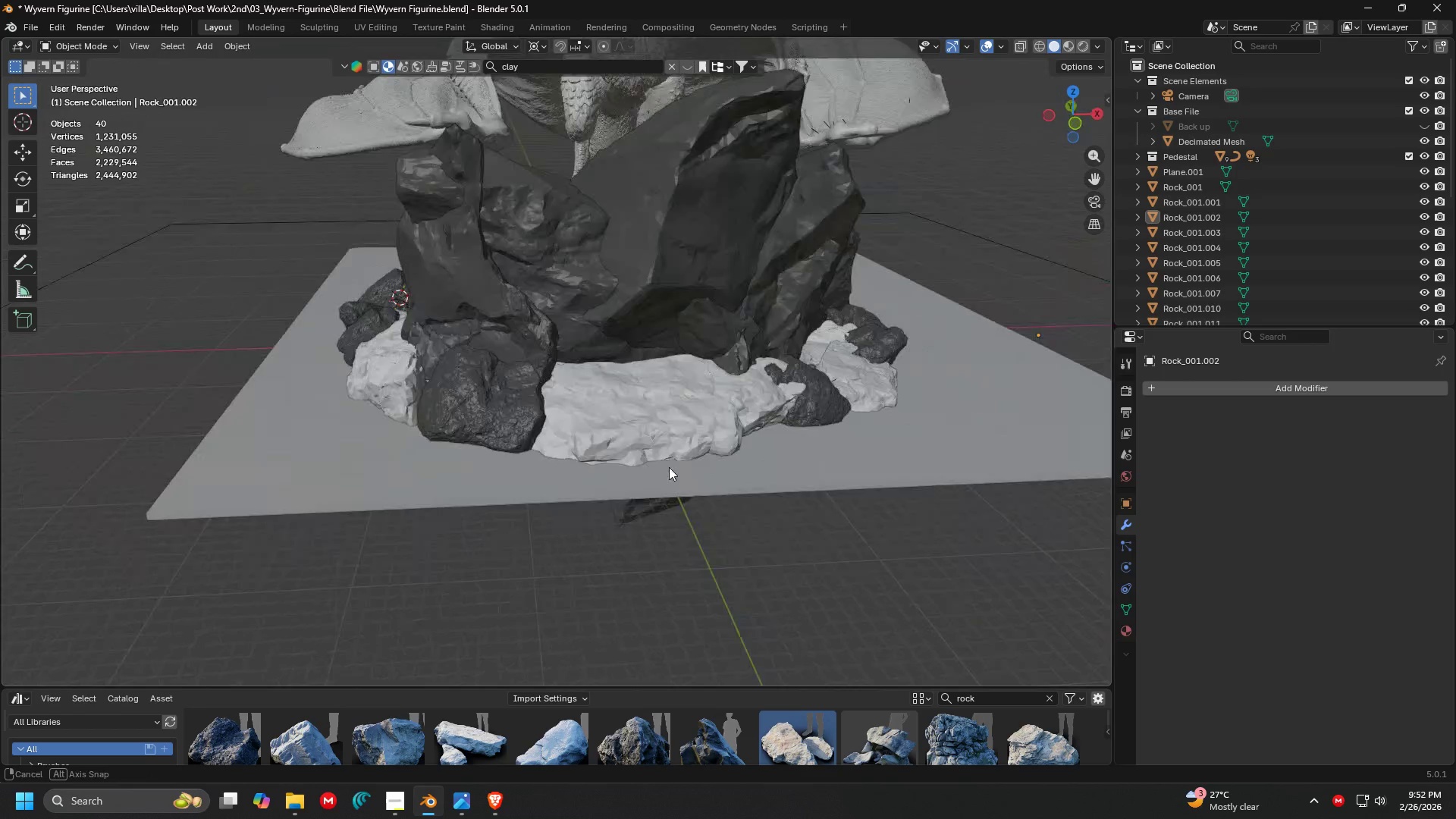 
scroll: coordinate [617, 469], scroll_direction: down, amount: 3.0
 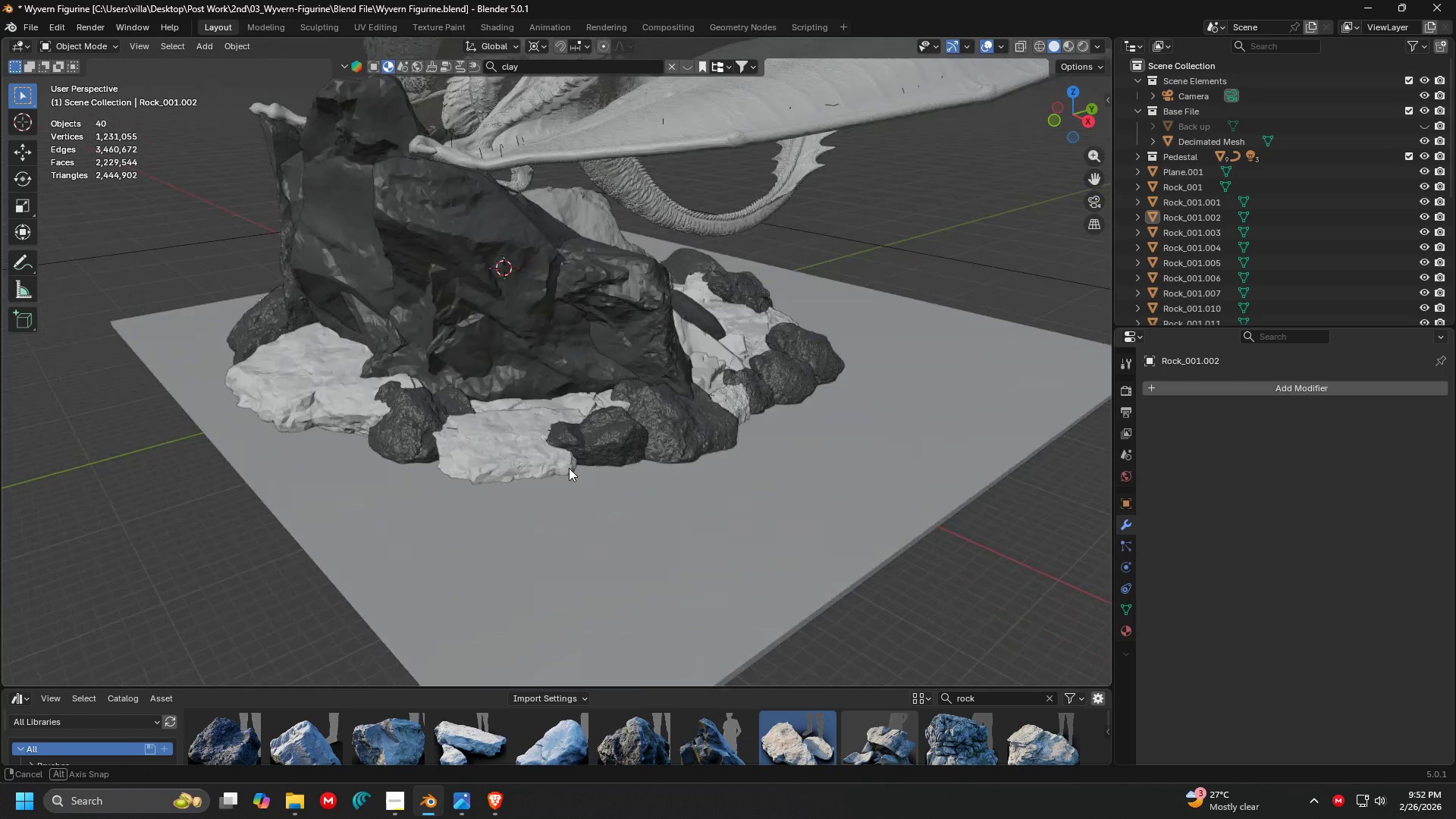 
scroll: coordinate [661, 399], scroll_direction: up, amount: 2.0
 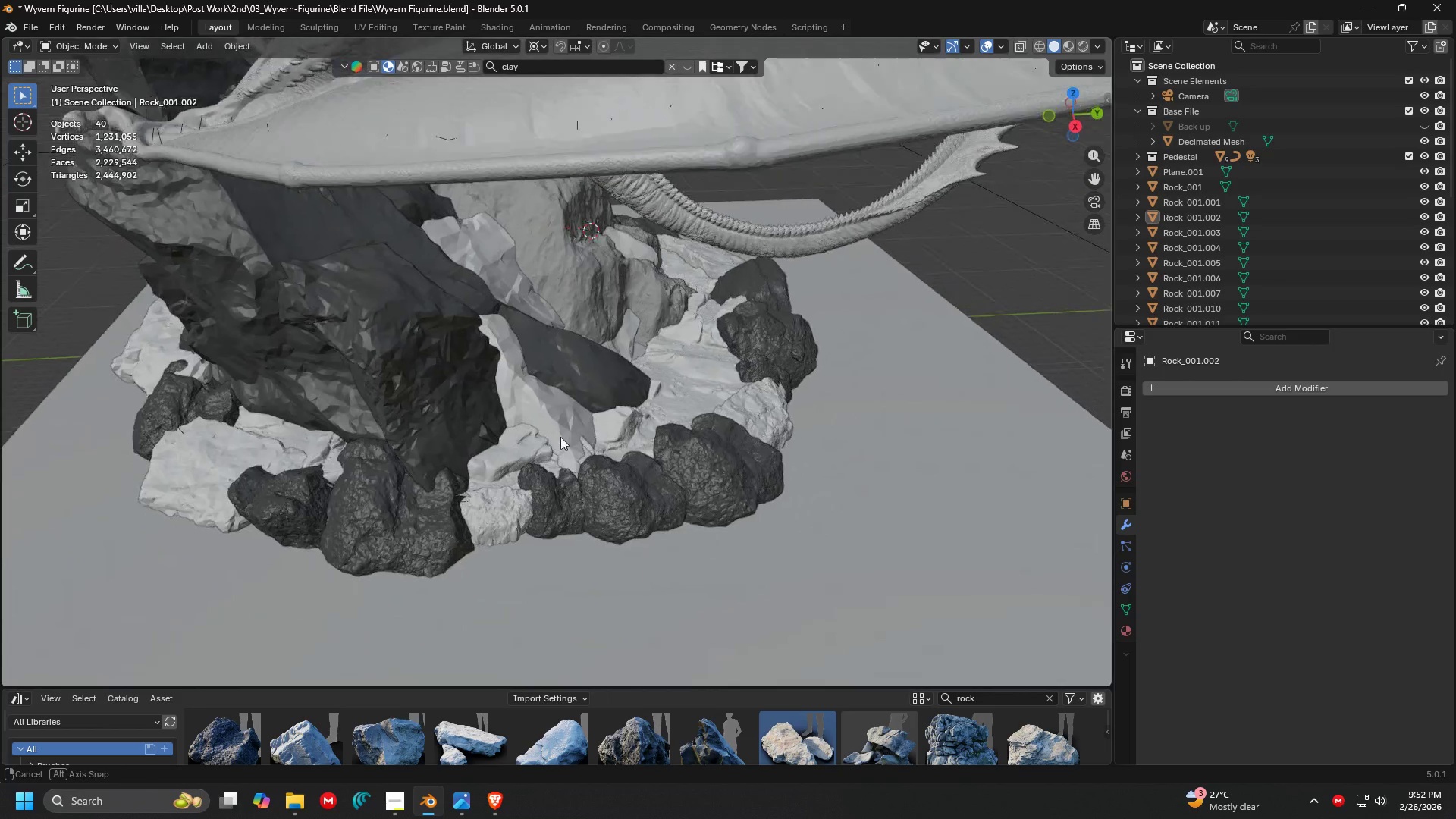 
key(Shift+ShiftLeft)
 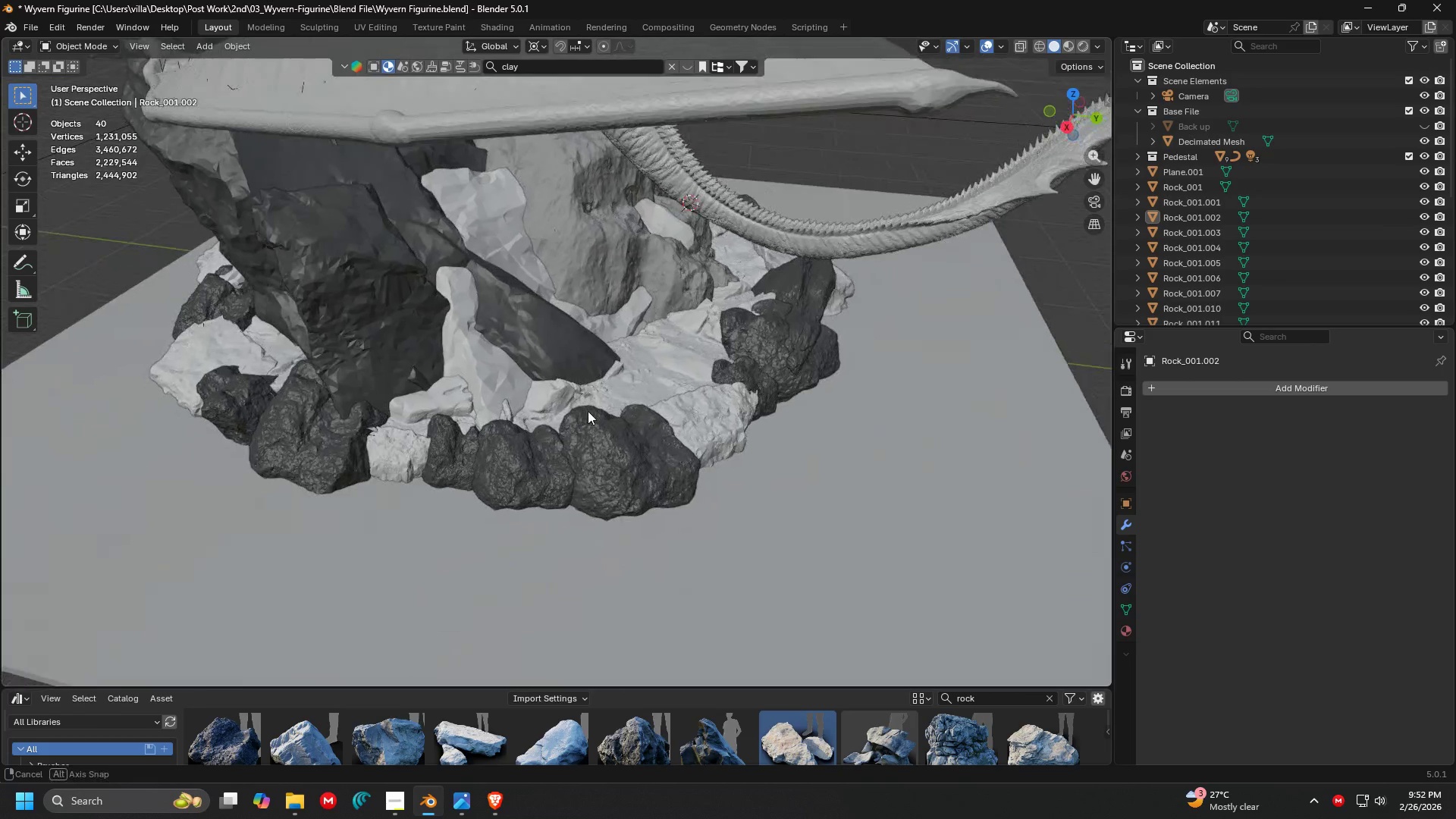 
scroll: coordinate [605, 406], scroll_direction: up, amount: 1.0
 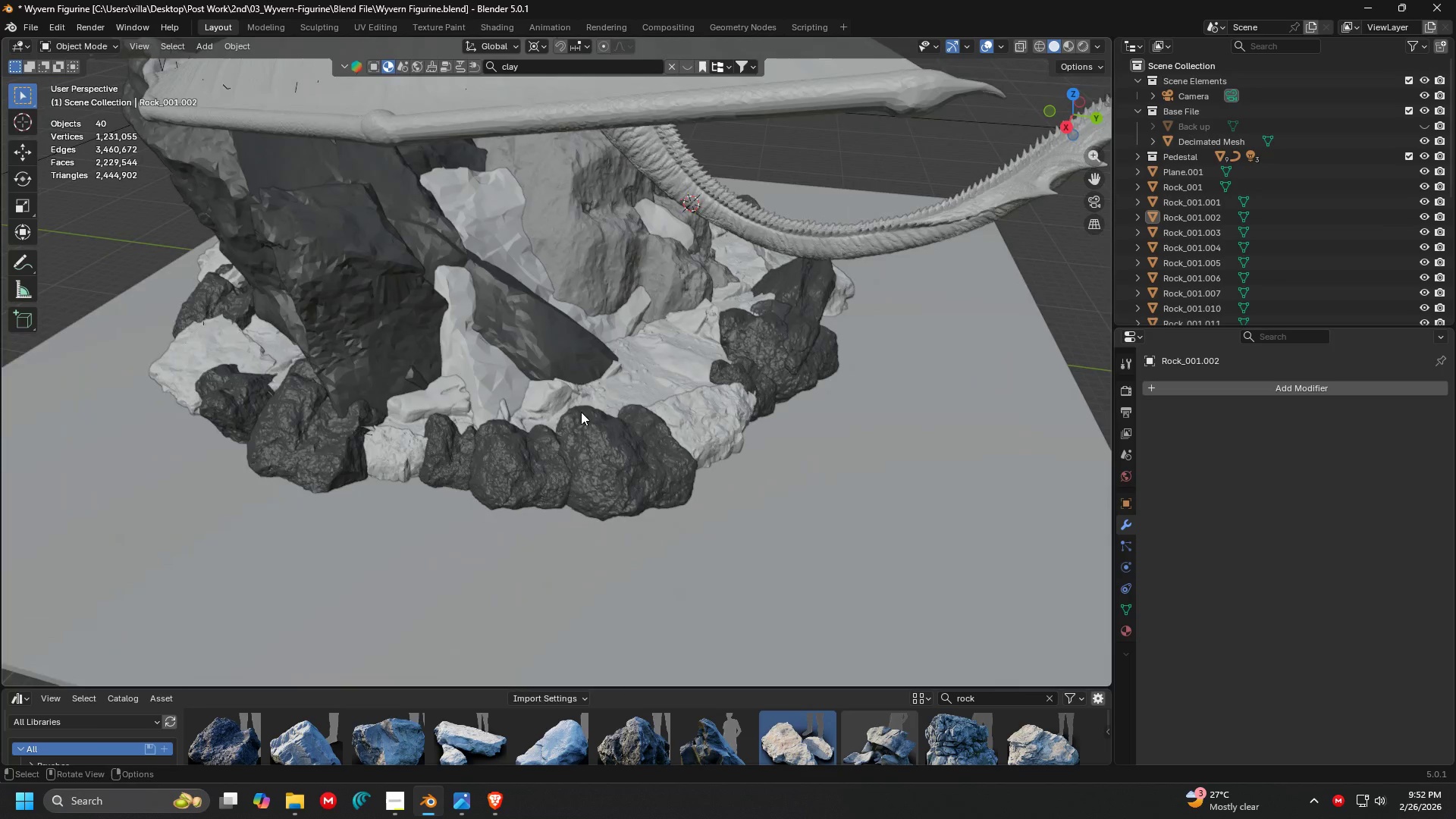 
left_click([685, 447])
 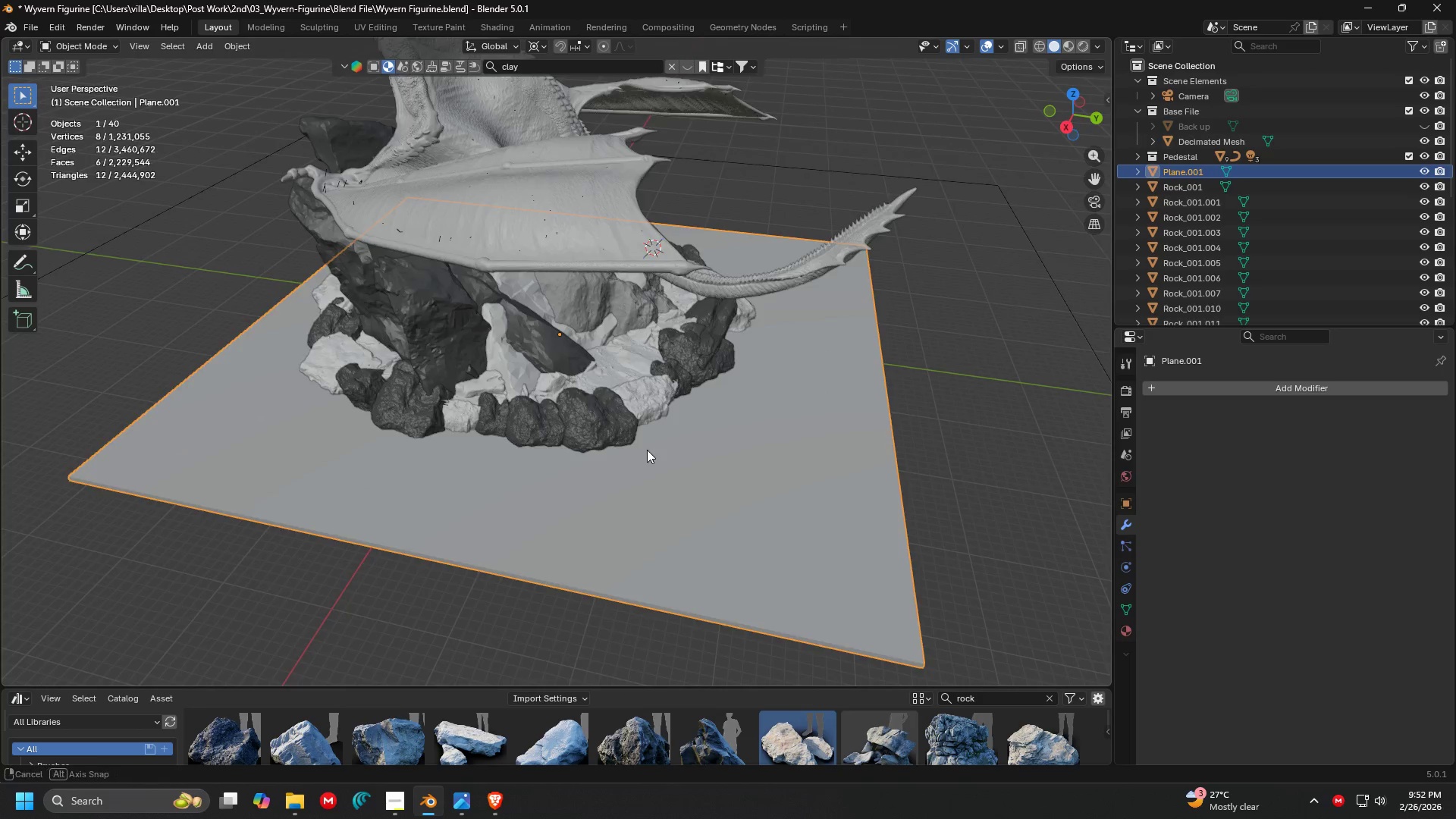 
scroll: coordinate [598, 419], scroll_direction: down, amount: 2.0
 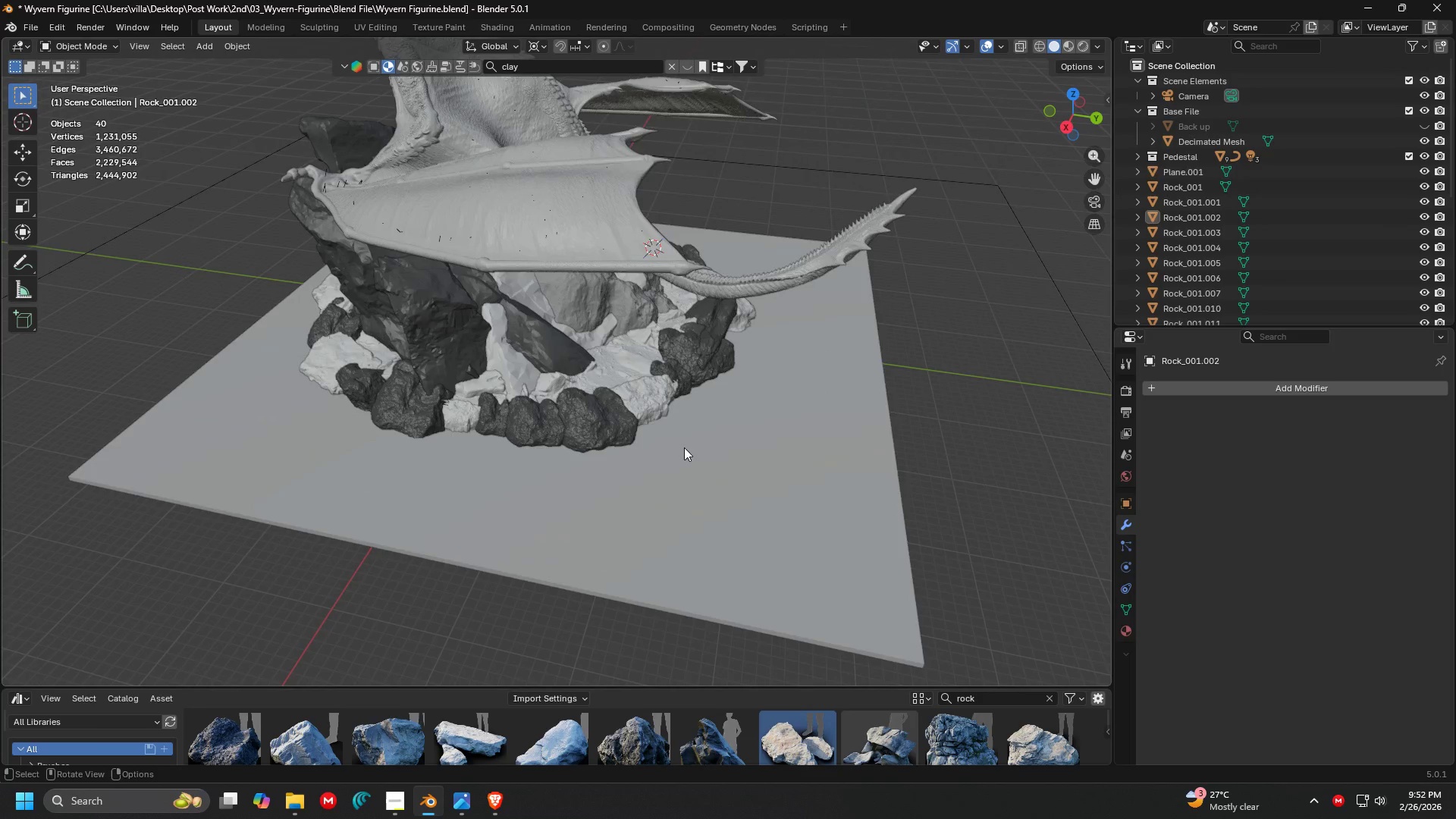 
key(Shift+ShiftLeft)
 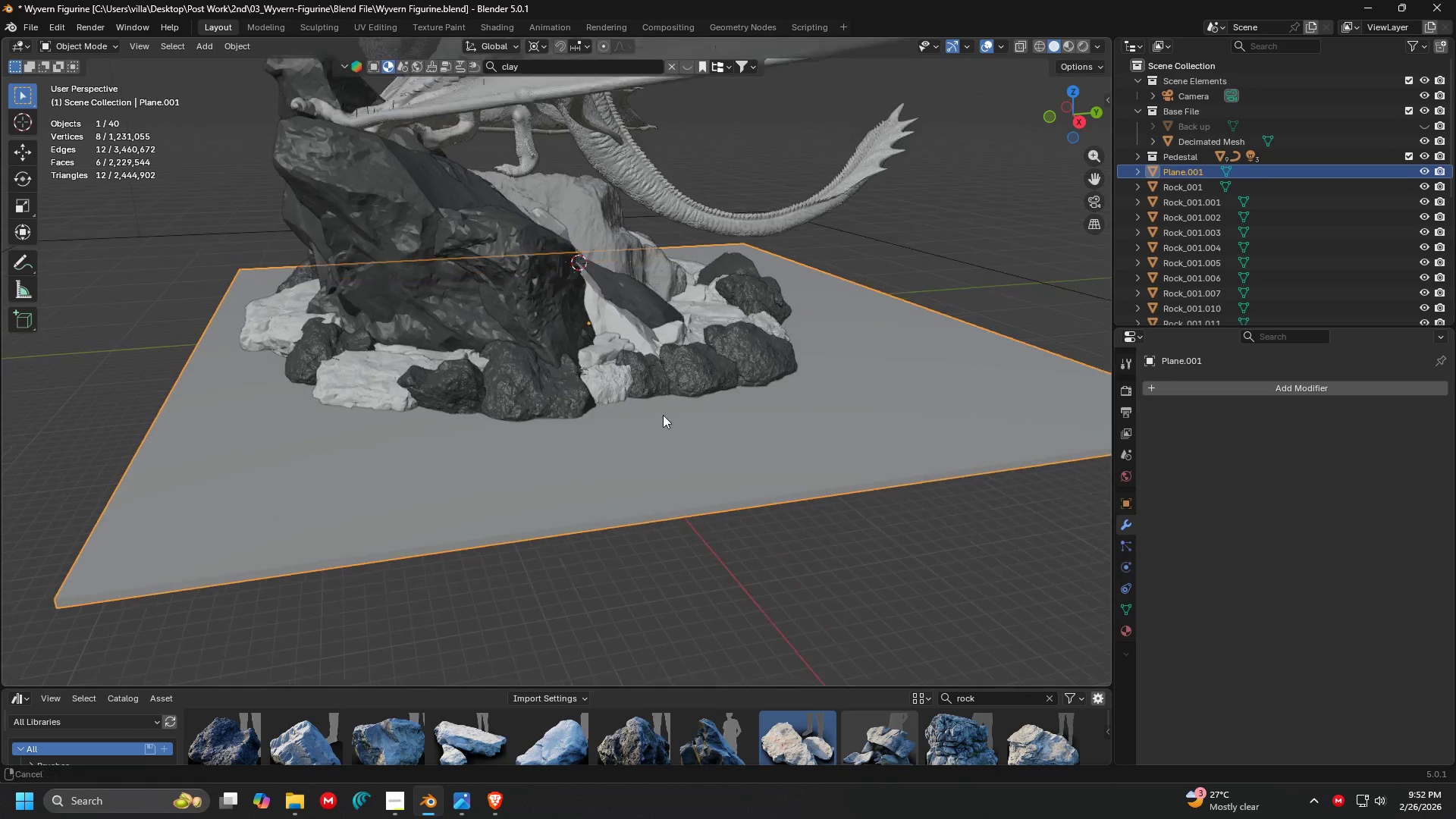 
scroll: coordinate [706, 422], scroll_direction: up, amount: 1.0
 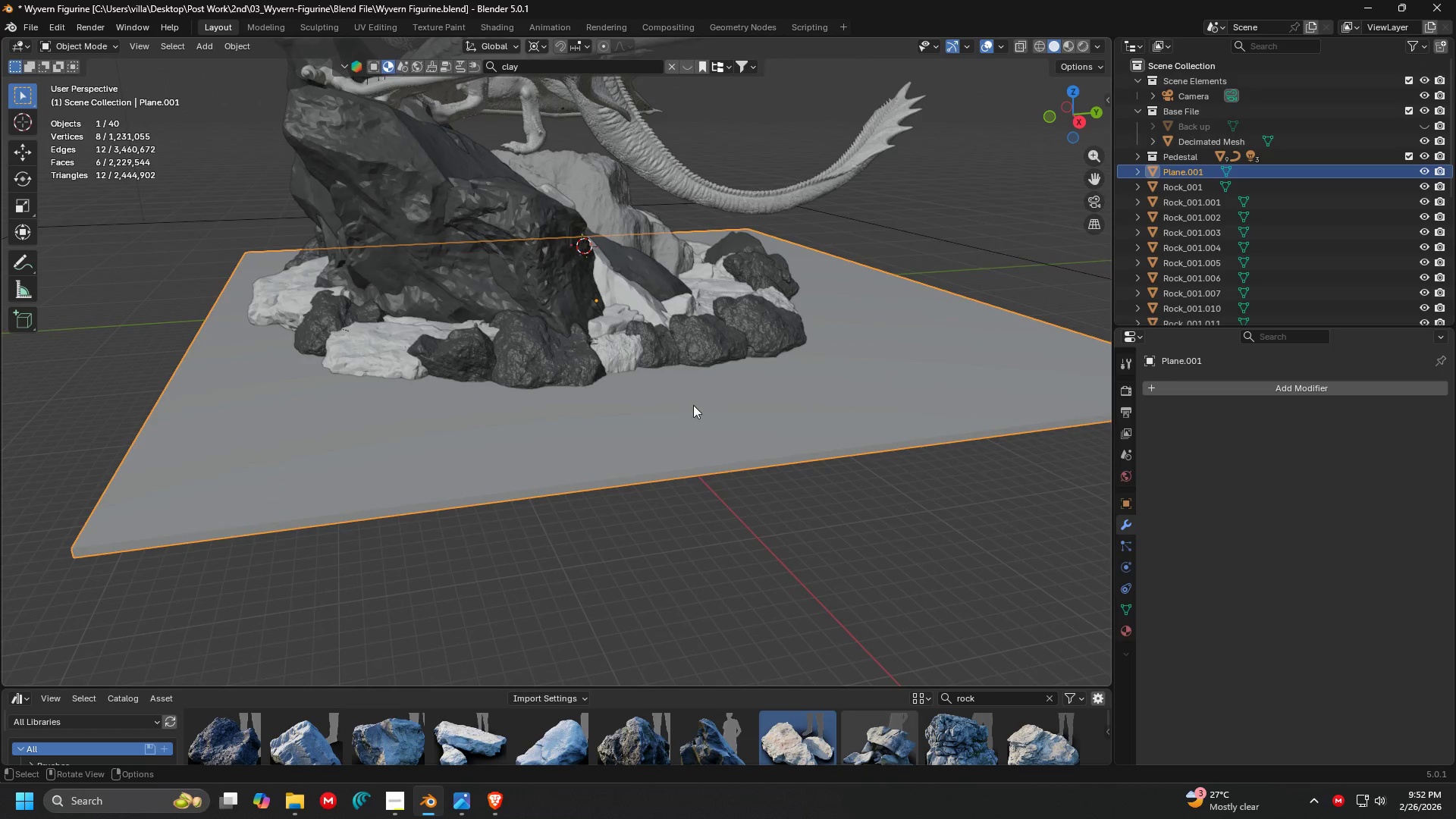 
left_click([743, 394])
 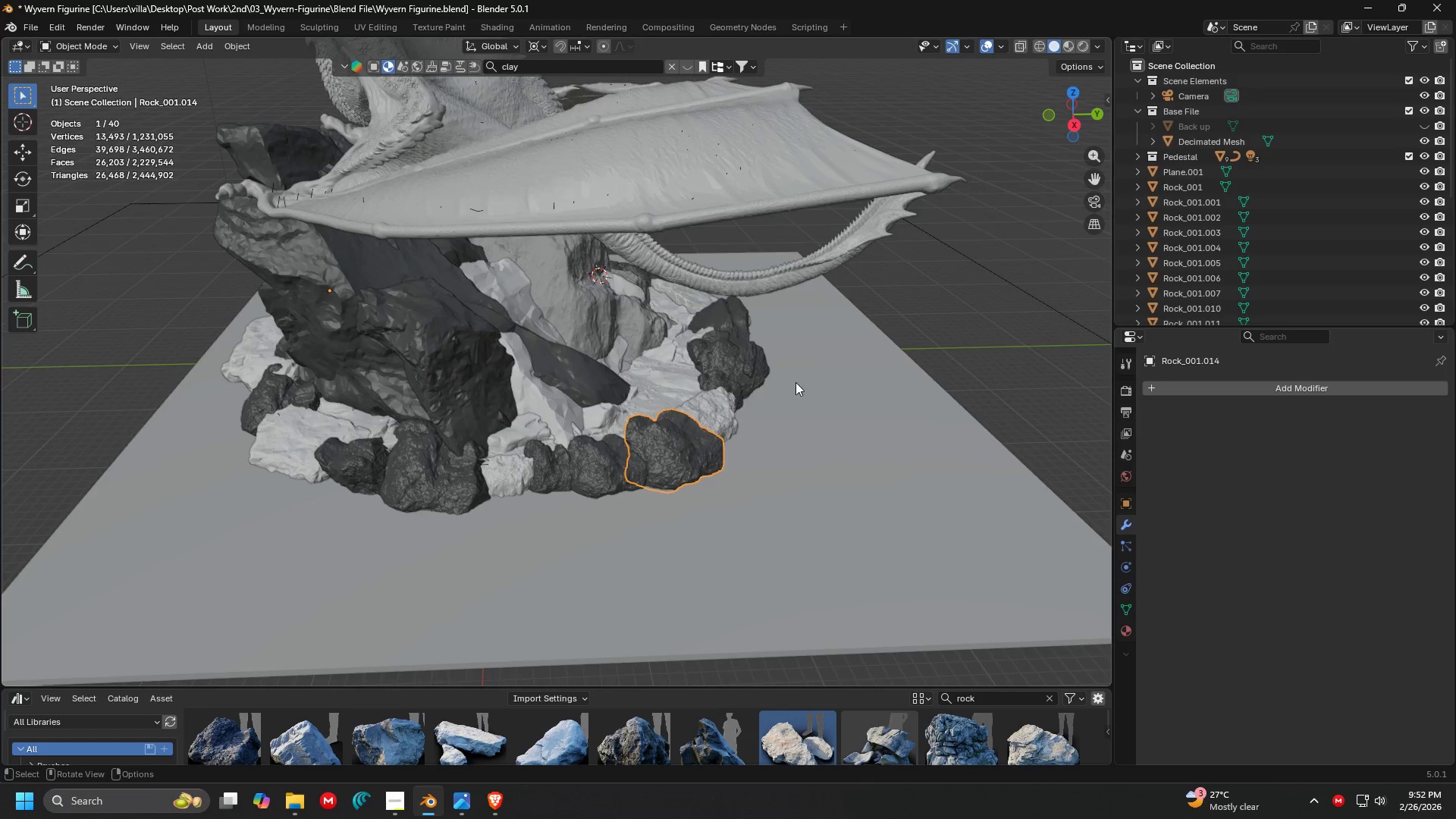 
scroll: coordinate [671, 390], scroll_direction: up, amount: 1.0
 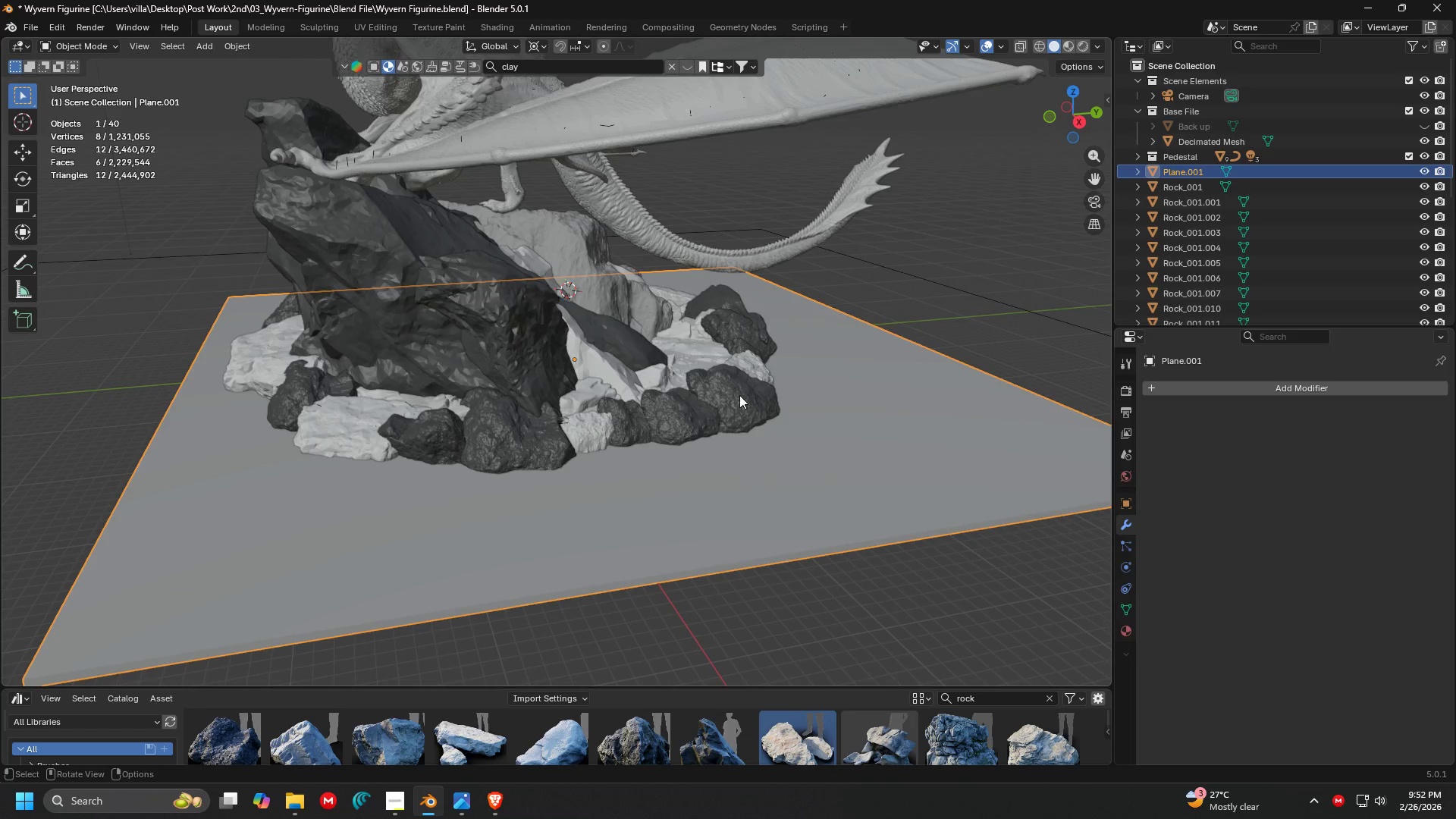 
left_click([996, 339])
 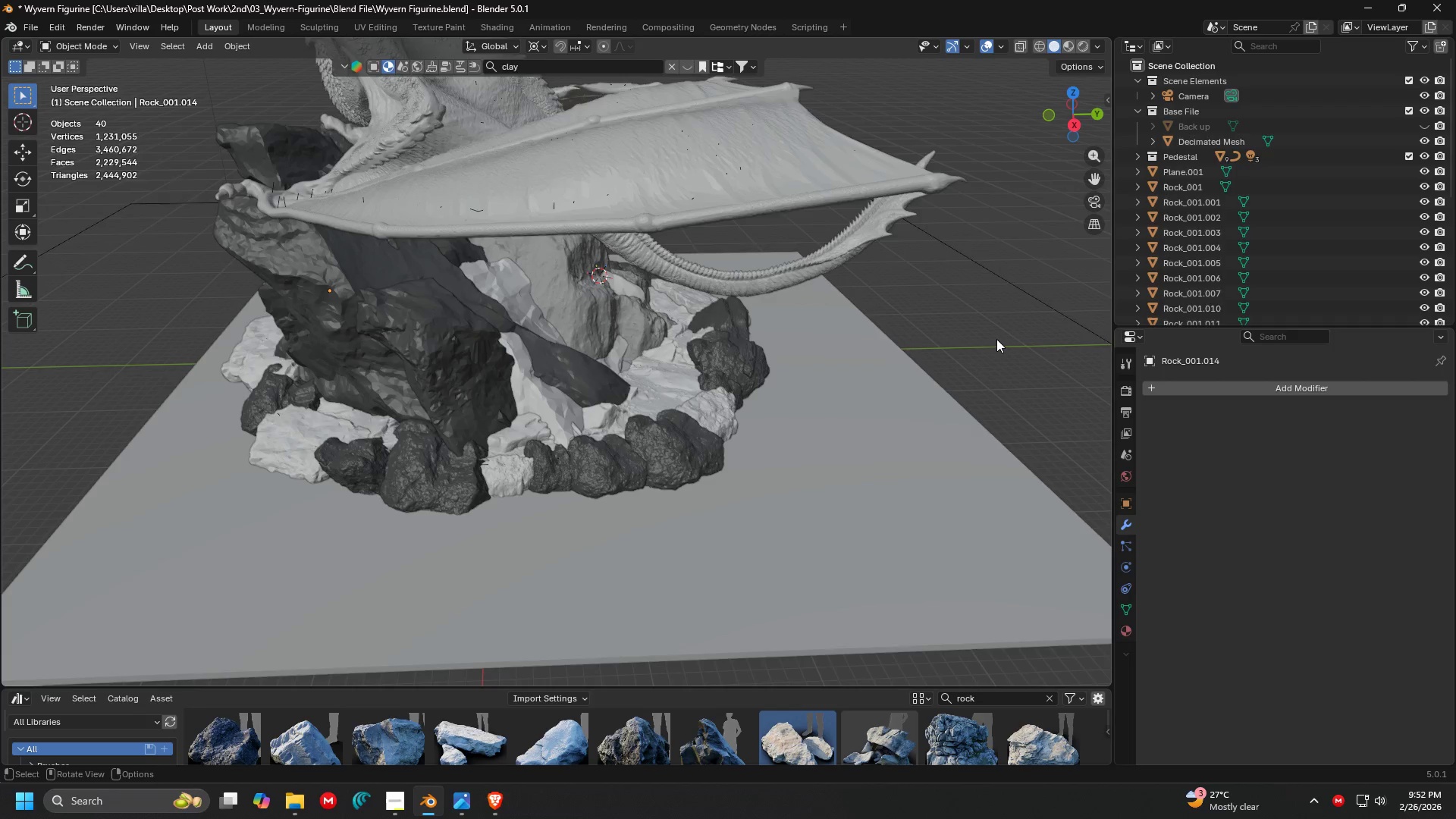 
key(A)
 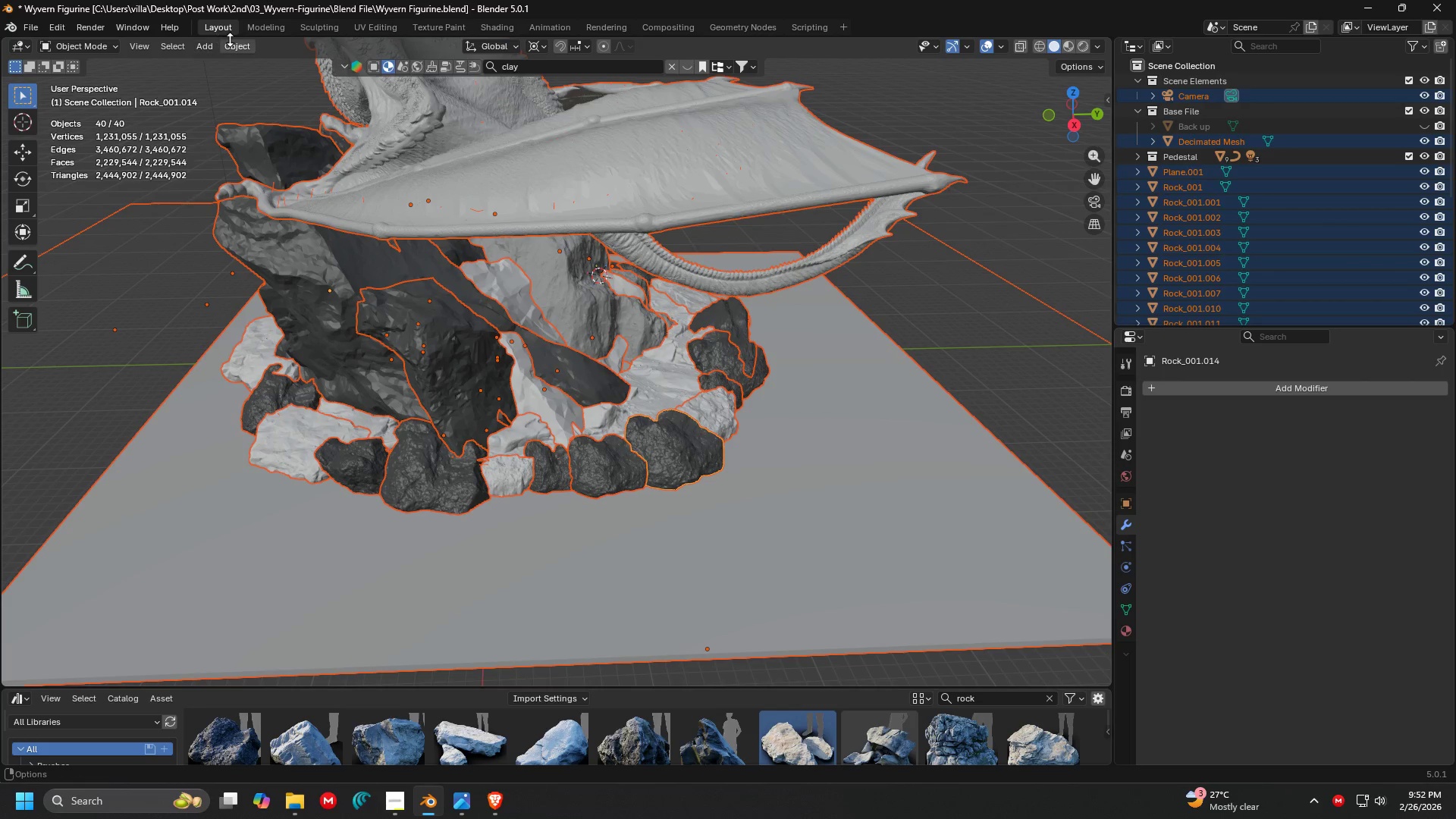 
left_click([231, 42])
 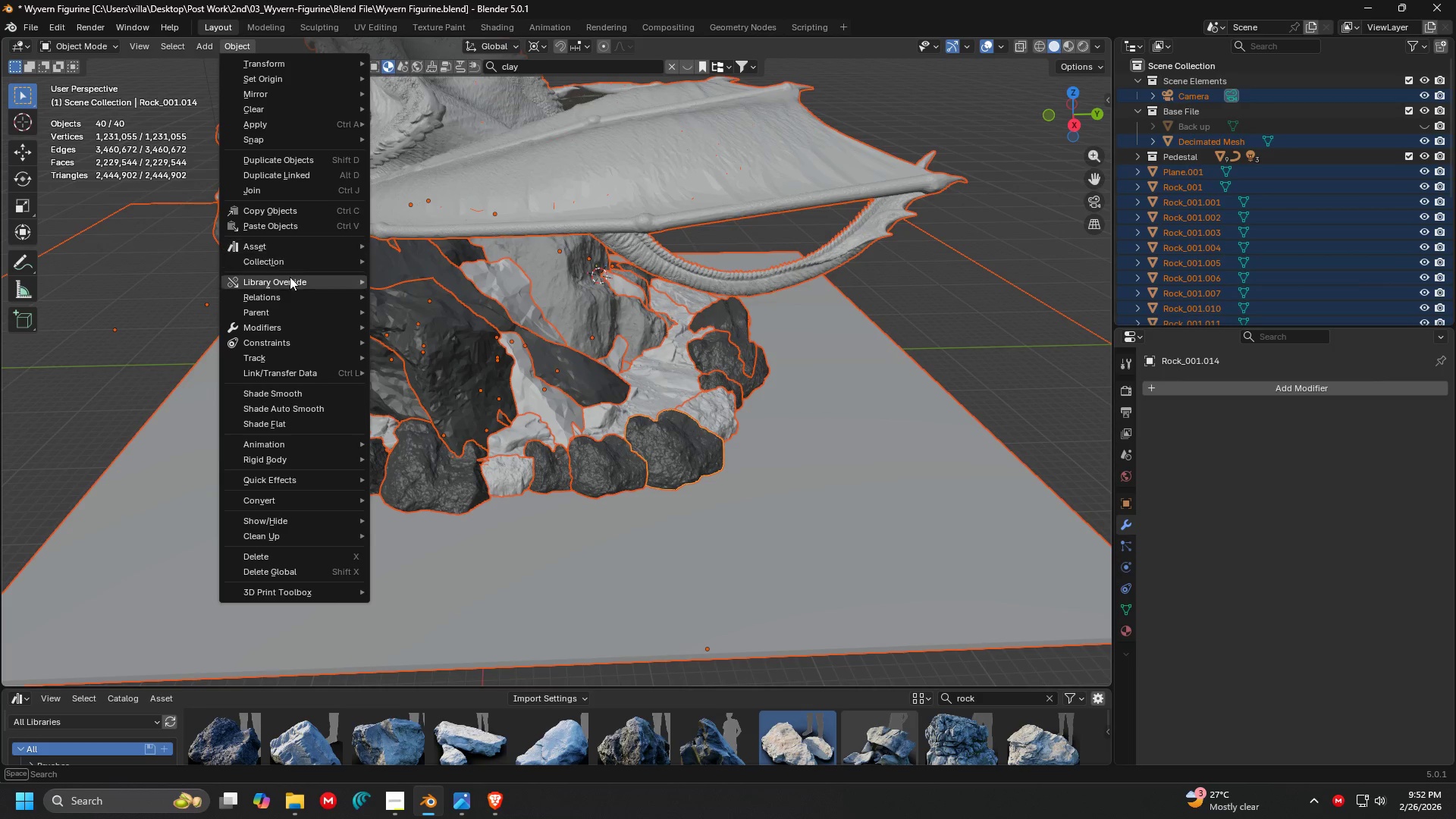 
left_click([286, 297])
 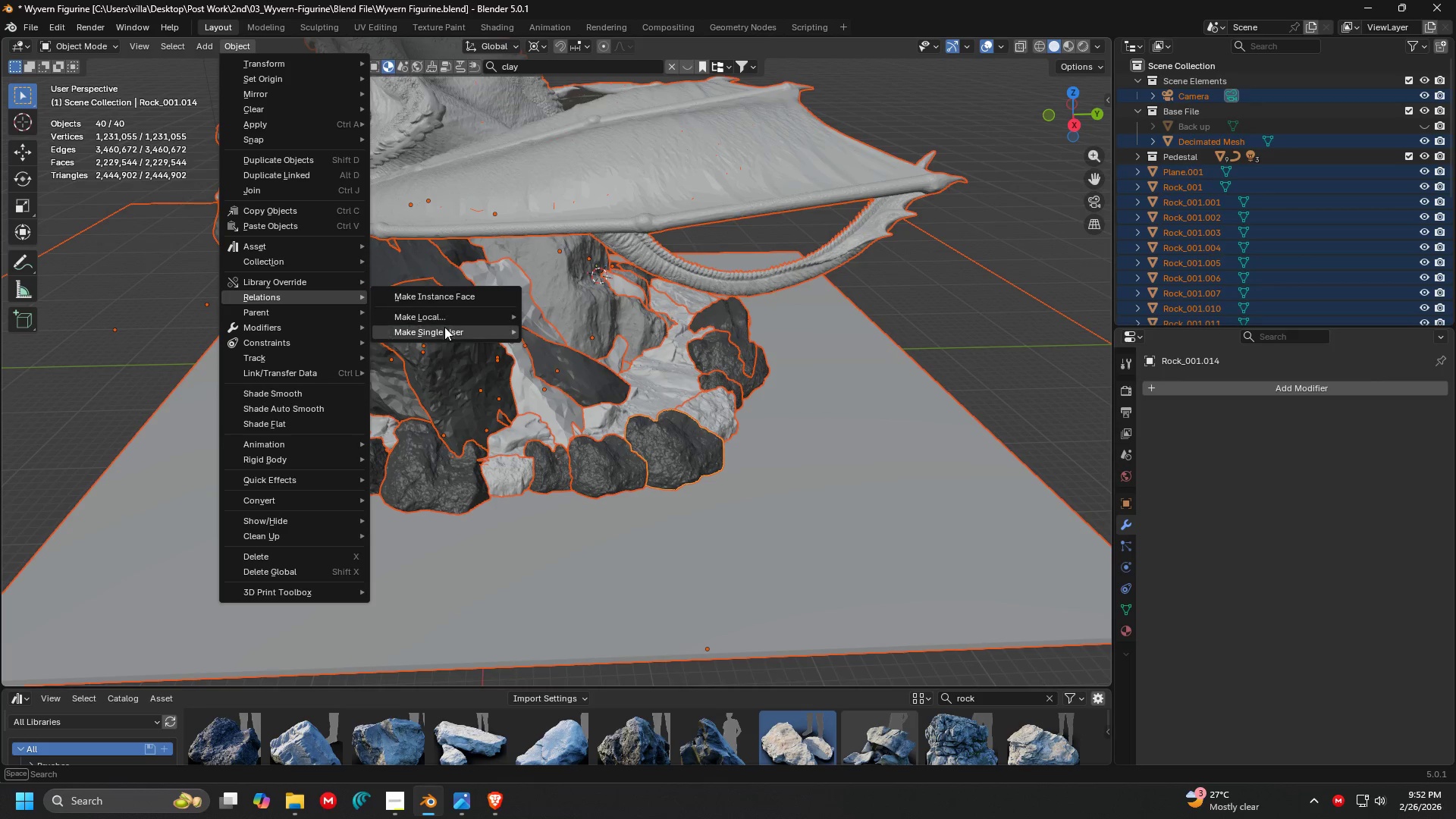 
left_click([447, 321])
 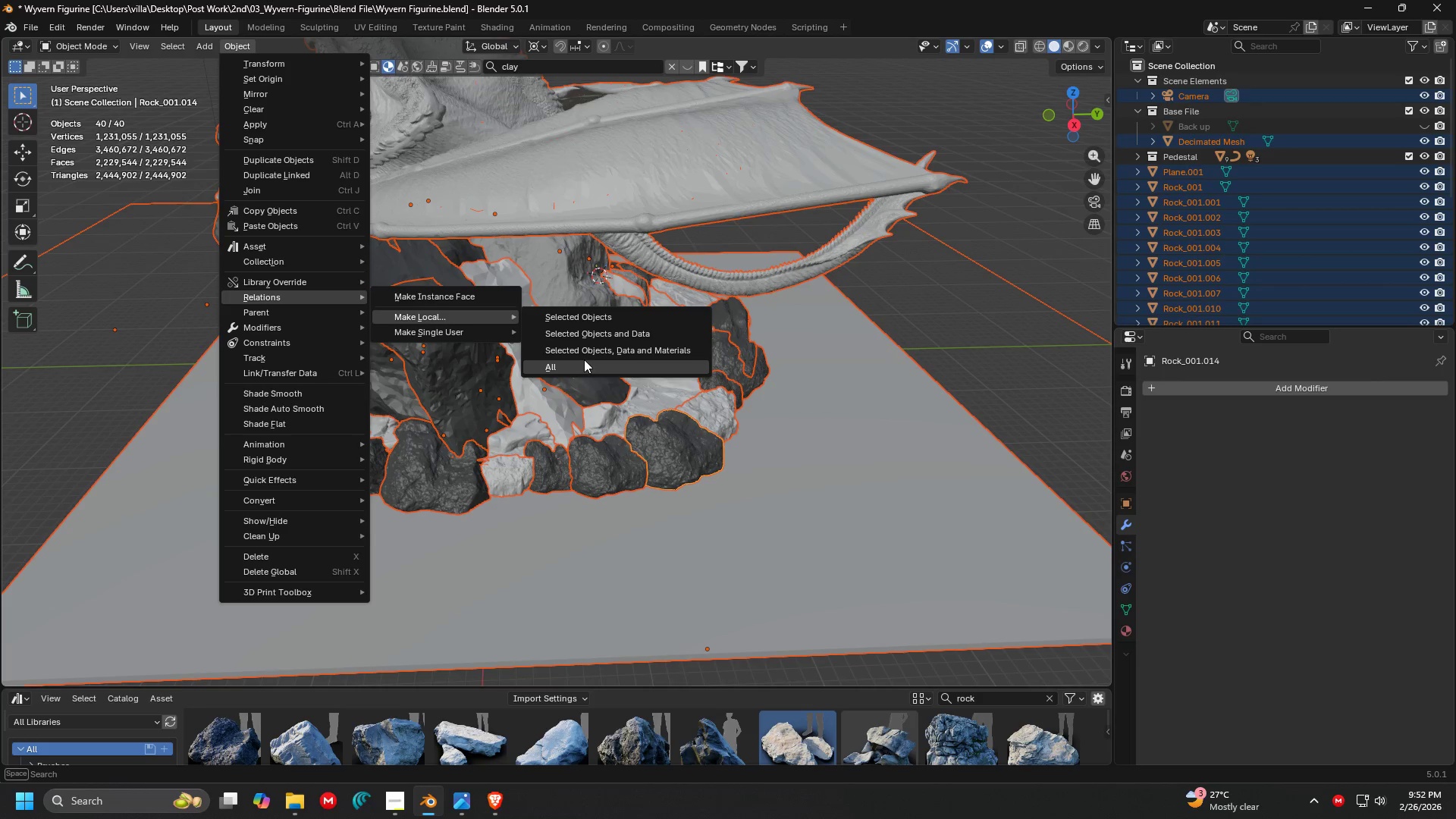 
left_click([585, 362])
 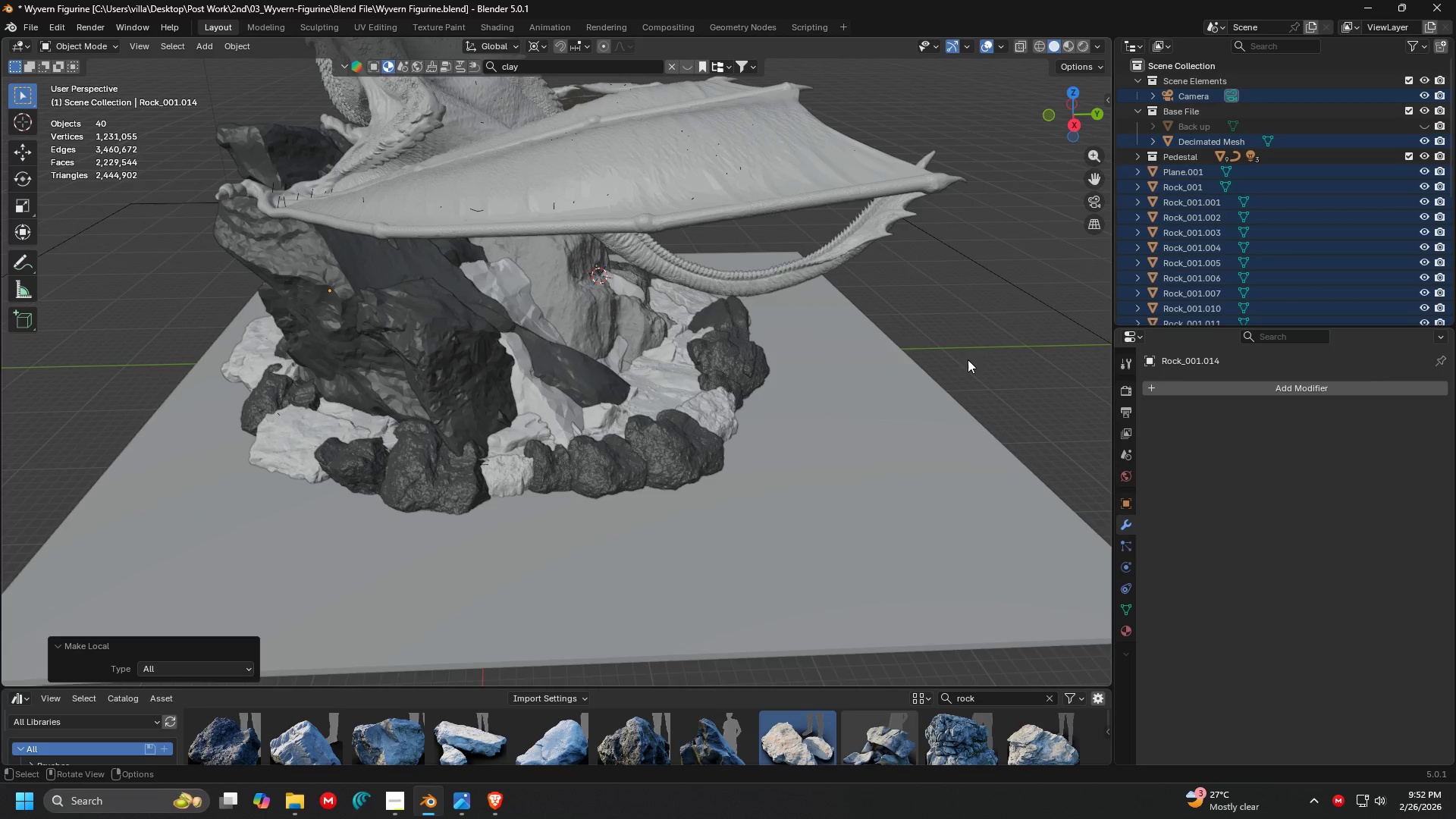 
left_click([977, 354])
 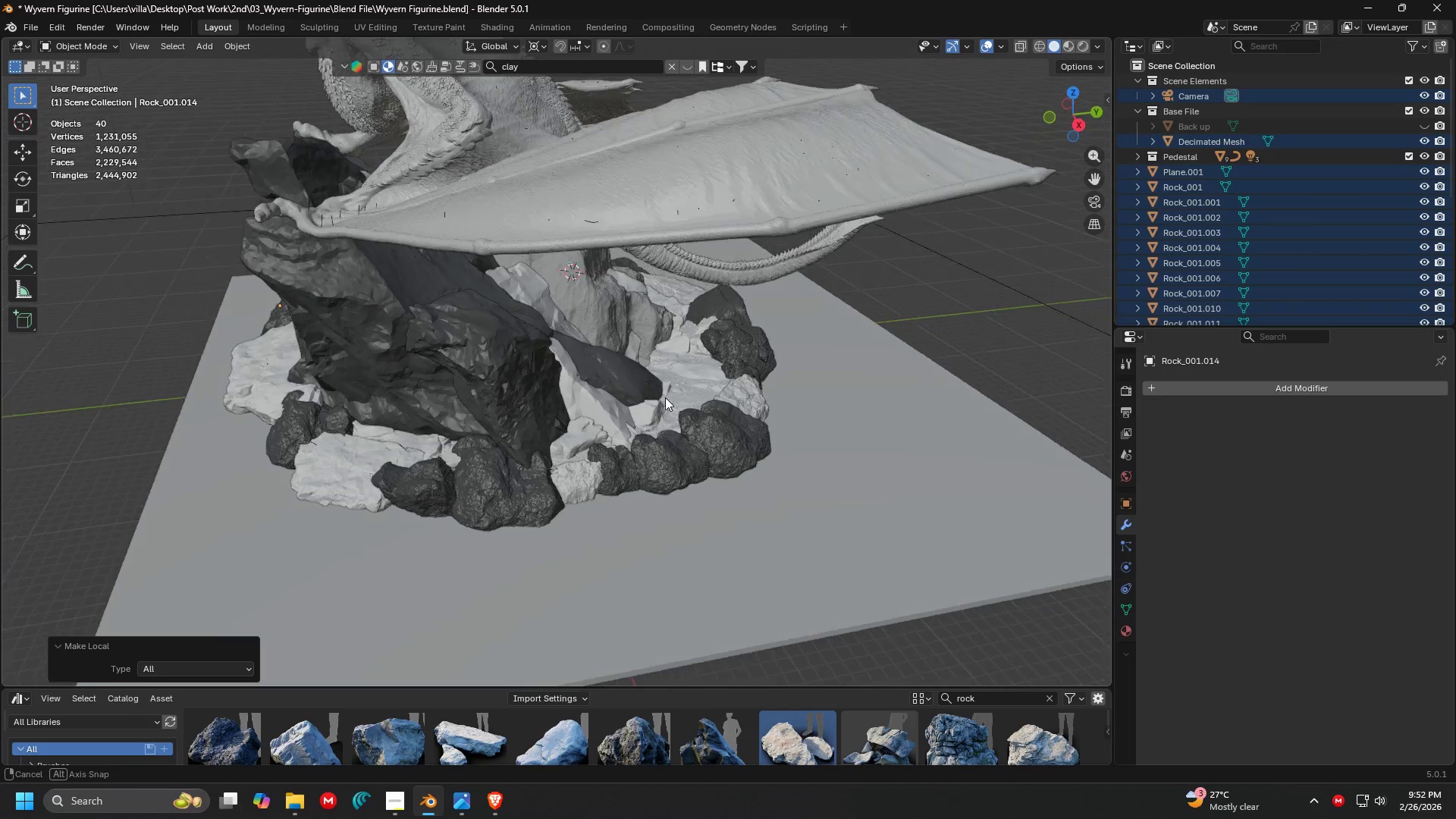 
key(Control+ControlLeft)
 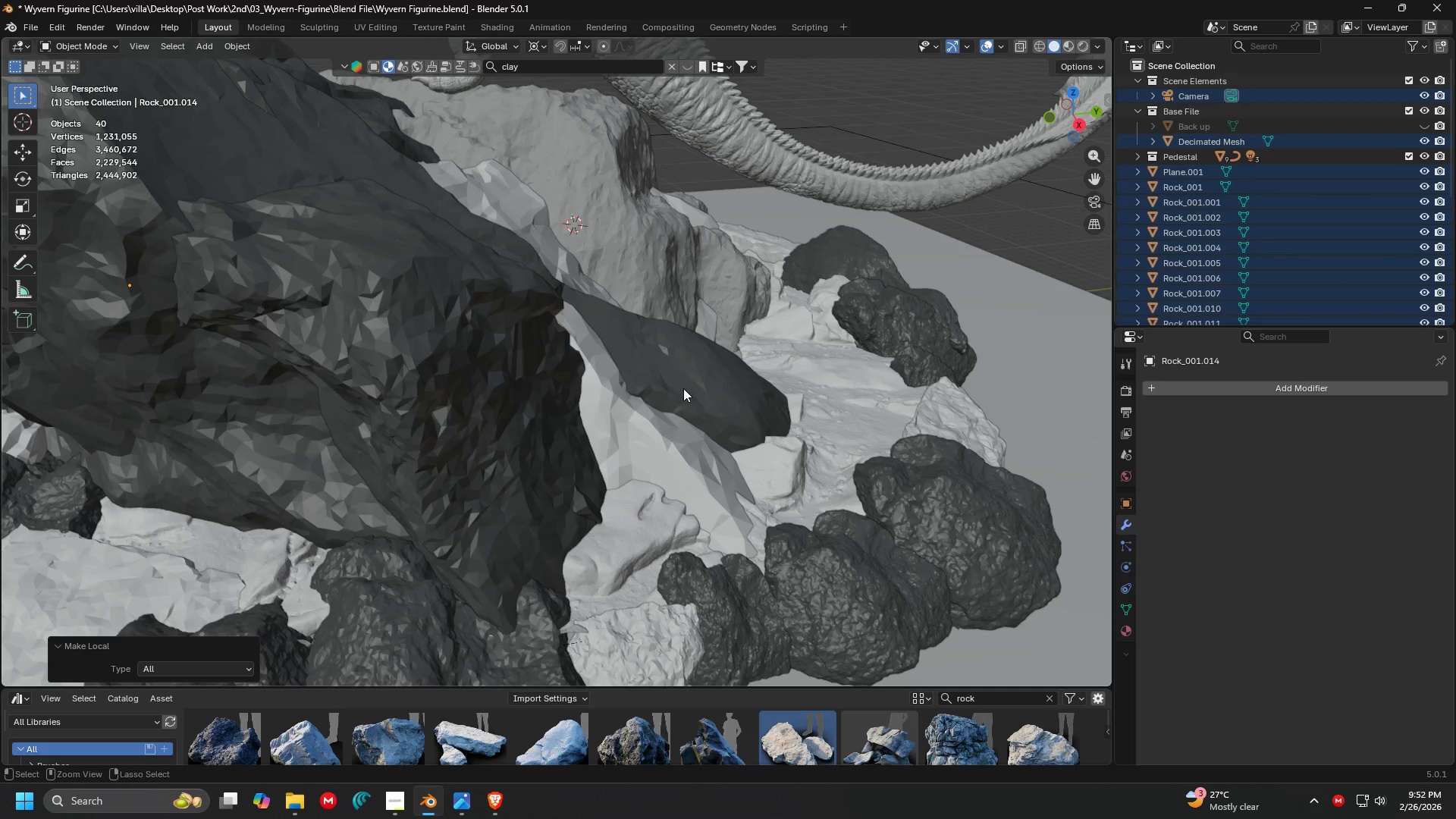 
key(Control+S)
 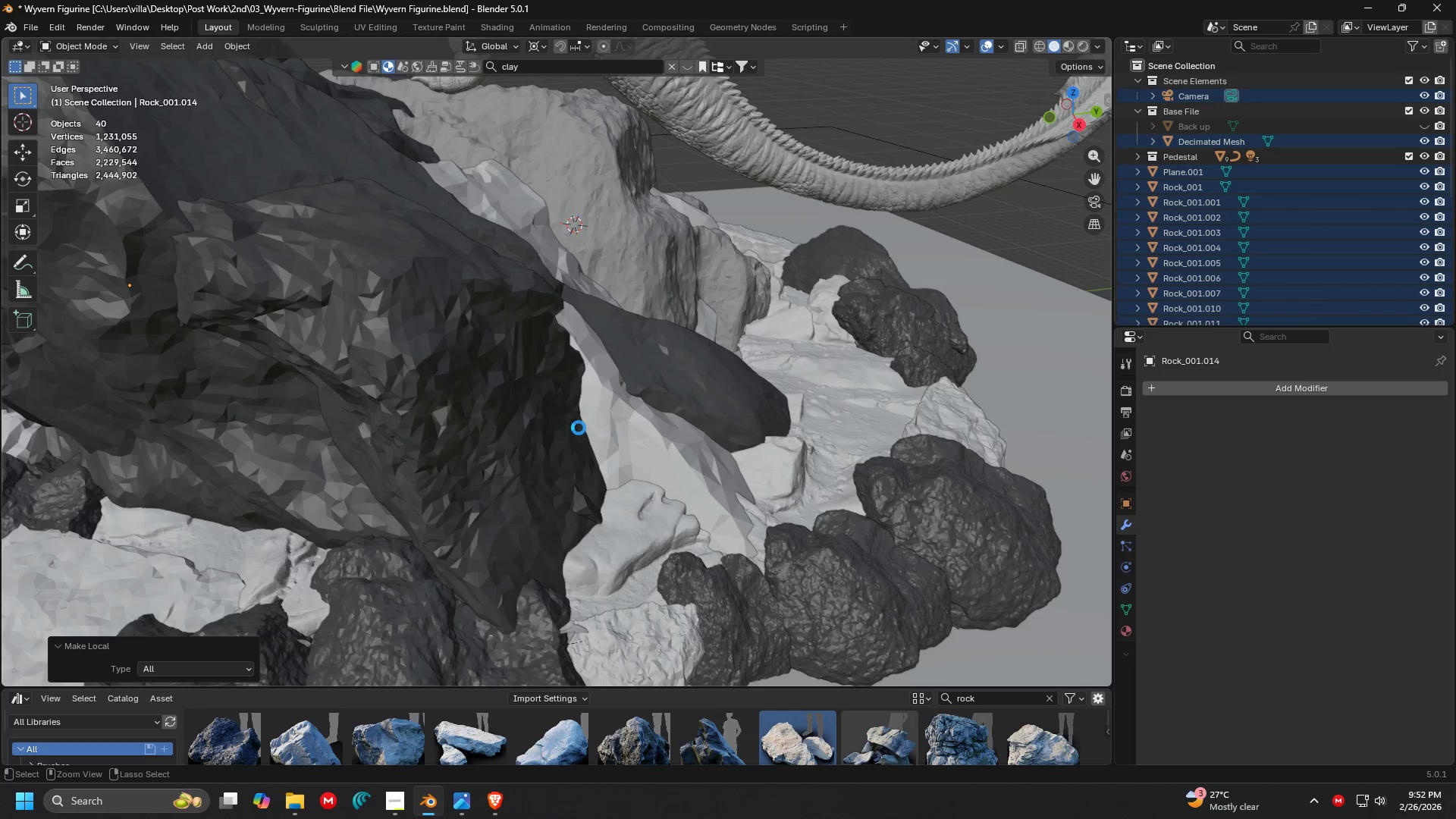 
scroll: coordinate [683, 389], scroll_direction: up, amount: 3.0
 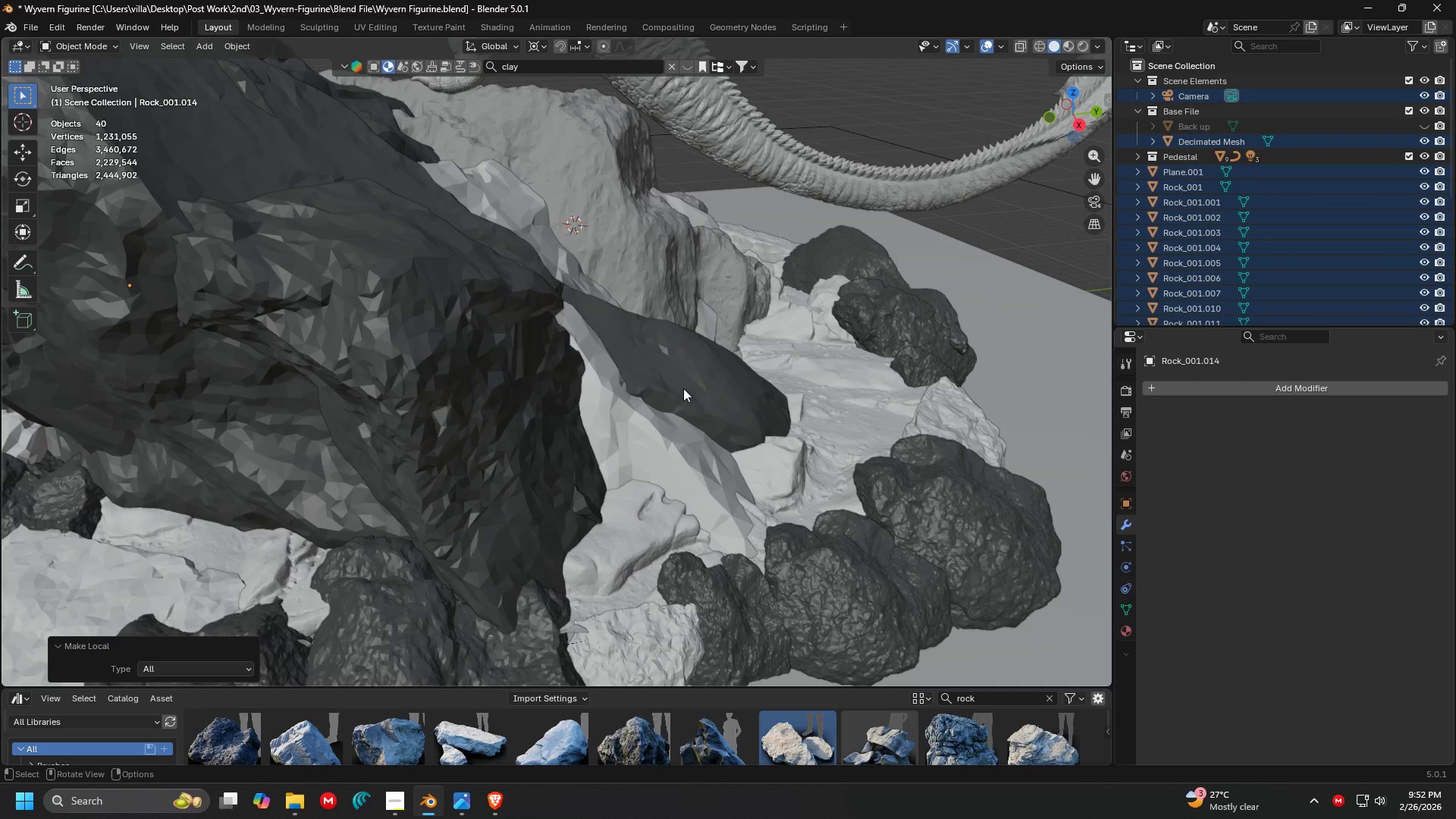 
key(Shift+ShiftLeft)
 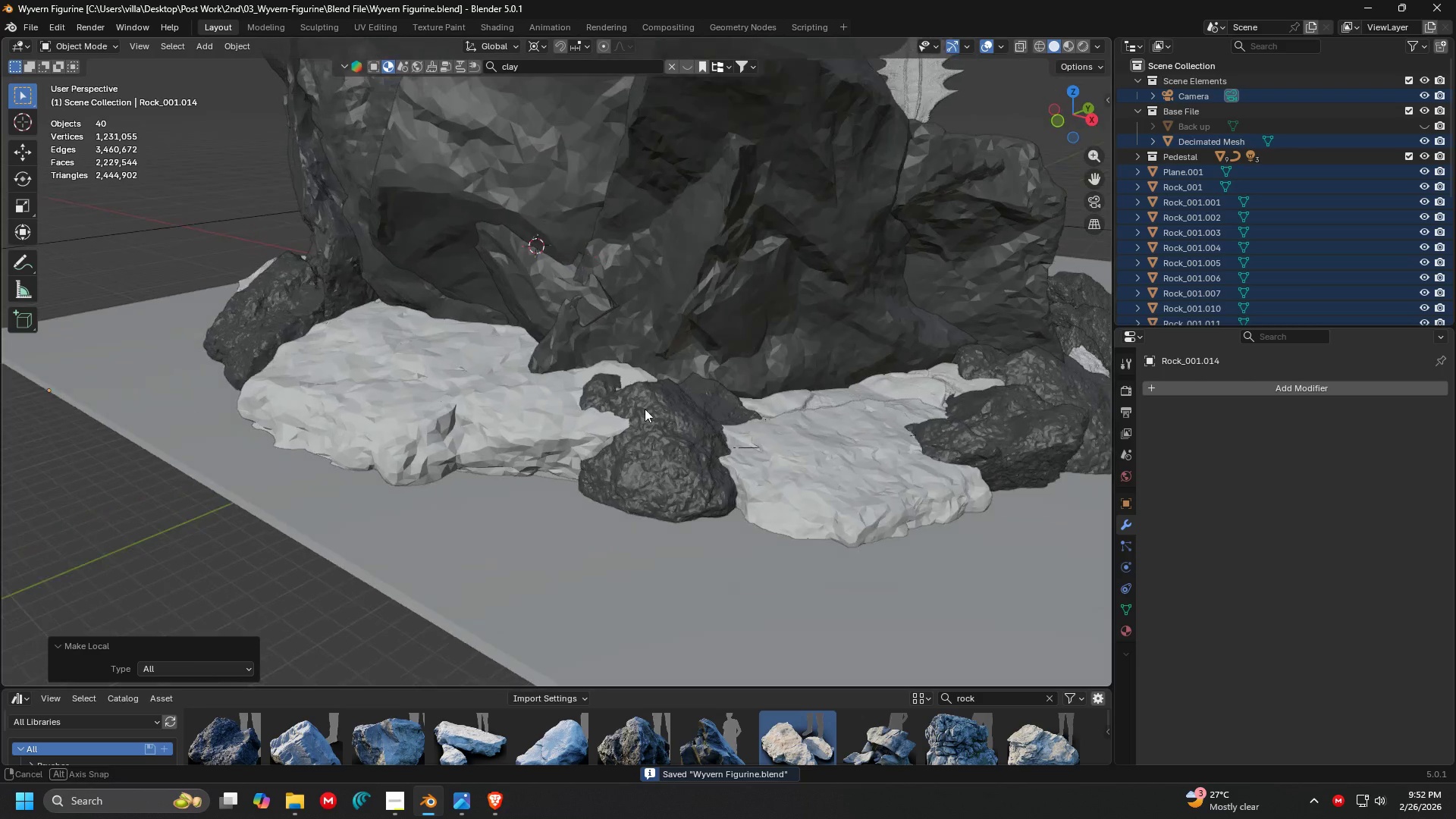 
left_click([676, 445])
 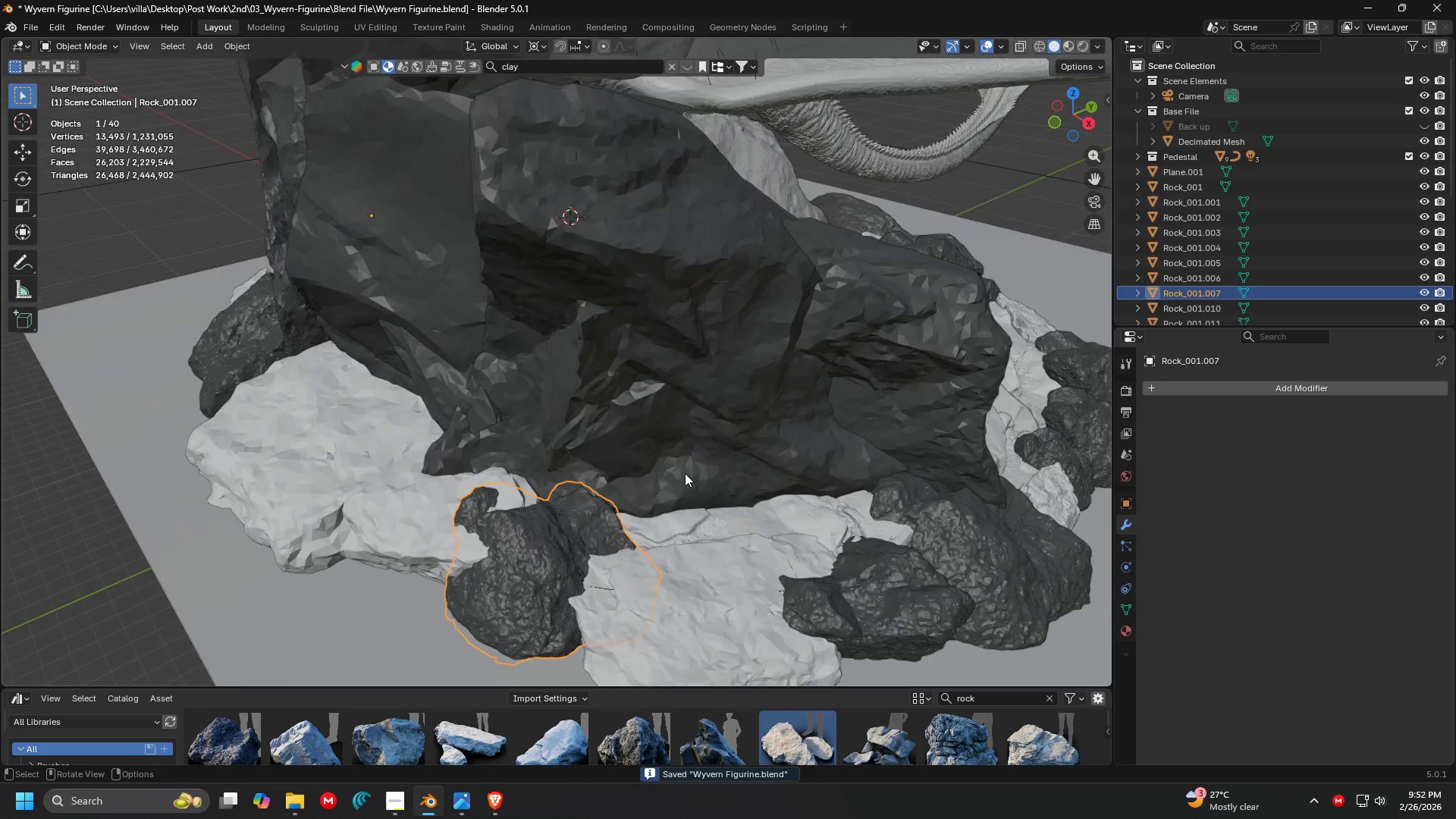 
scroll: coordinate [637, 407], scroll_direction: down, amount: 1.0
 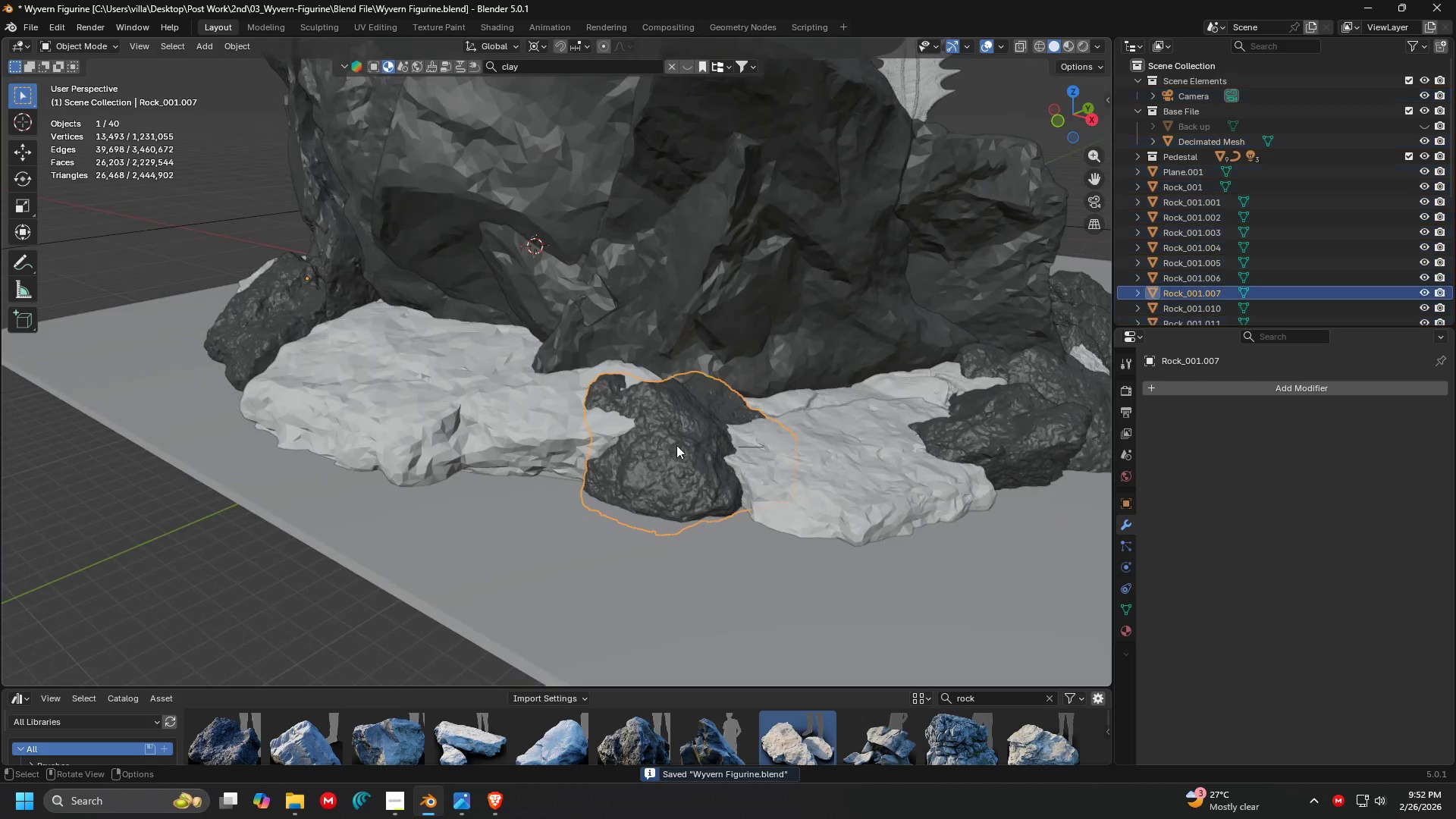 
hold_key(key=ShiftLeft, duration=1.47)
left_click([662, 592])
 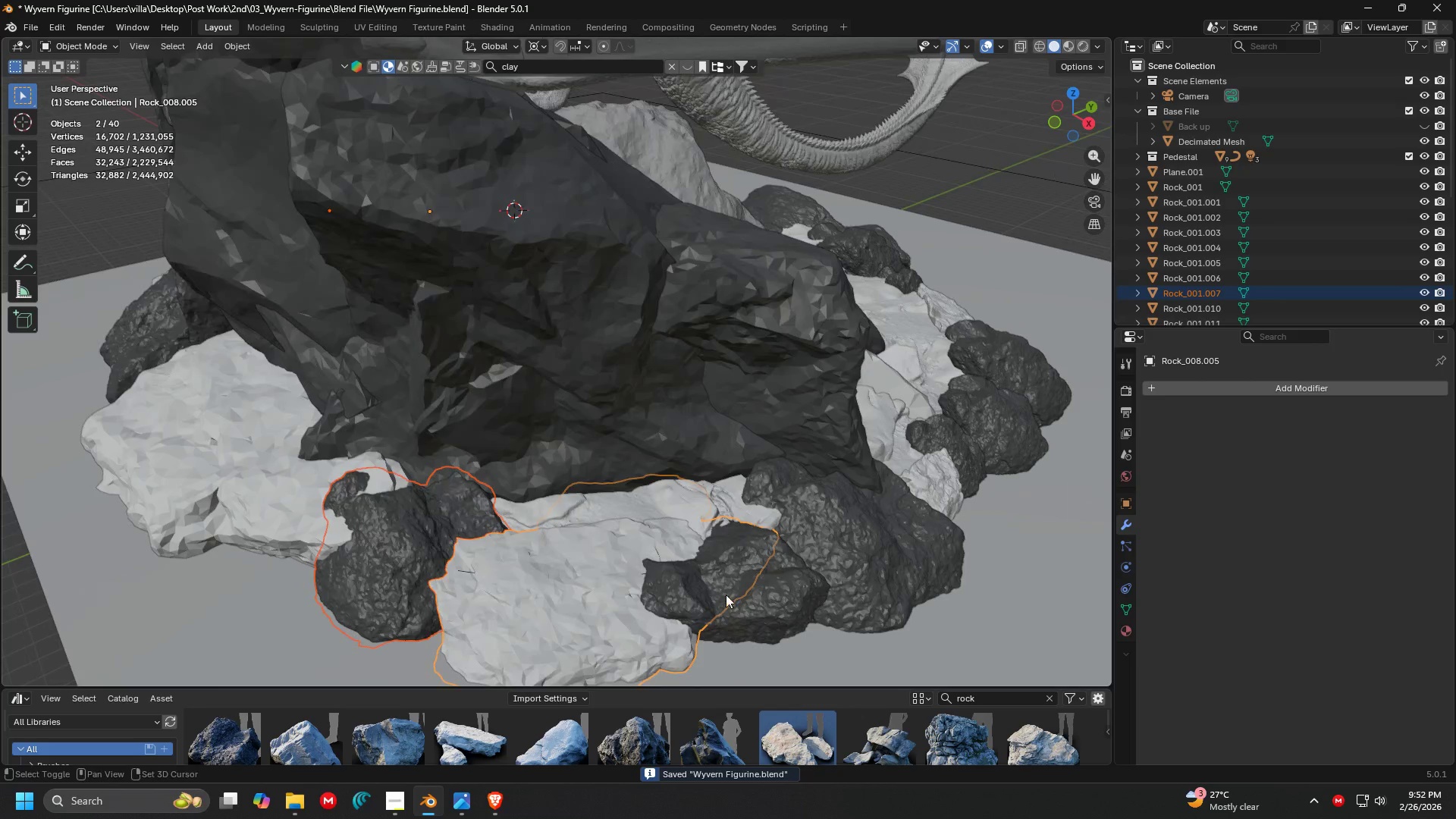 
left_click([767, 608])
 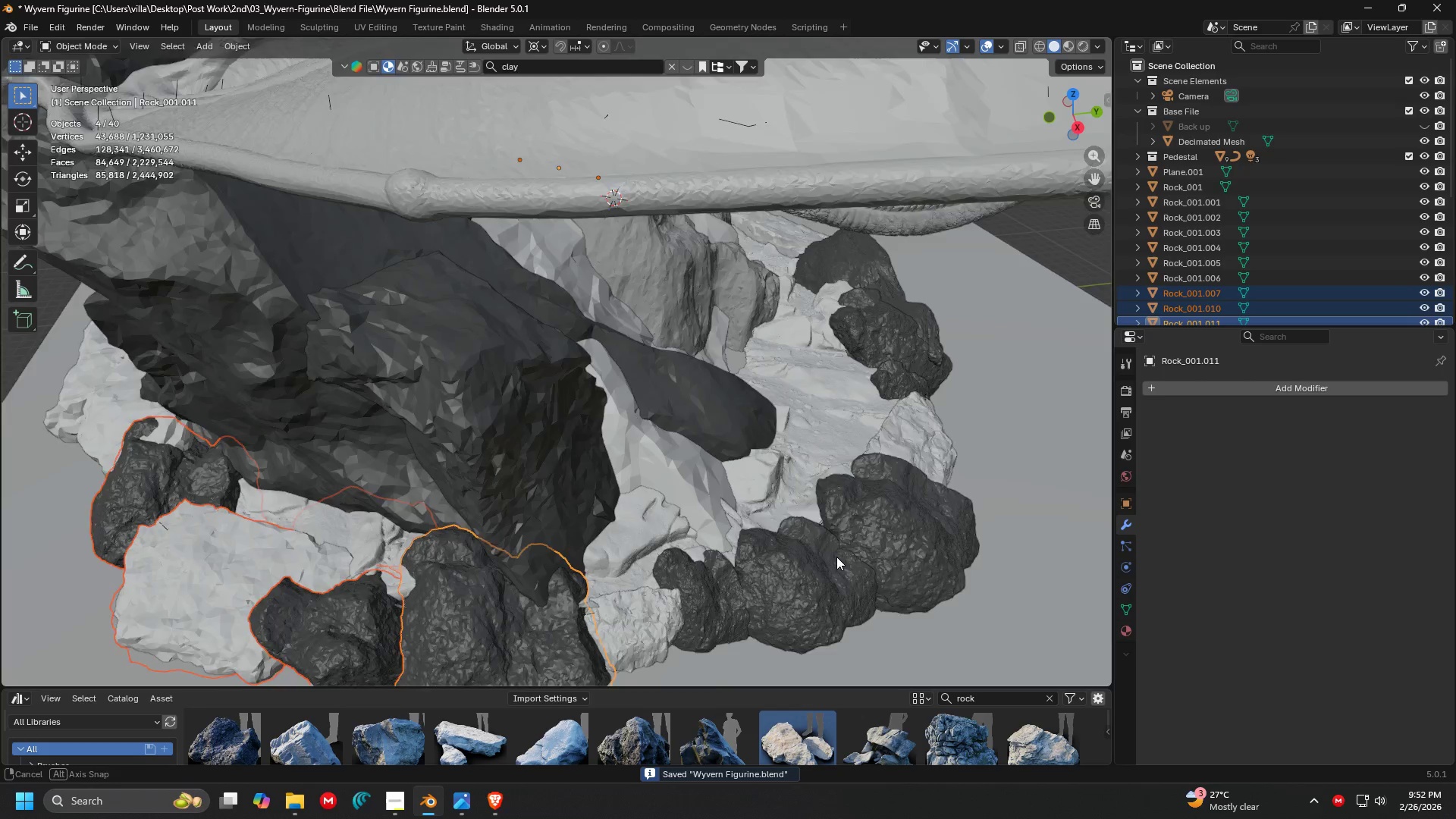 
hold_key(key=ShiftLeft, duration=1.5)
left_click([532, 628])
 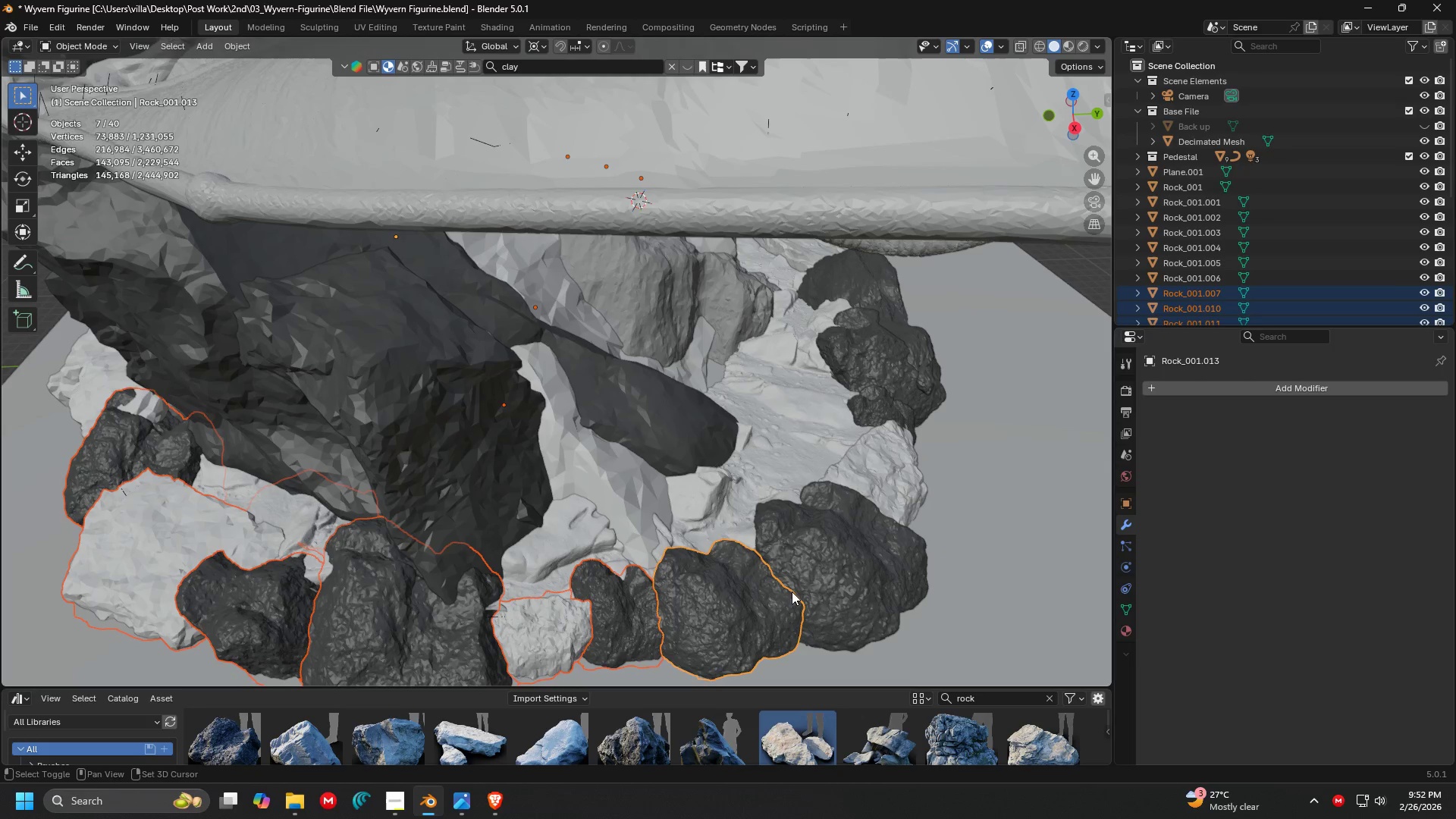 
key(Shift+ShiftLeft)
 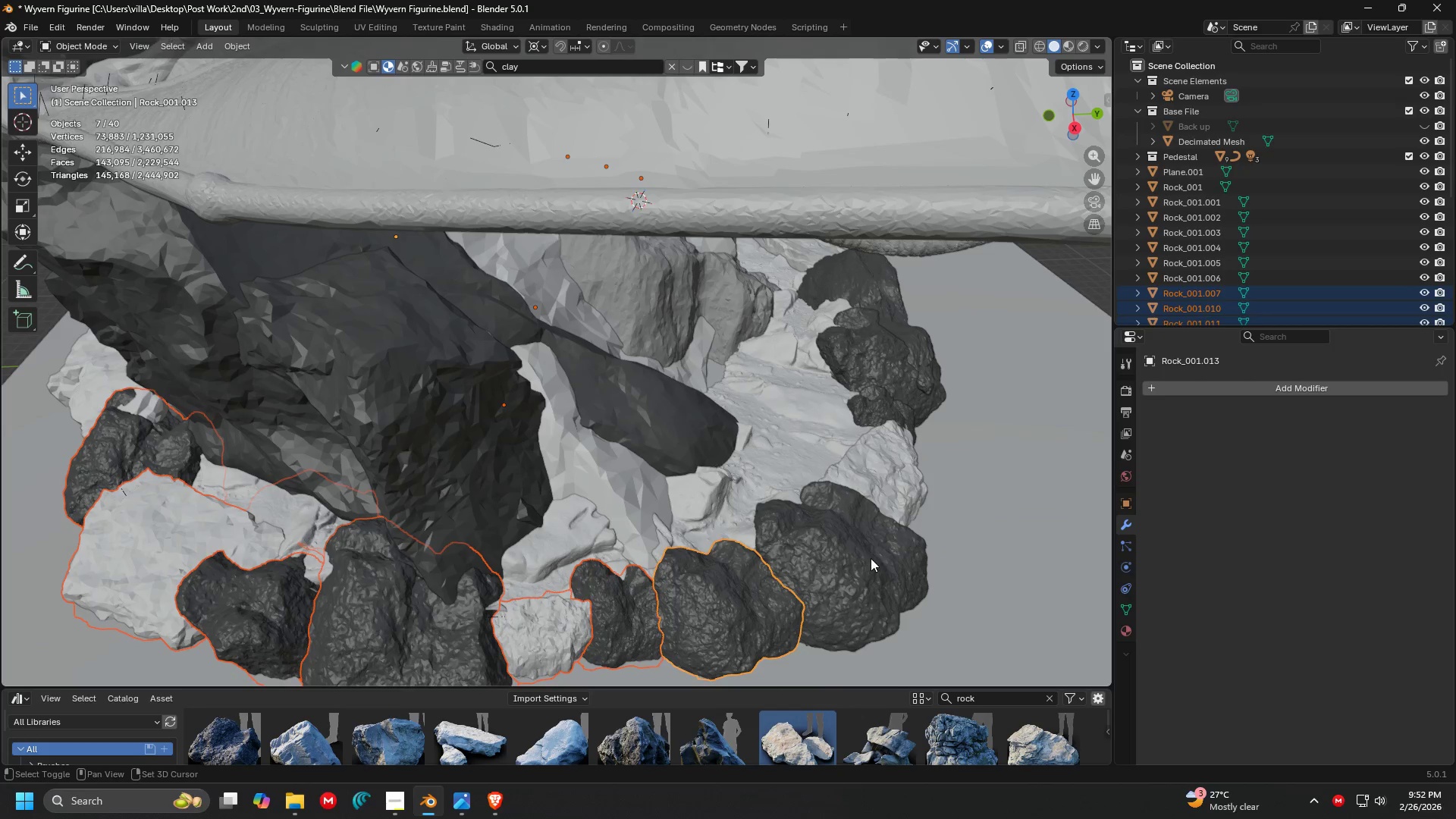 
key(Shift+ShiftLeft)
 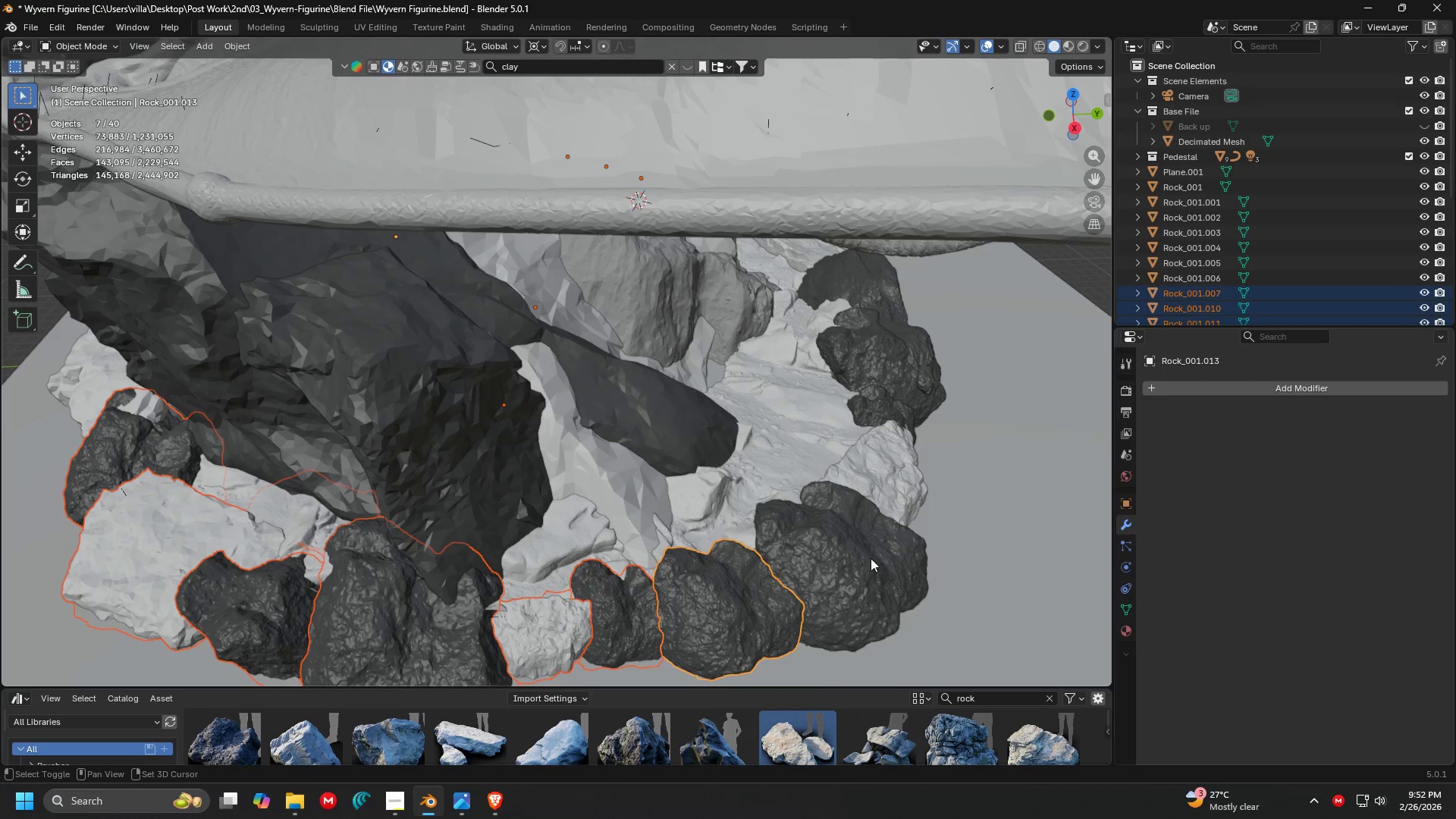 
key(Shift+ShiftLeft)
 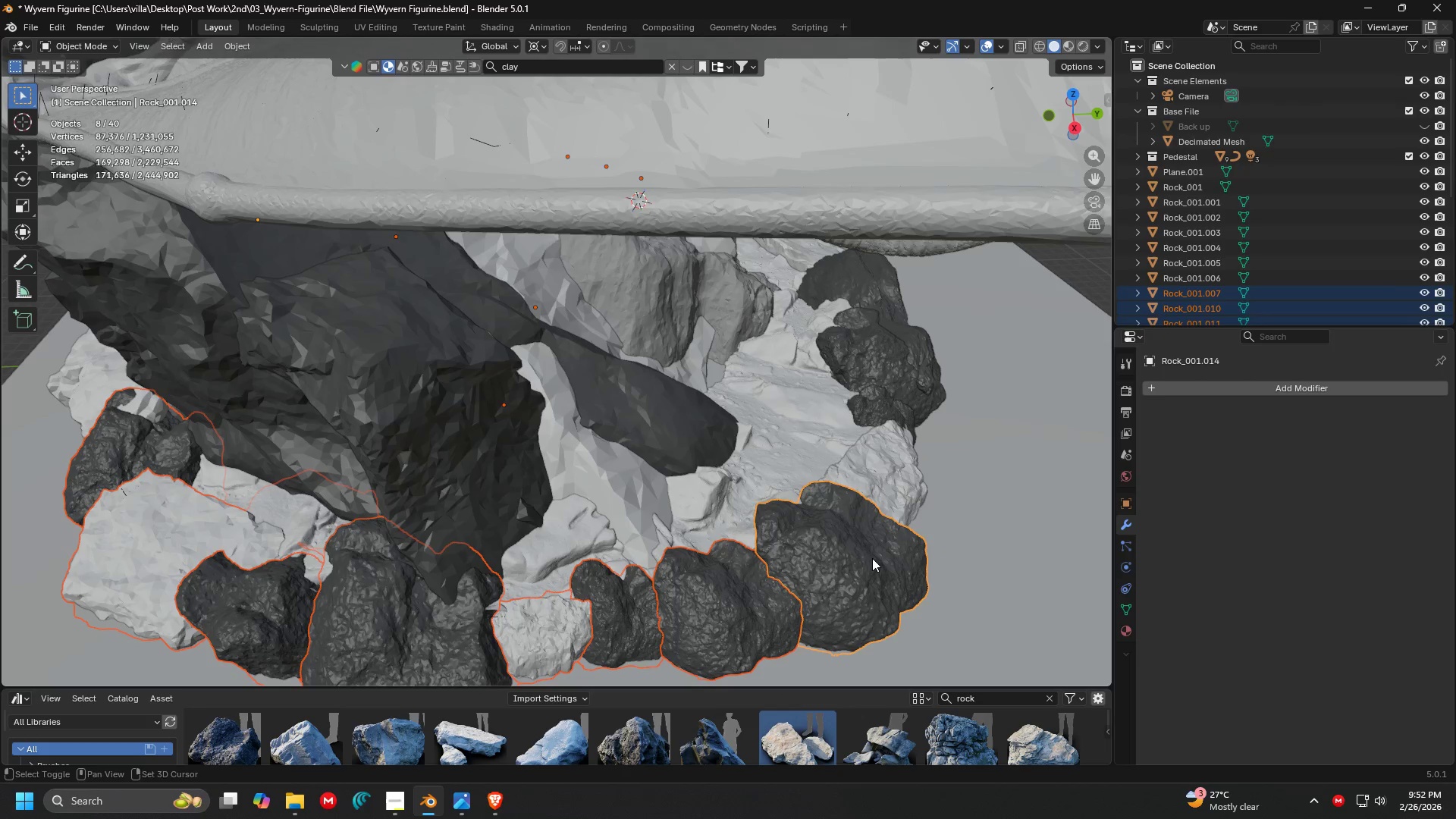 
key(Shift+ShiftLeft)
 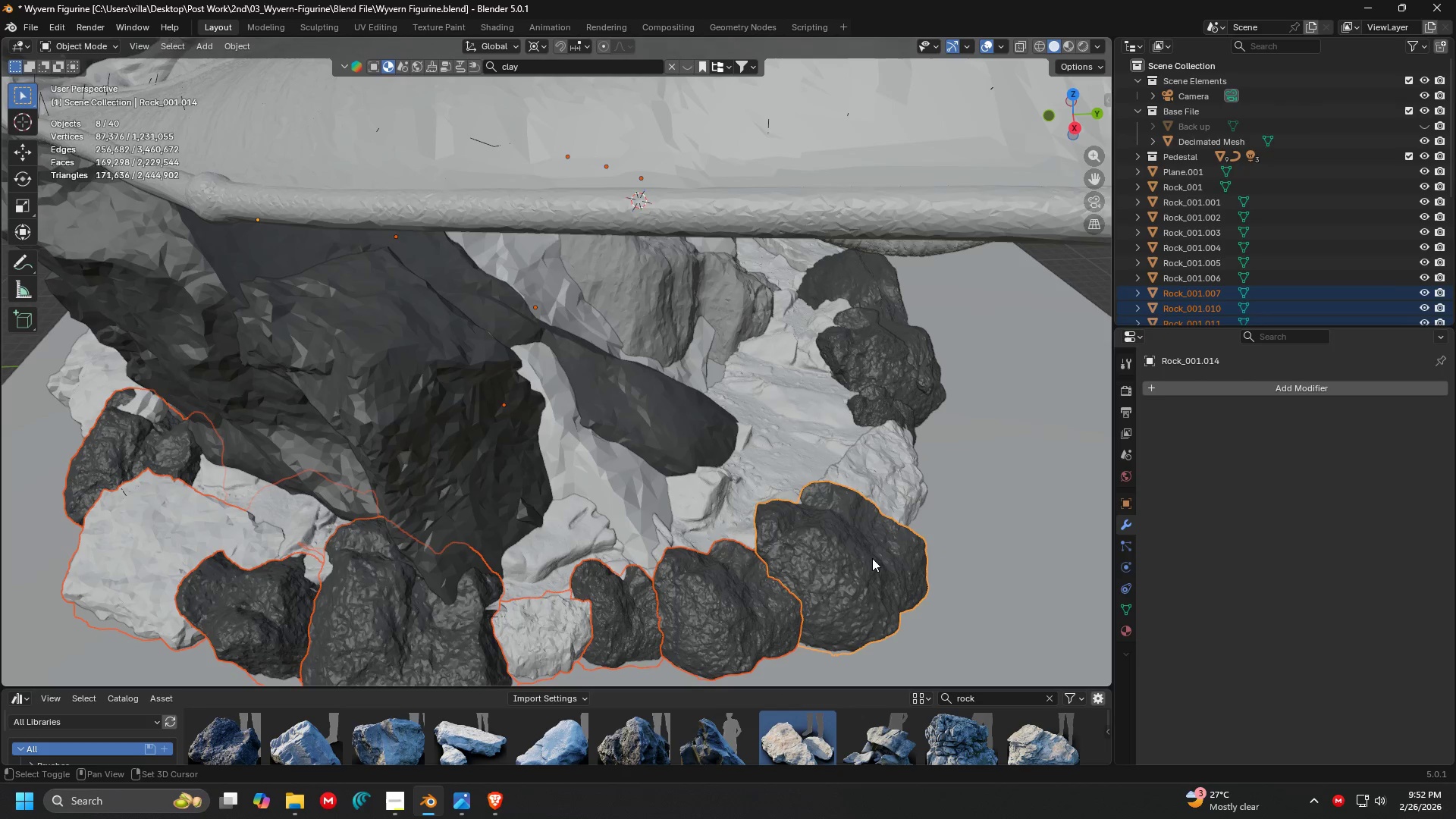 
key(Shift+ShiftLeft)
 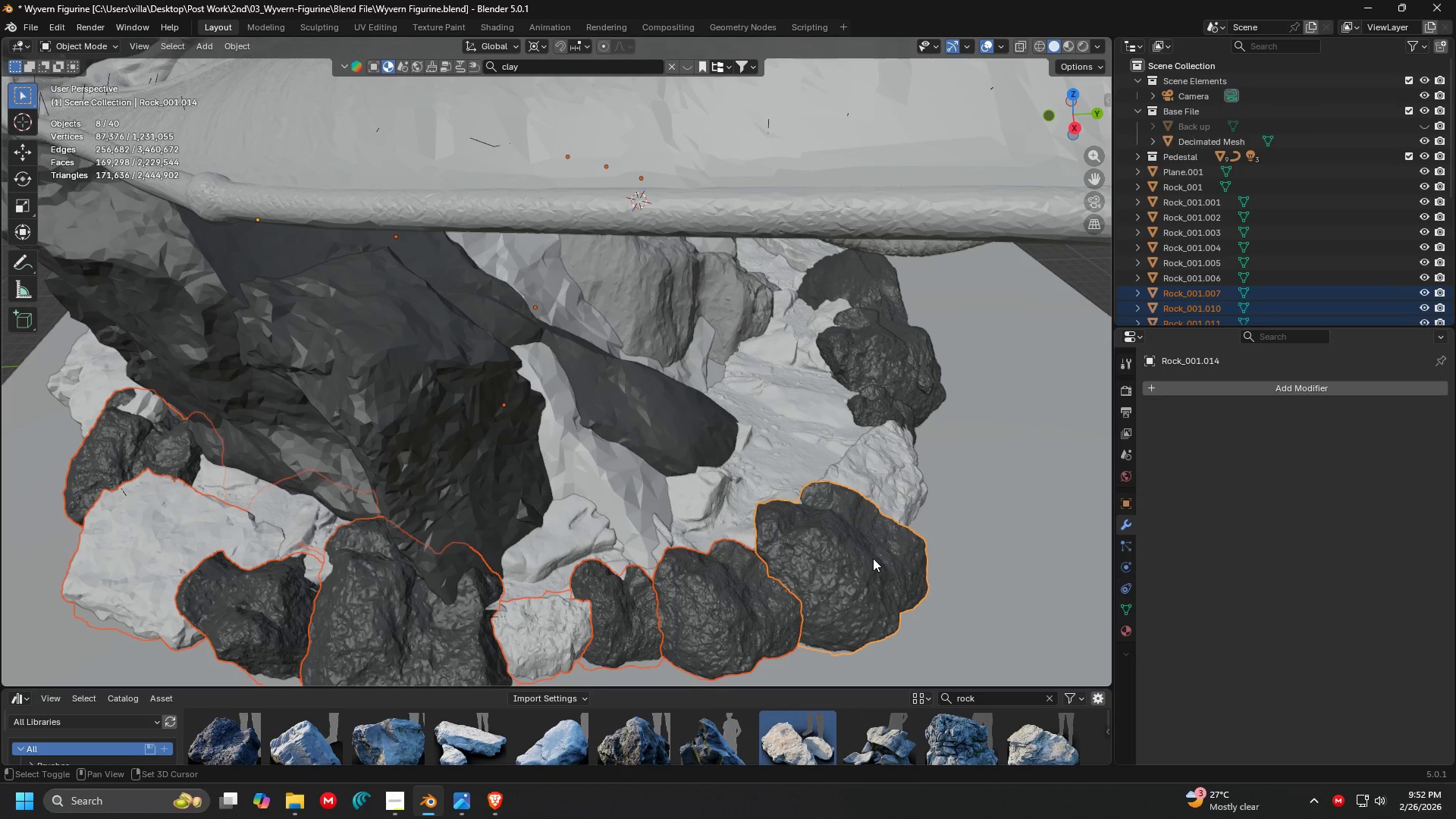 
key(Shift+ShiftLeft)
 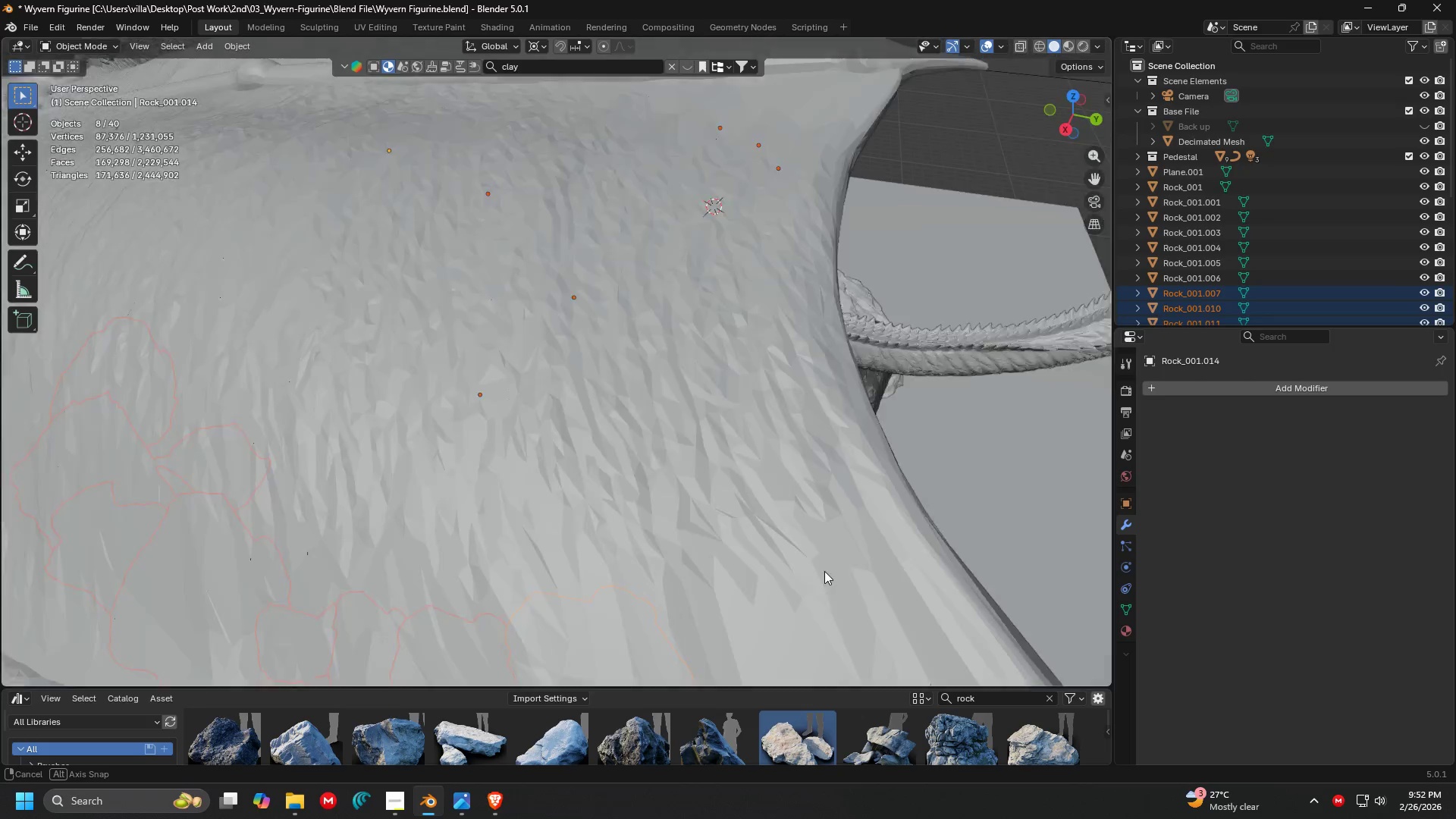 
hold_key(key=ShiftLeft, duration=0.94)
 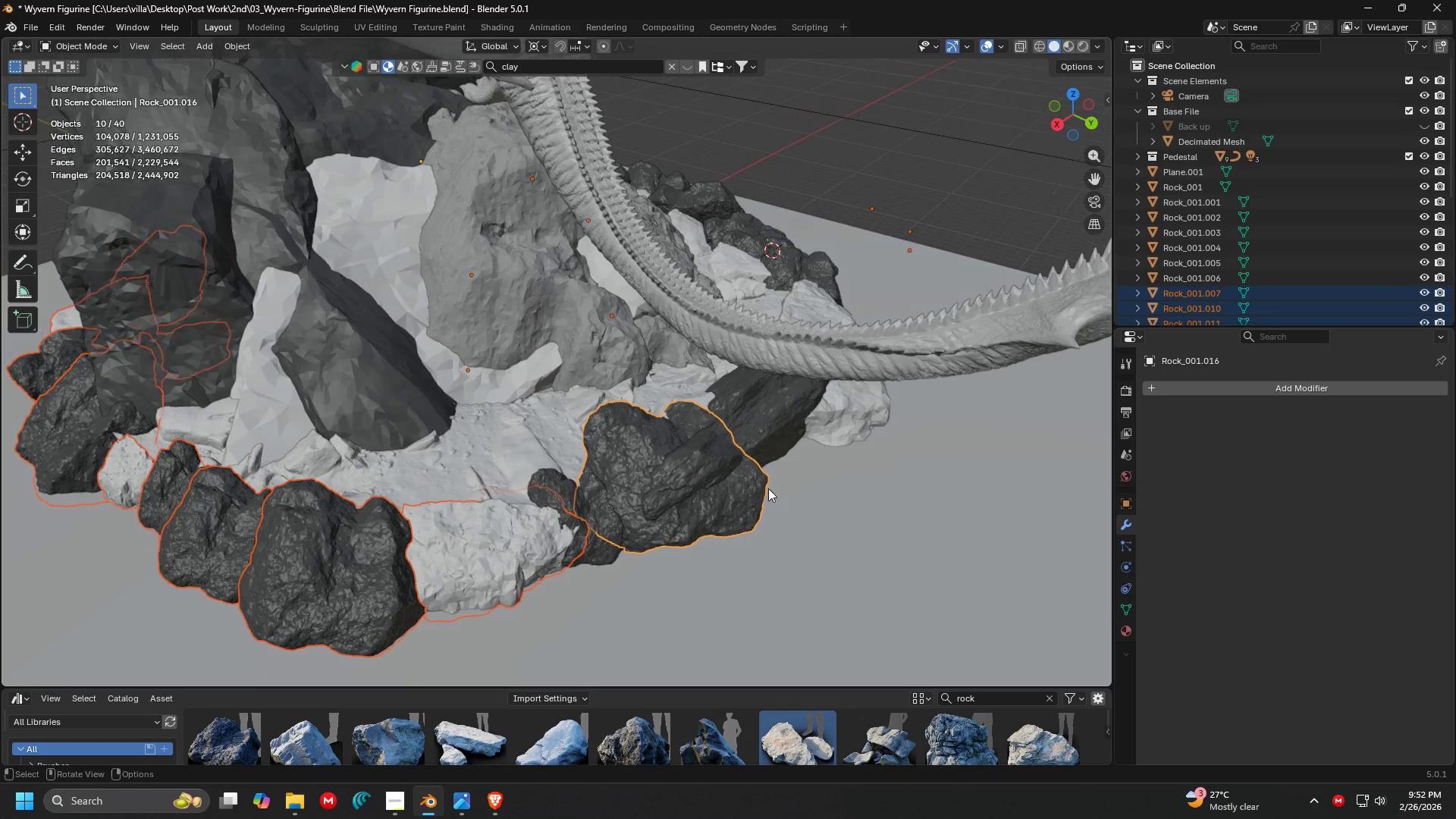 
hold_key(key=ShiftLeft, duration=0.58)
left_click([588, 554])
 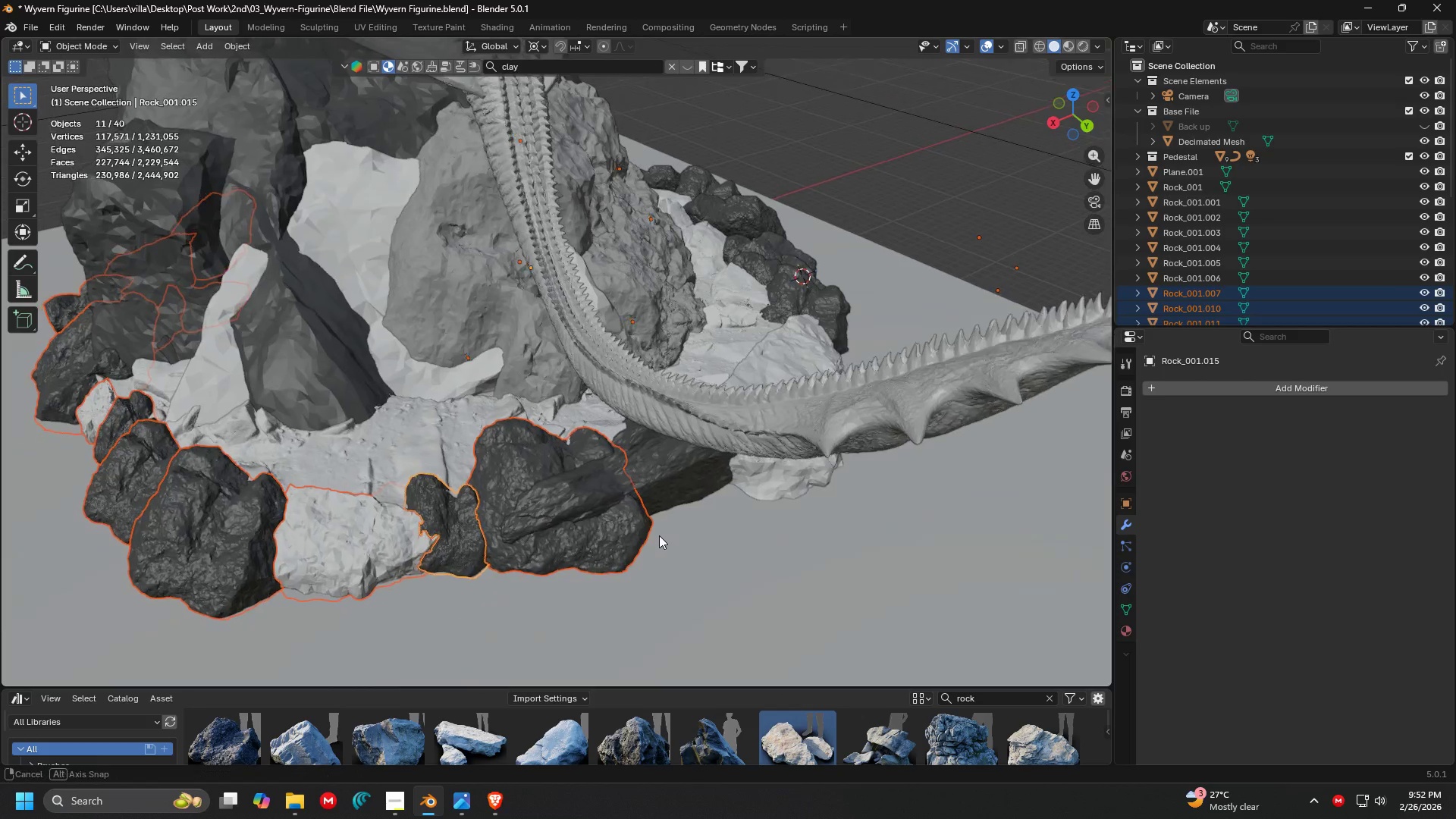 
hold_key(key=ShiftLeft, duration=0.34)
left_click([595, 449])
 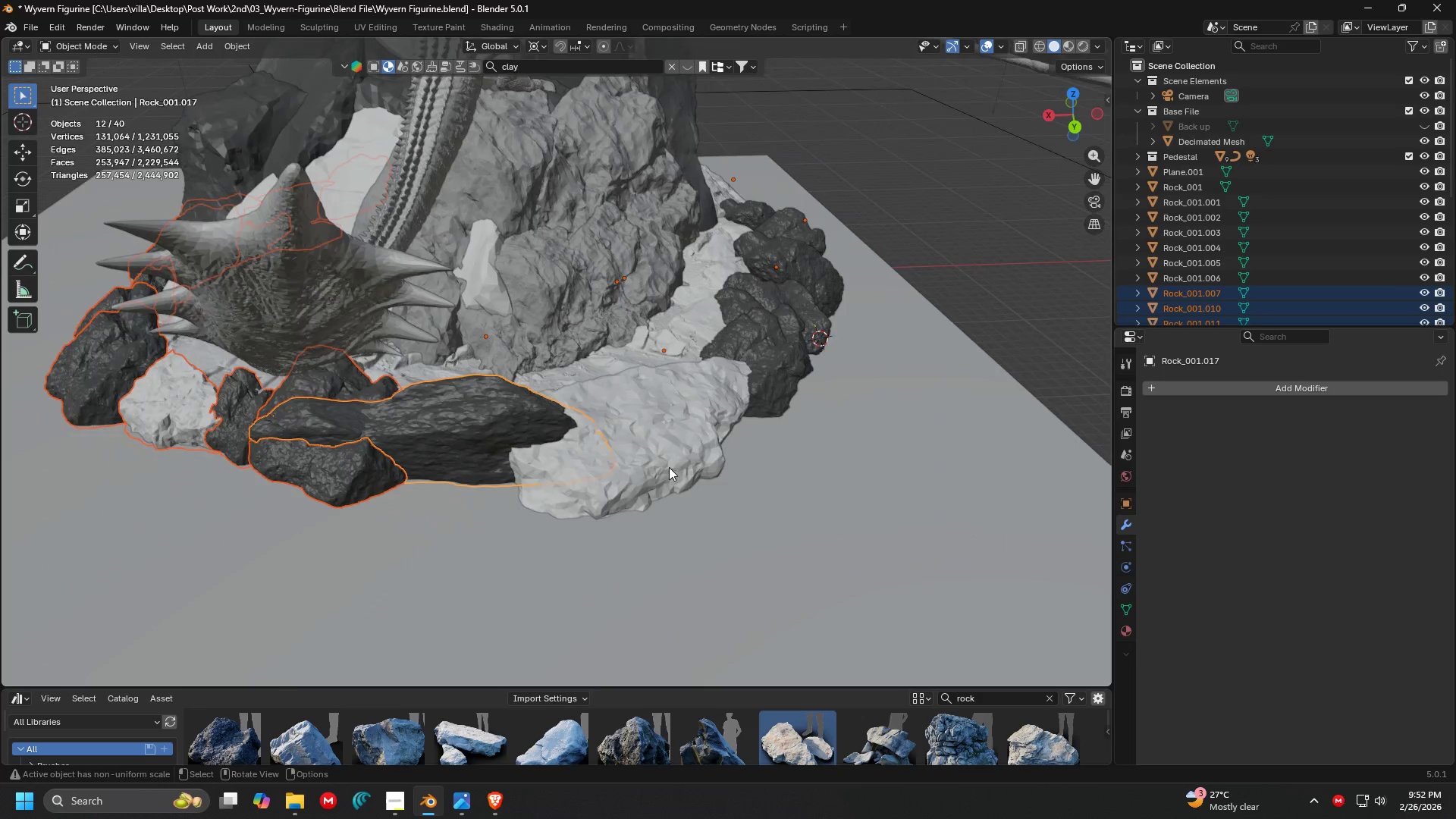 
hold_key(key=ShiftLeft, duration=0.41)
 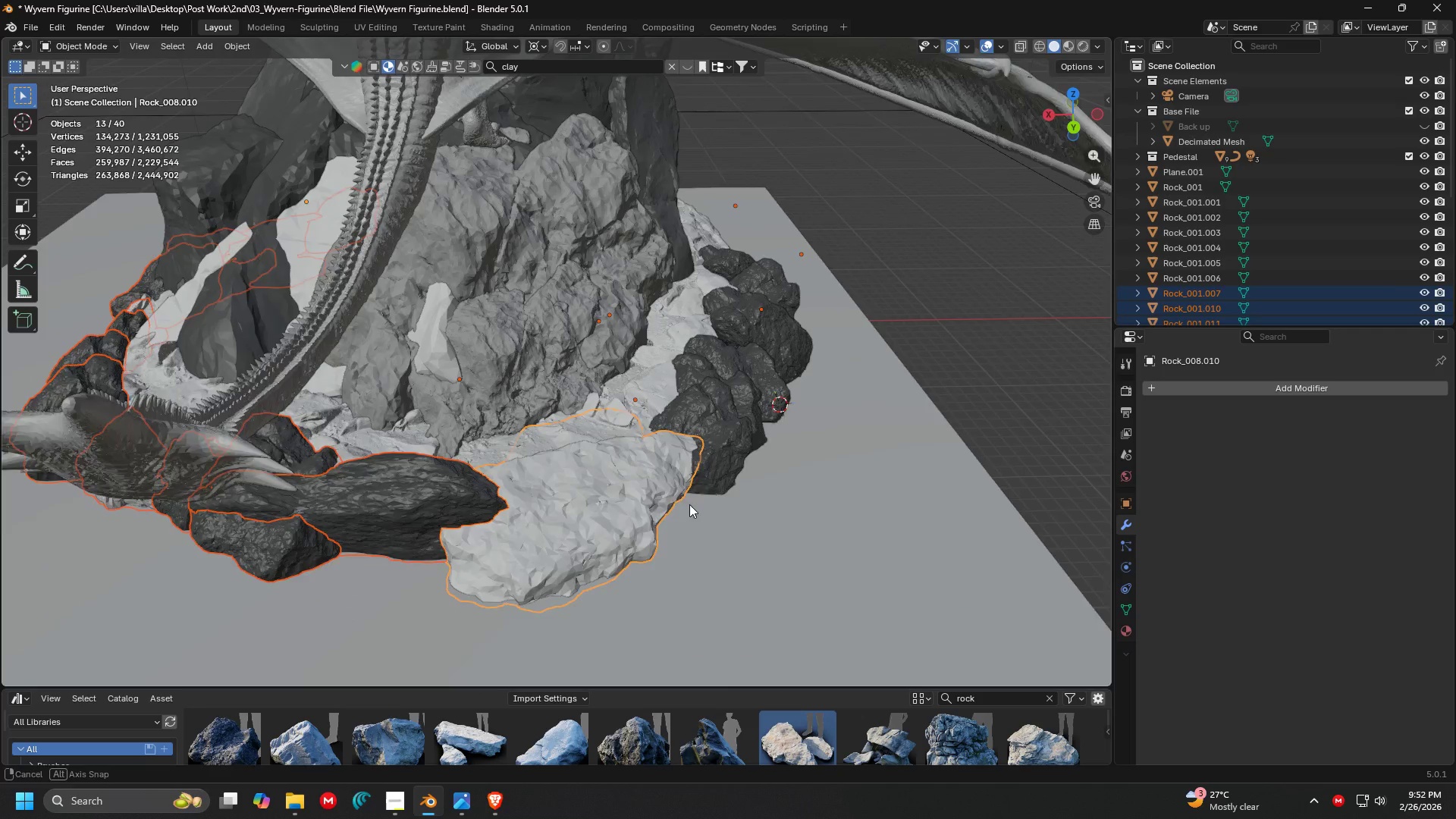 
hold_key(key=ShiftLeft, duration=0.33)
 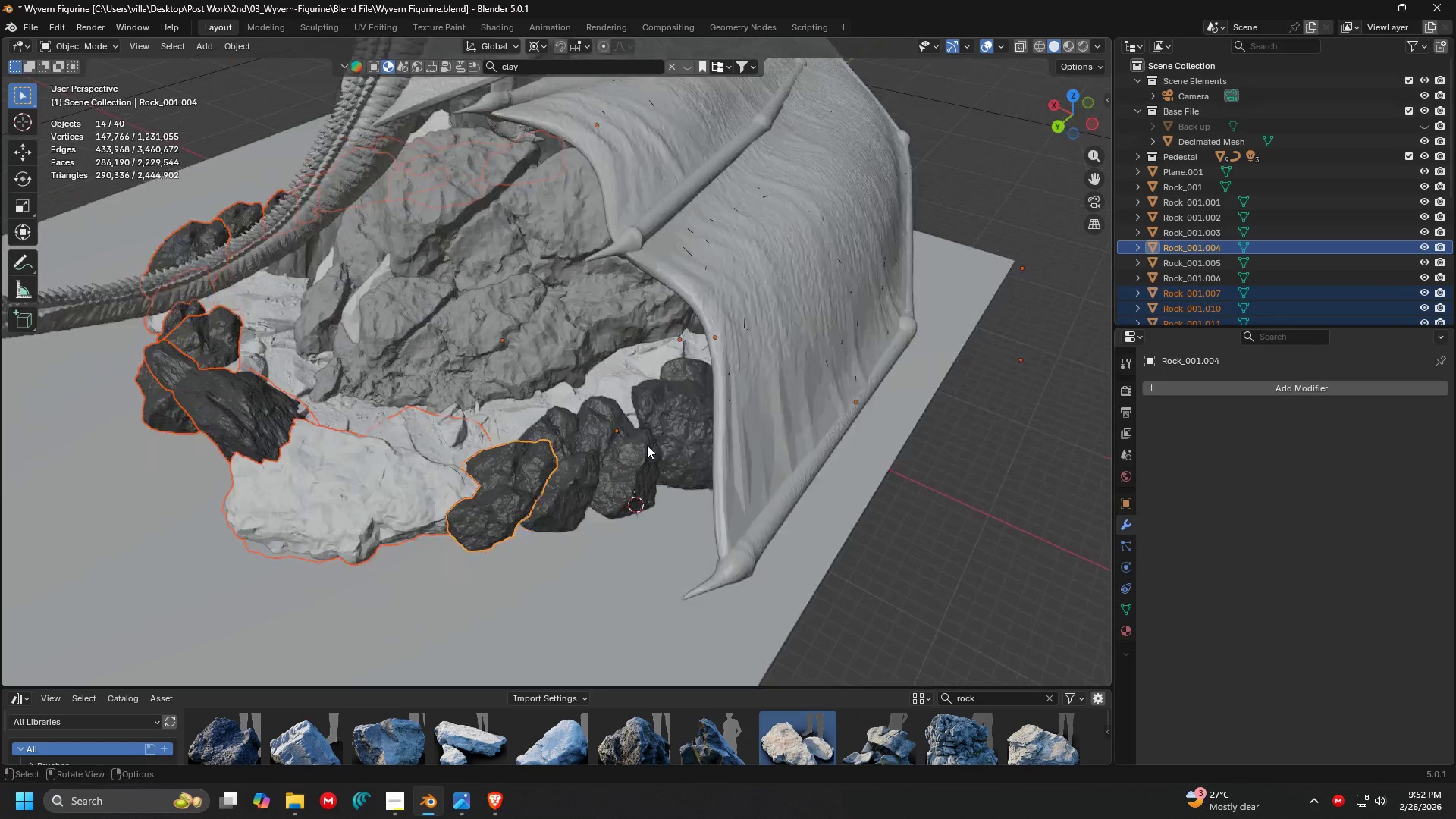 
hold_key(key=ShiftLeft, duration=1.5)
 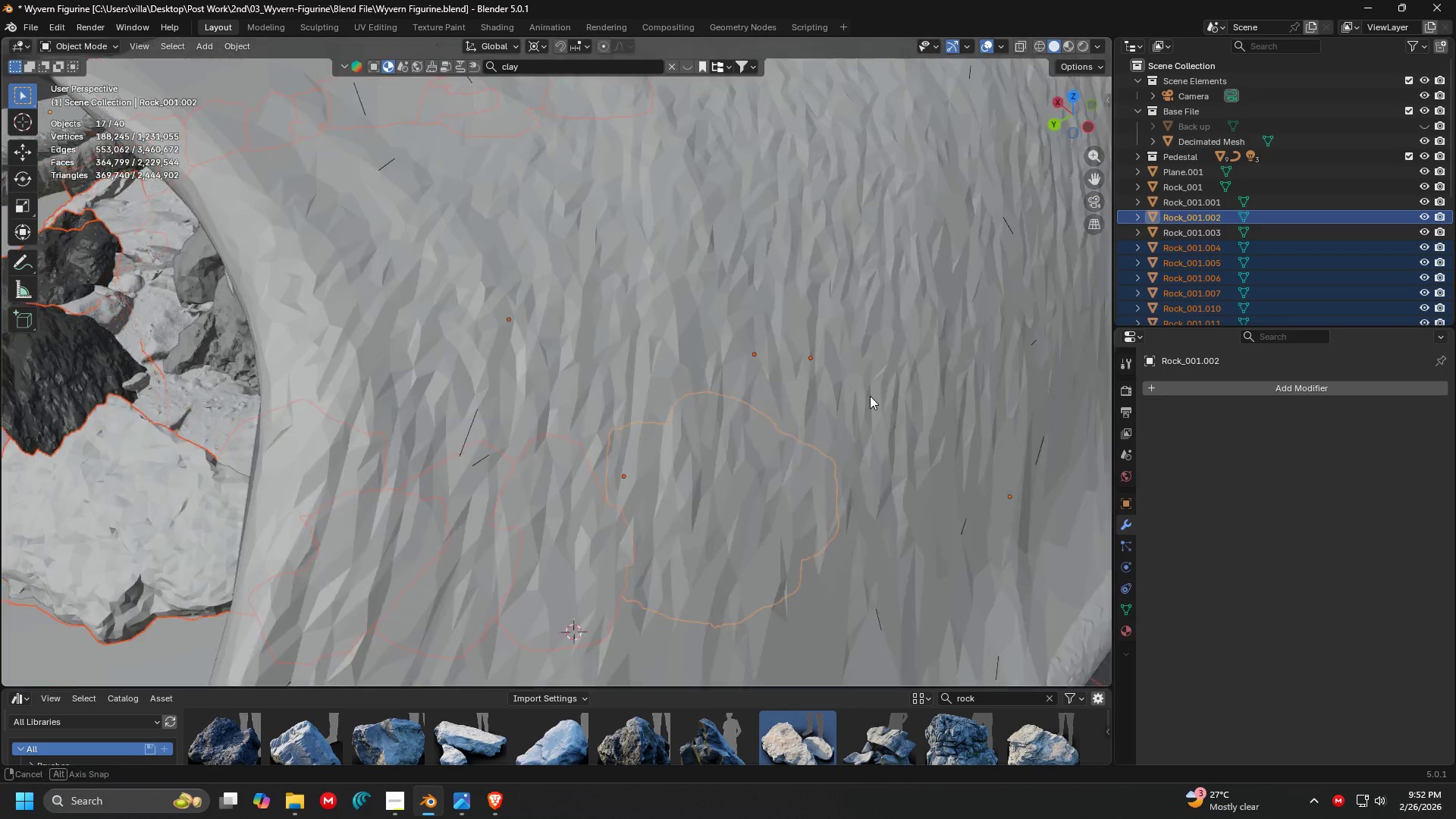 
scroll: coordinate [645, 444], scroll_direction: up, amount: 2.0
 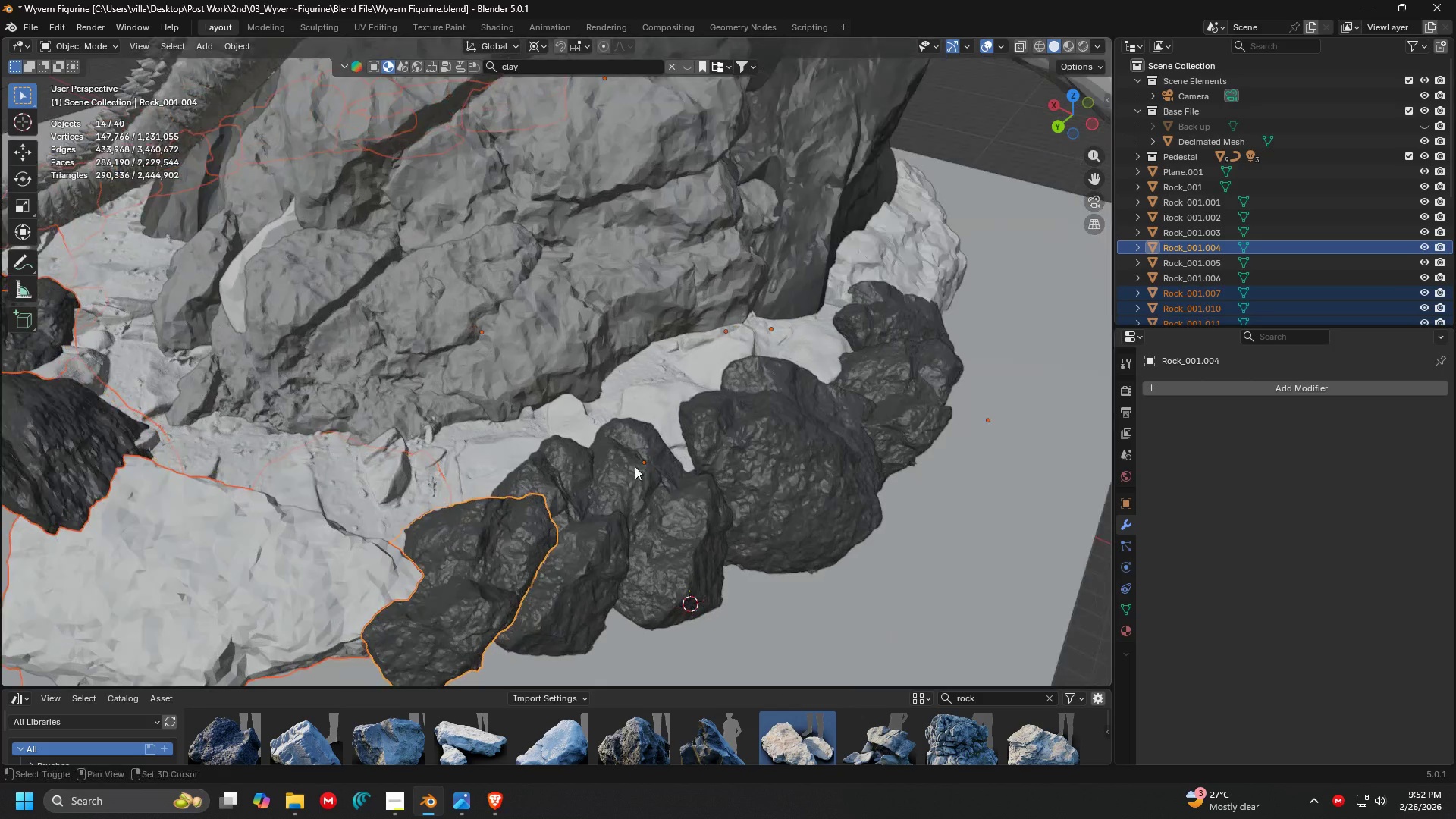 
left_click([601, 544])
 